 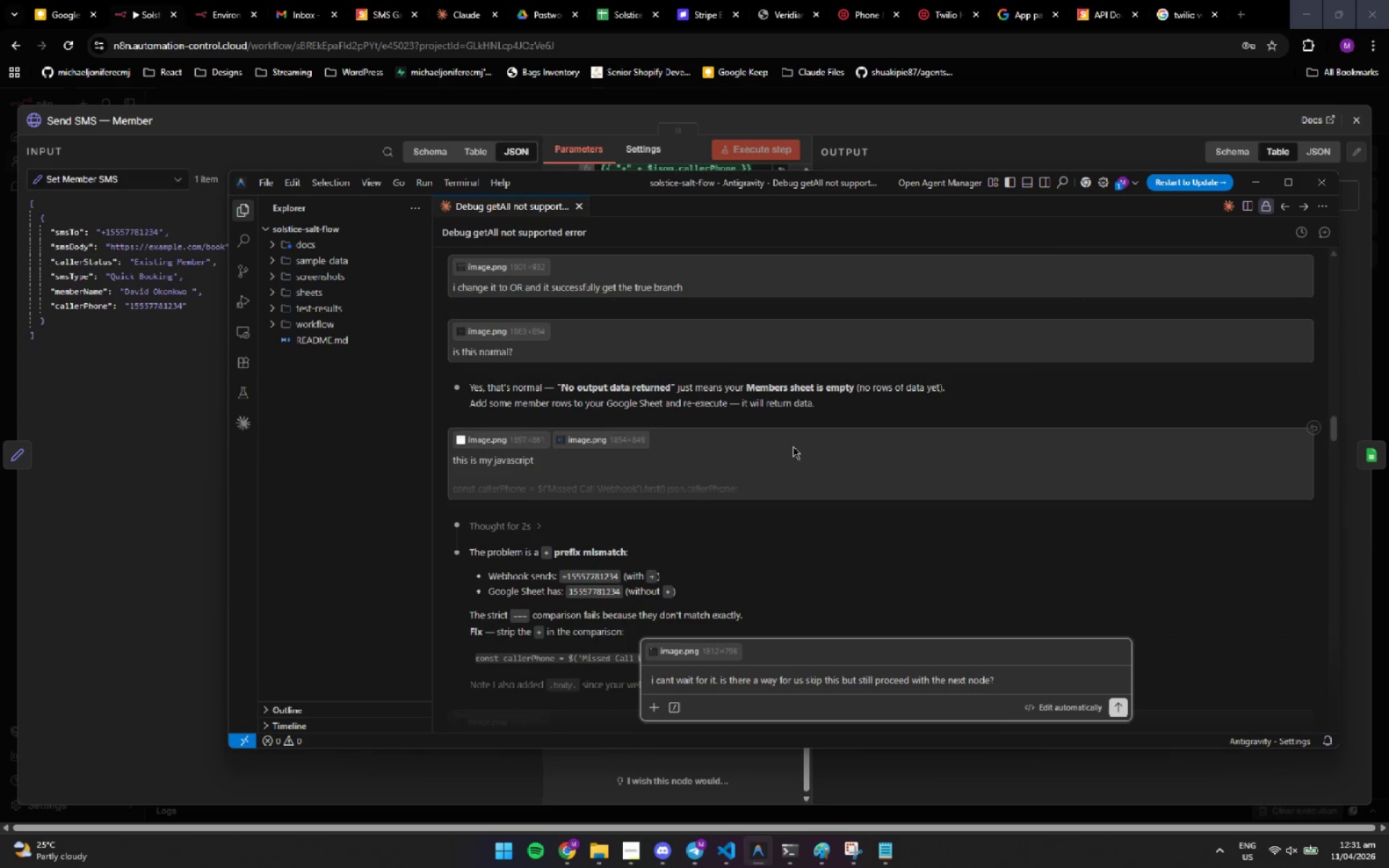 
left_click([825, 543])
 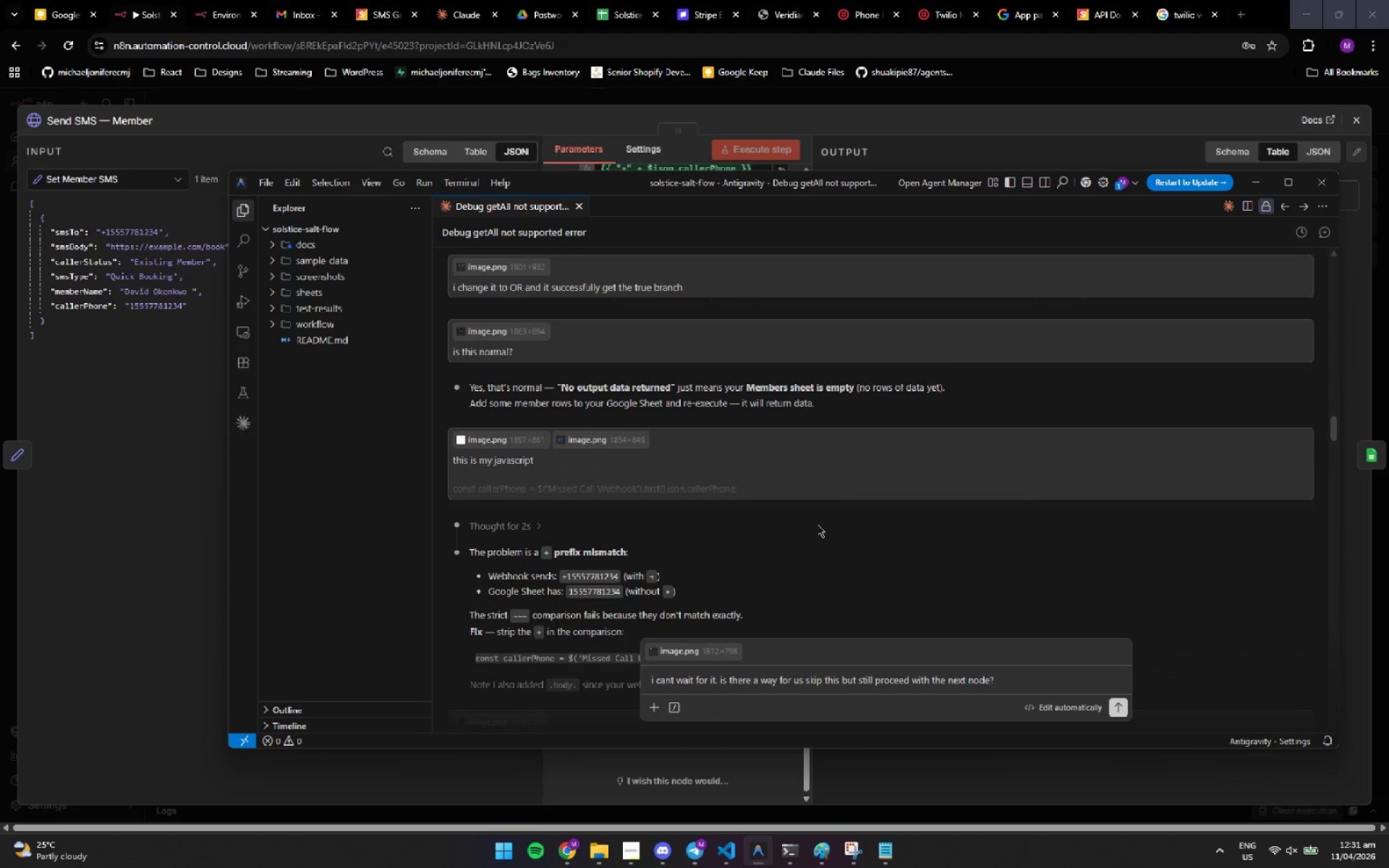 
wait(46.91)
 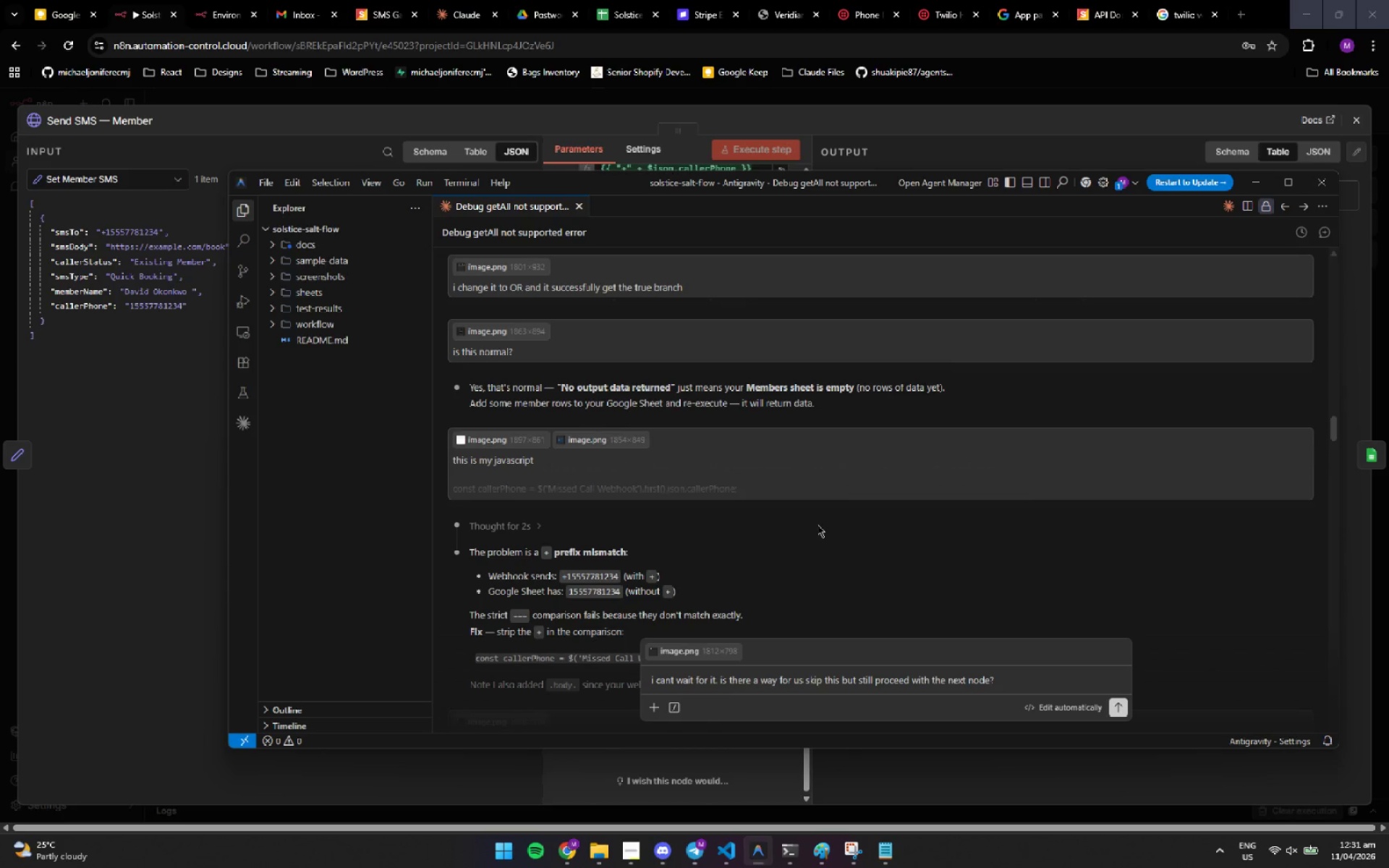 
scroll: coordinate [847, 470], scroll_direction: down, amount: 4.0
 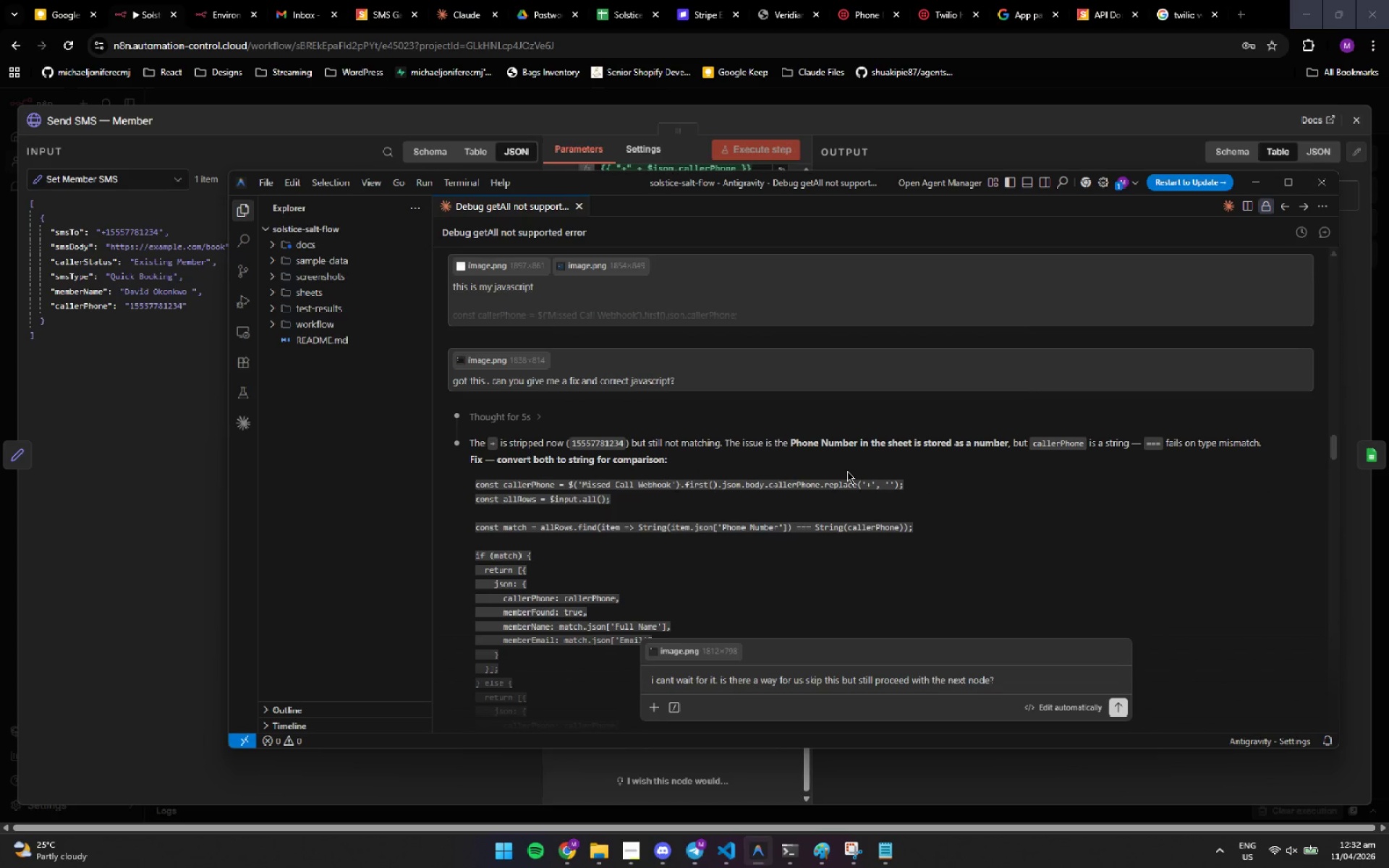 
wait(32.88)
 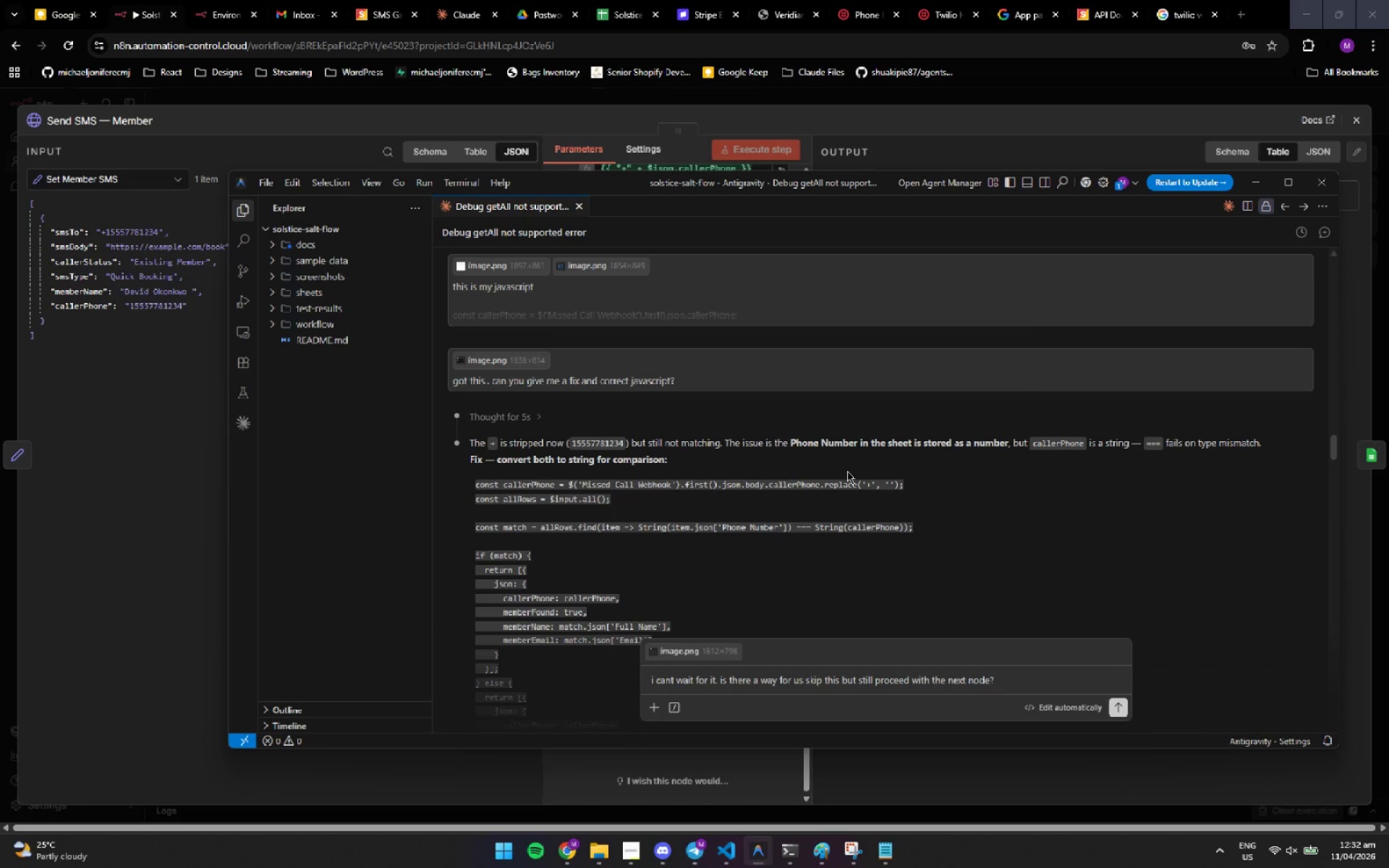 
left_click([1074, 540])
 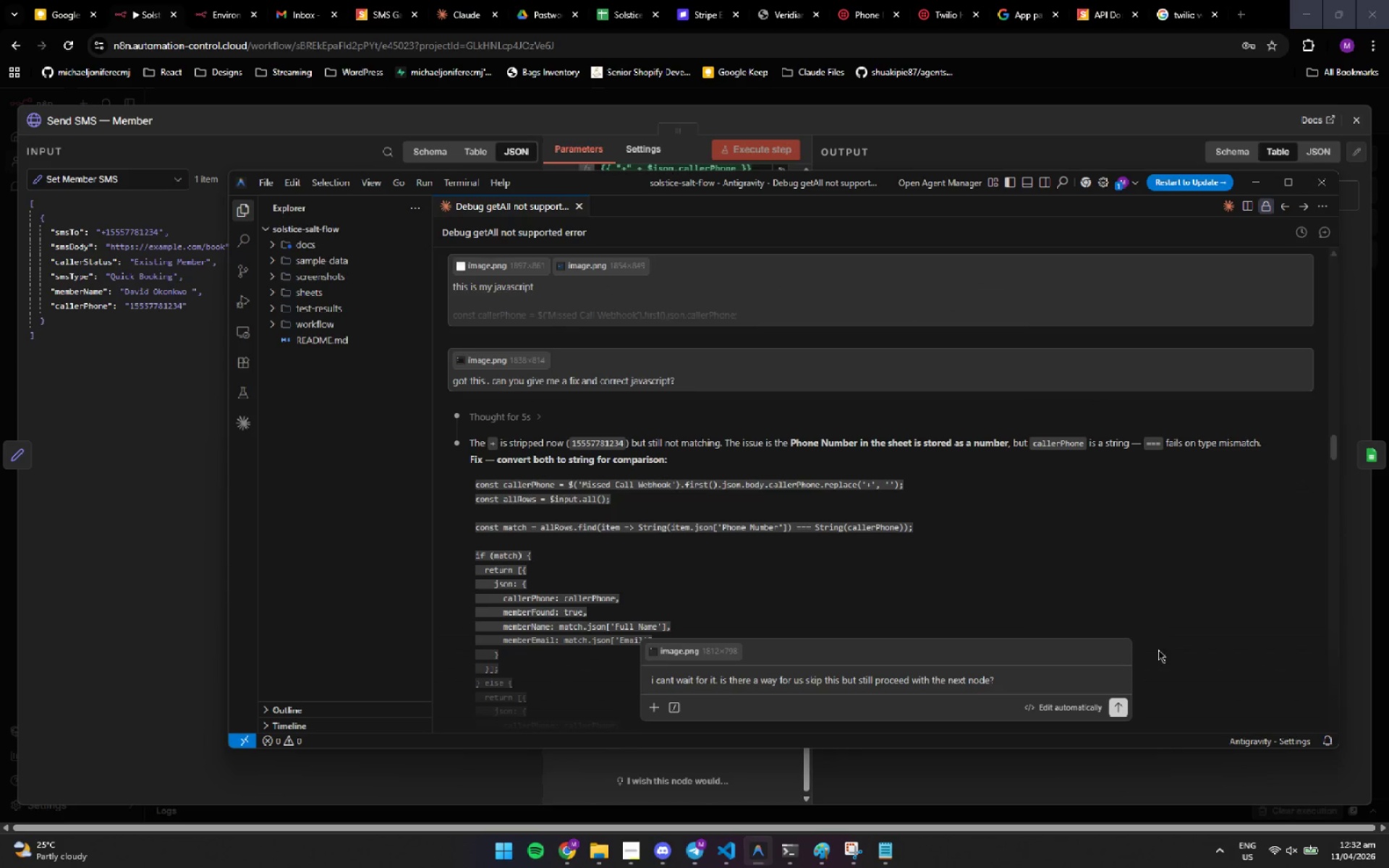 
scroll: coordinate [1089, 621], scroll_direction: down, amount: 10.0
 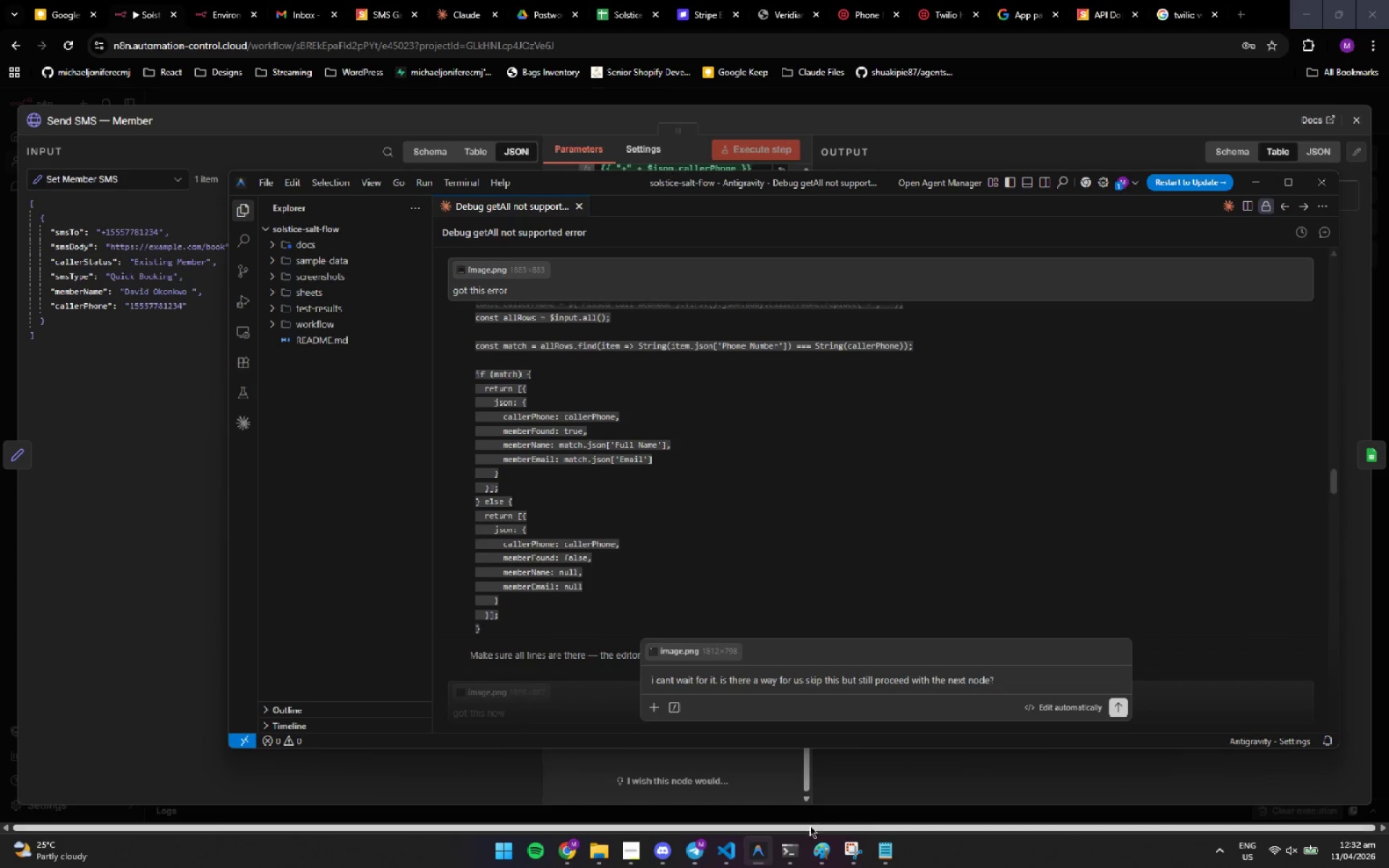 
left_click([797, 845])
 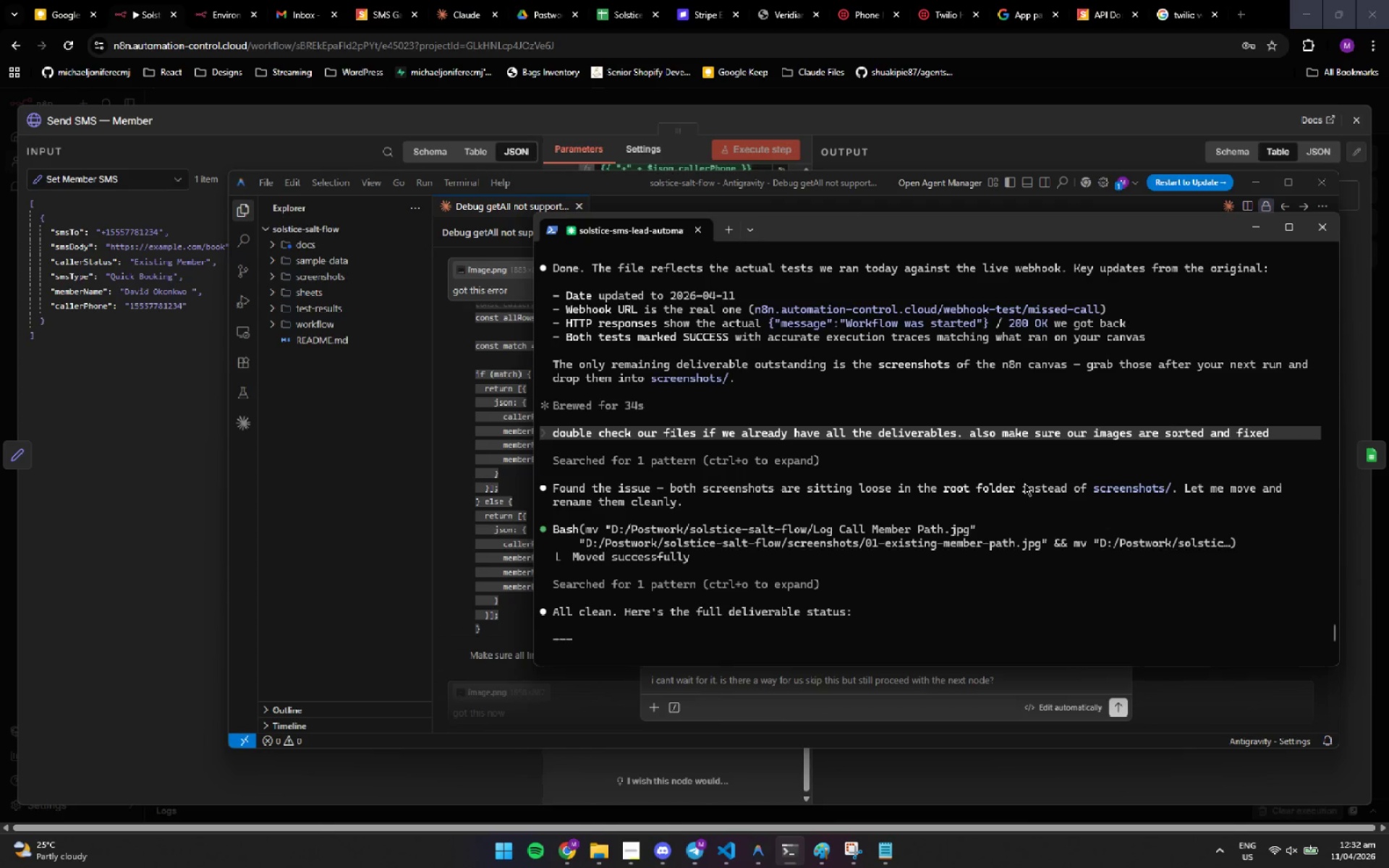 
scroll: coordinate [1094, 594], scroll_direction: up, amount: 14.0
 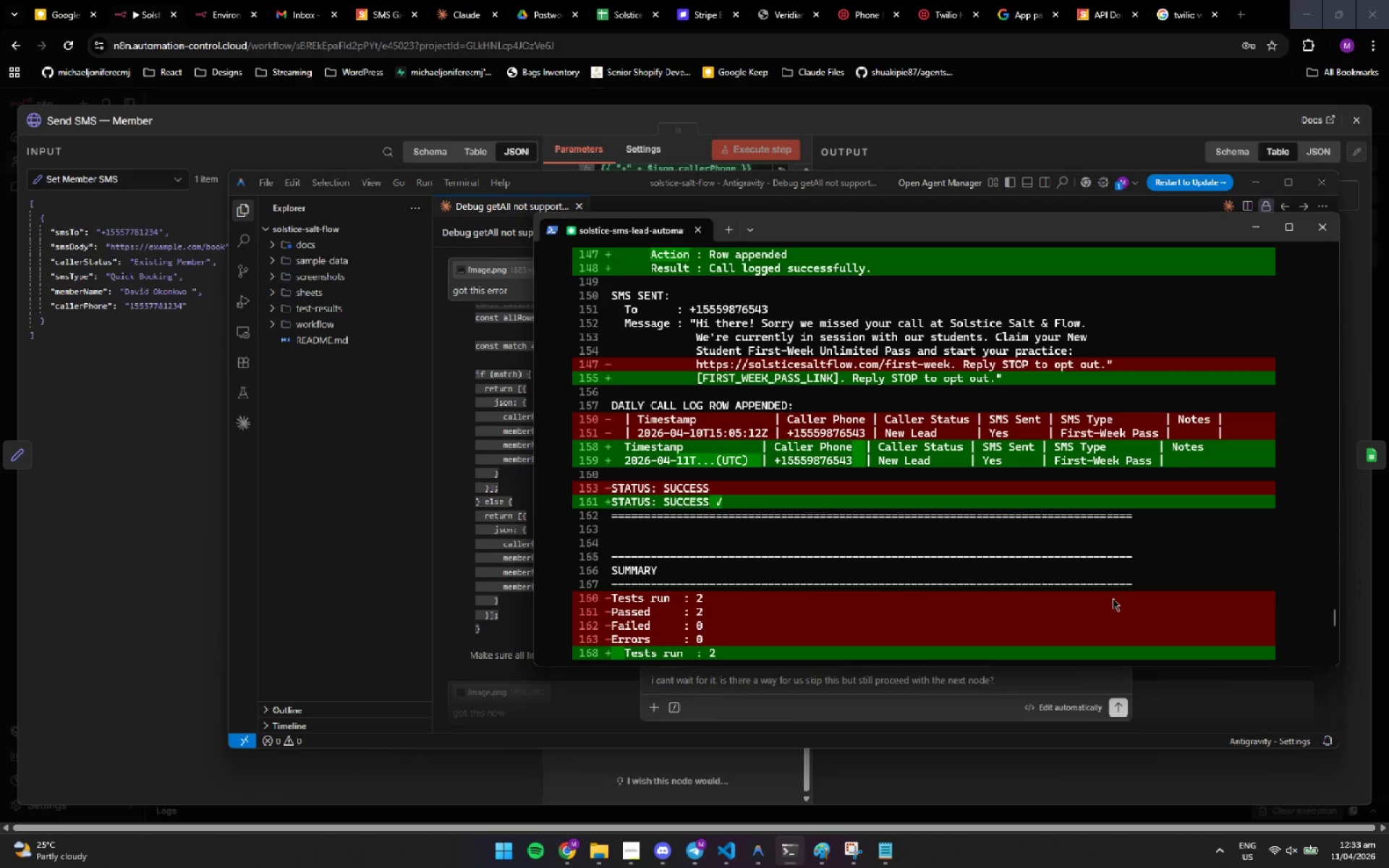 
wait(49.09)
 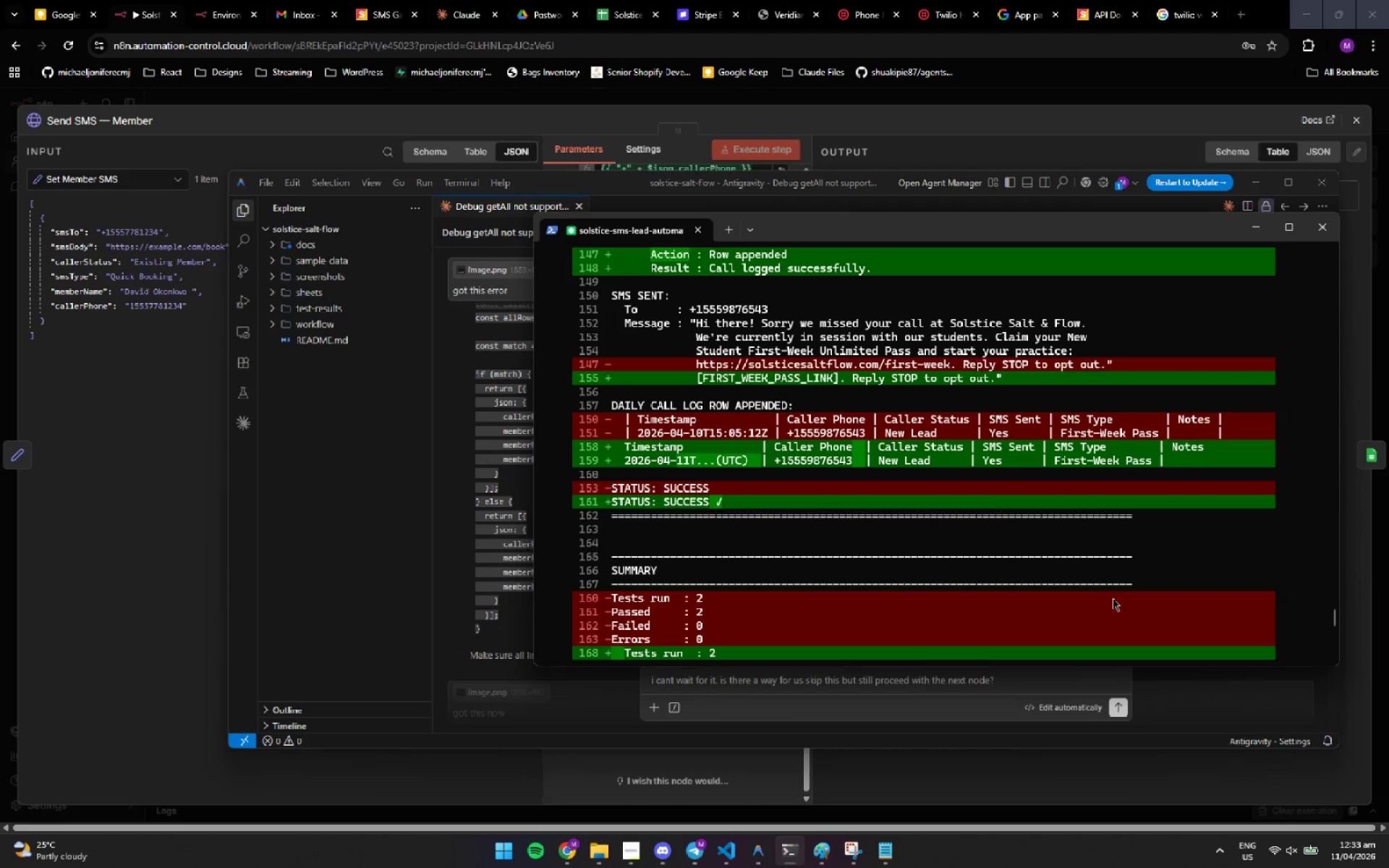 
scroll: coordinate [1068, 475], scroll_direction: up, amount: 6.0
 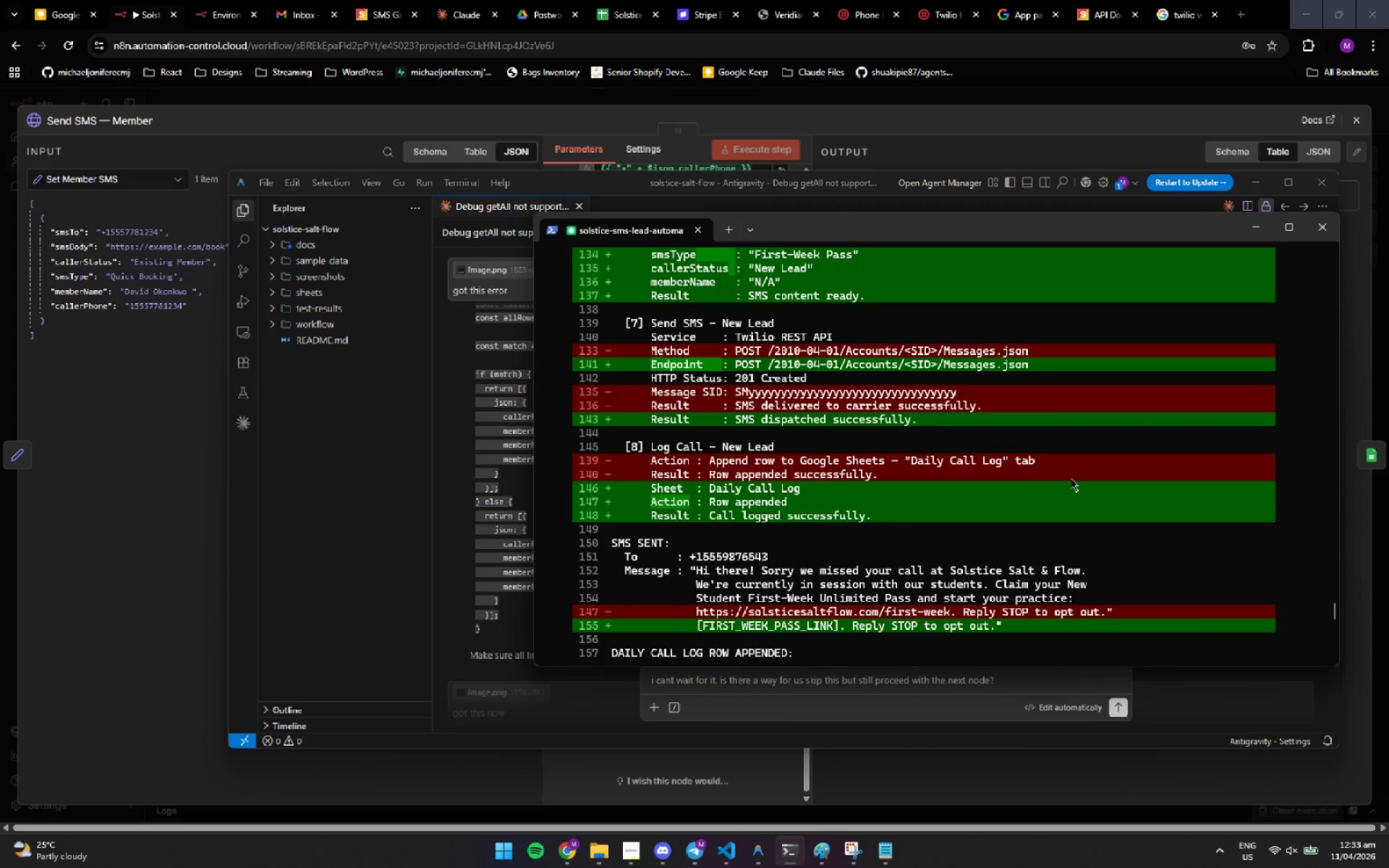 
wait(5.05)
 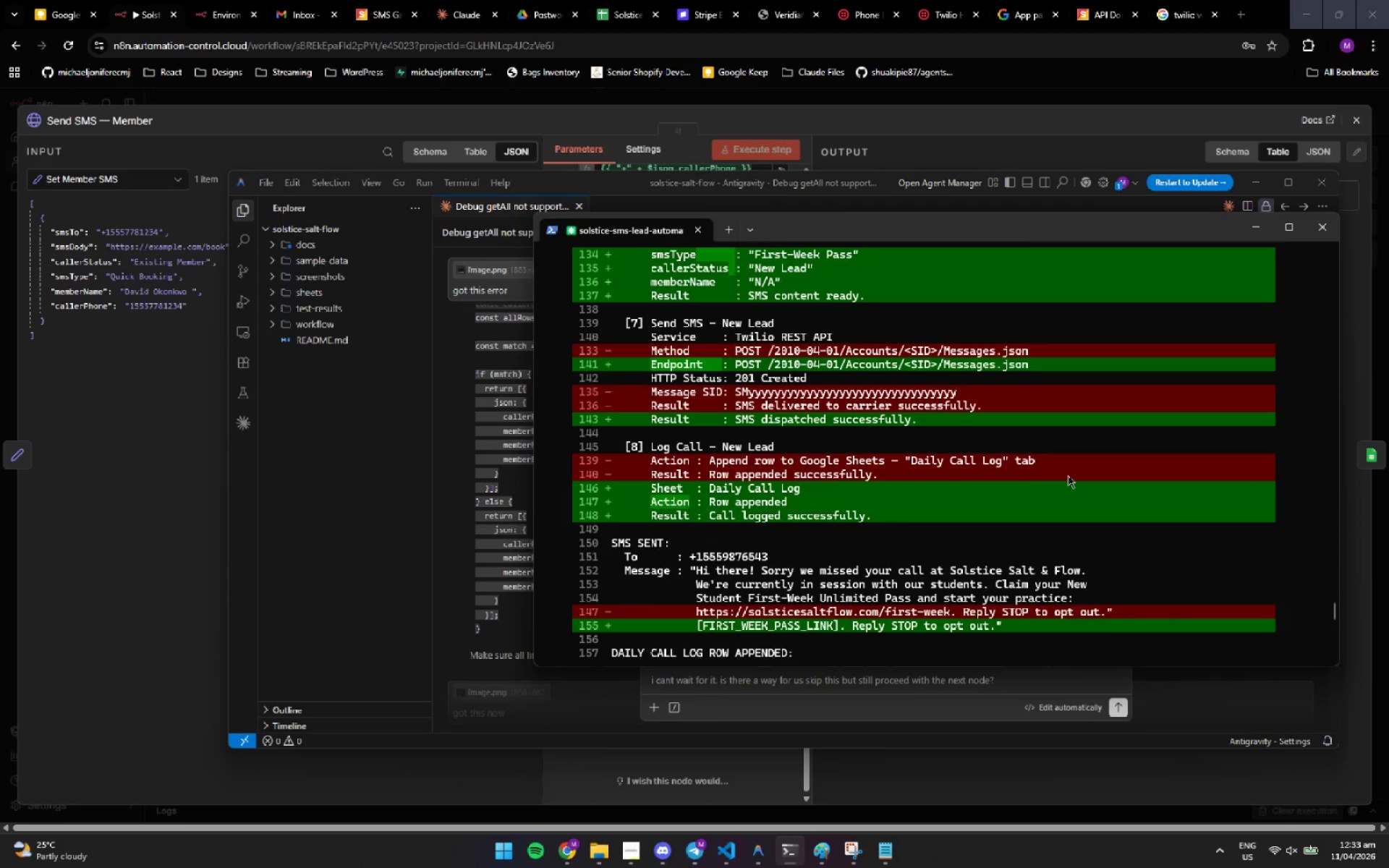 
scroll: coordinate [1071, 478], scroll_direction: up, amount: 1.0
 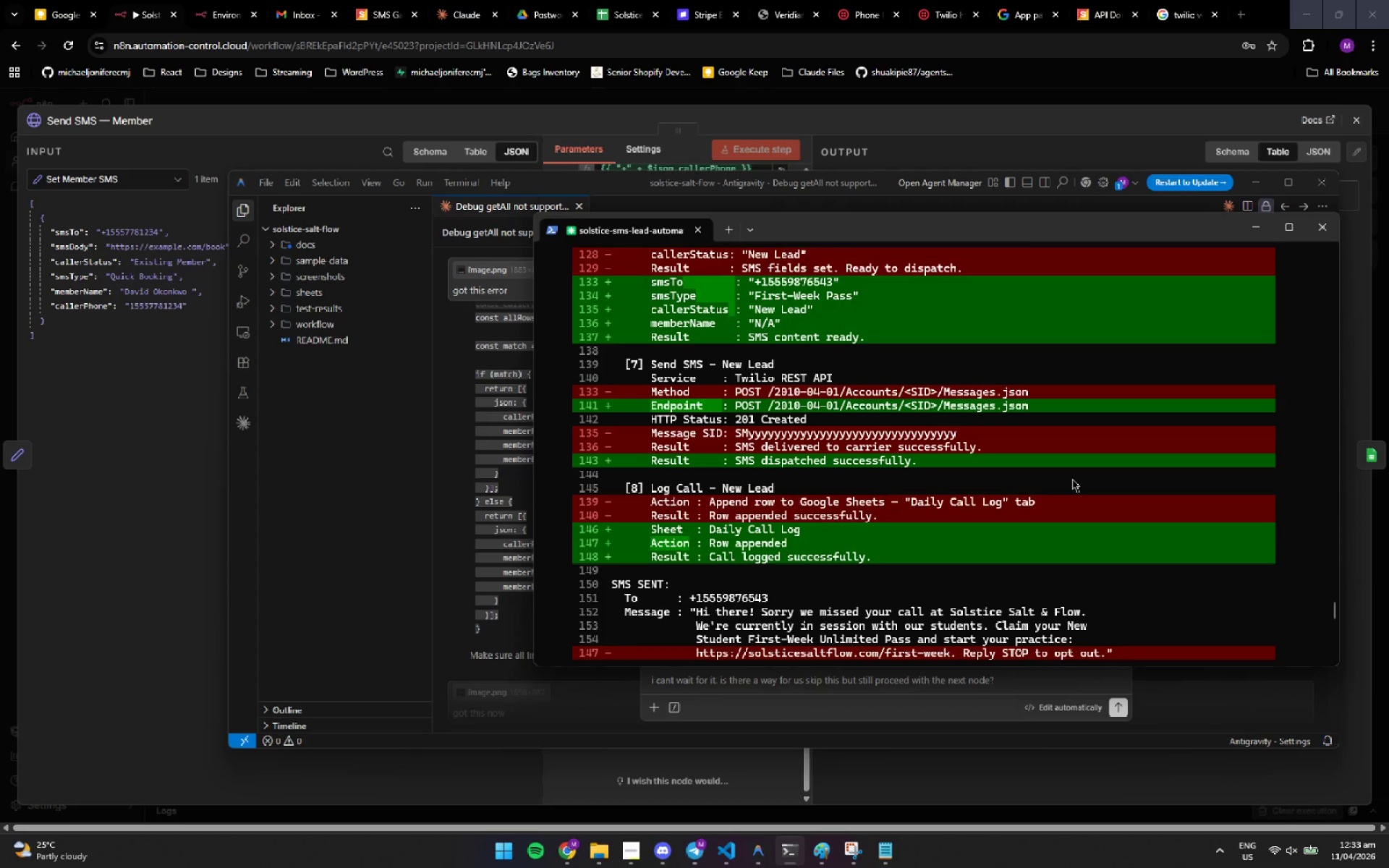 
wait(7.69)
 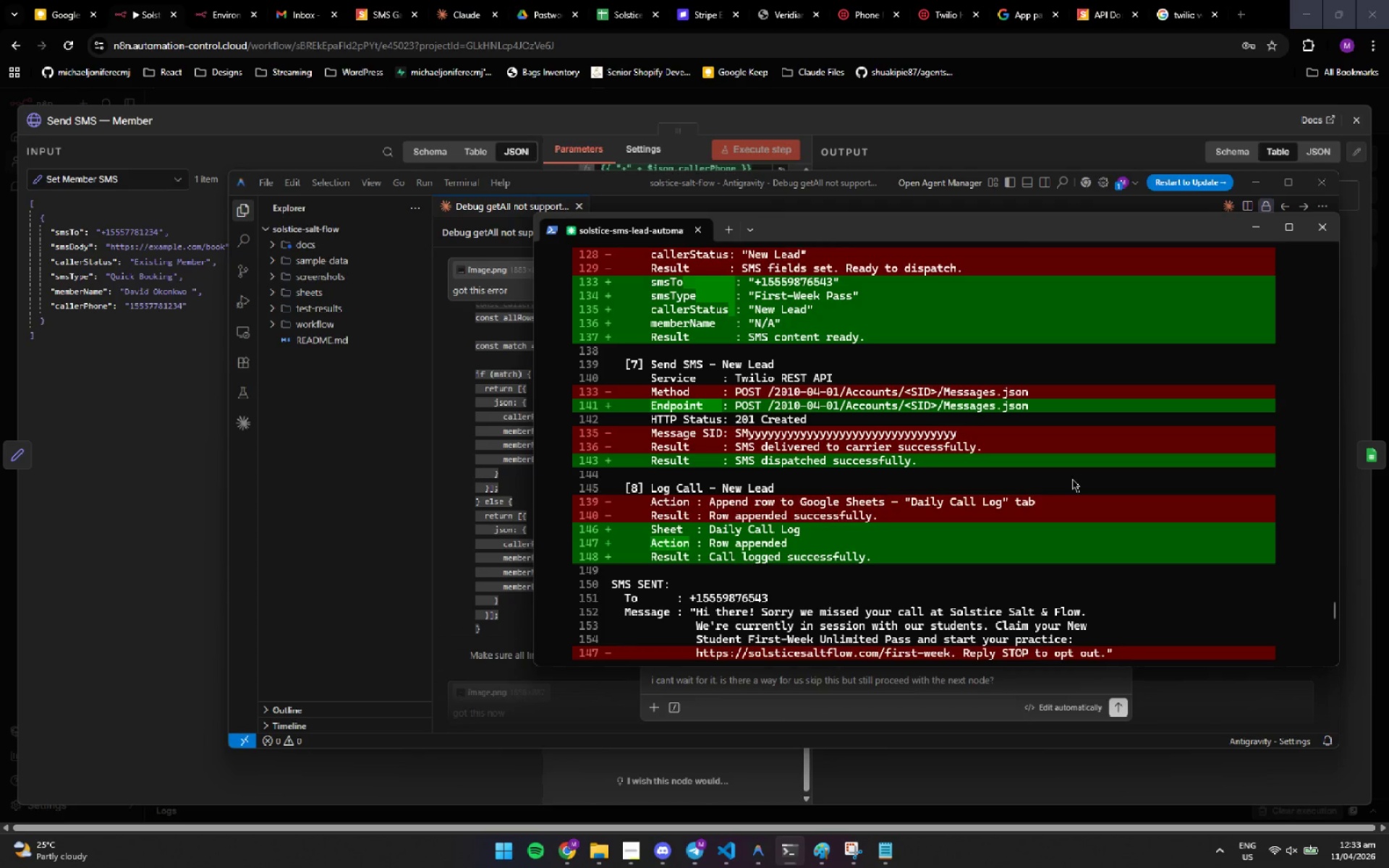 
scroll: coordinate [1071, 494], scroll_direction: up, amount: 2.0
 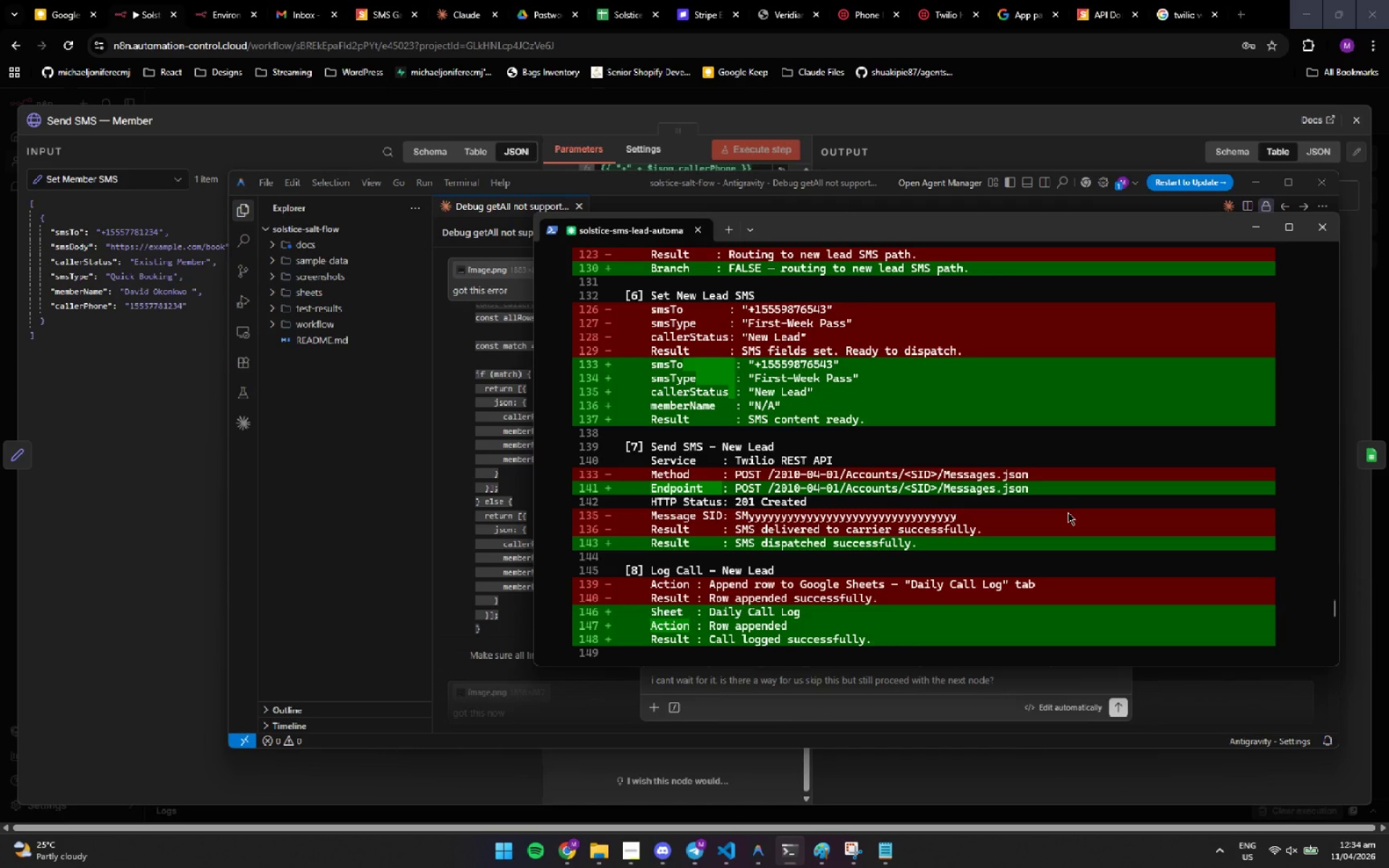 
wait(38.93)
 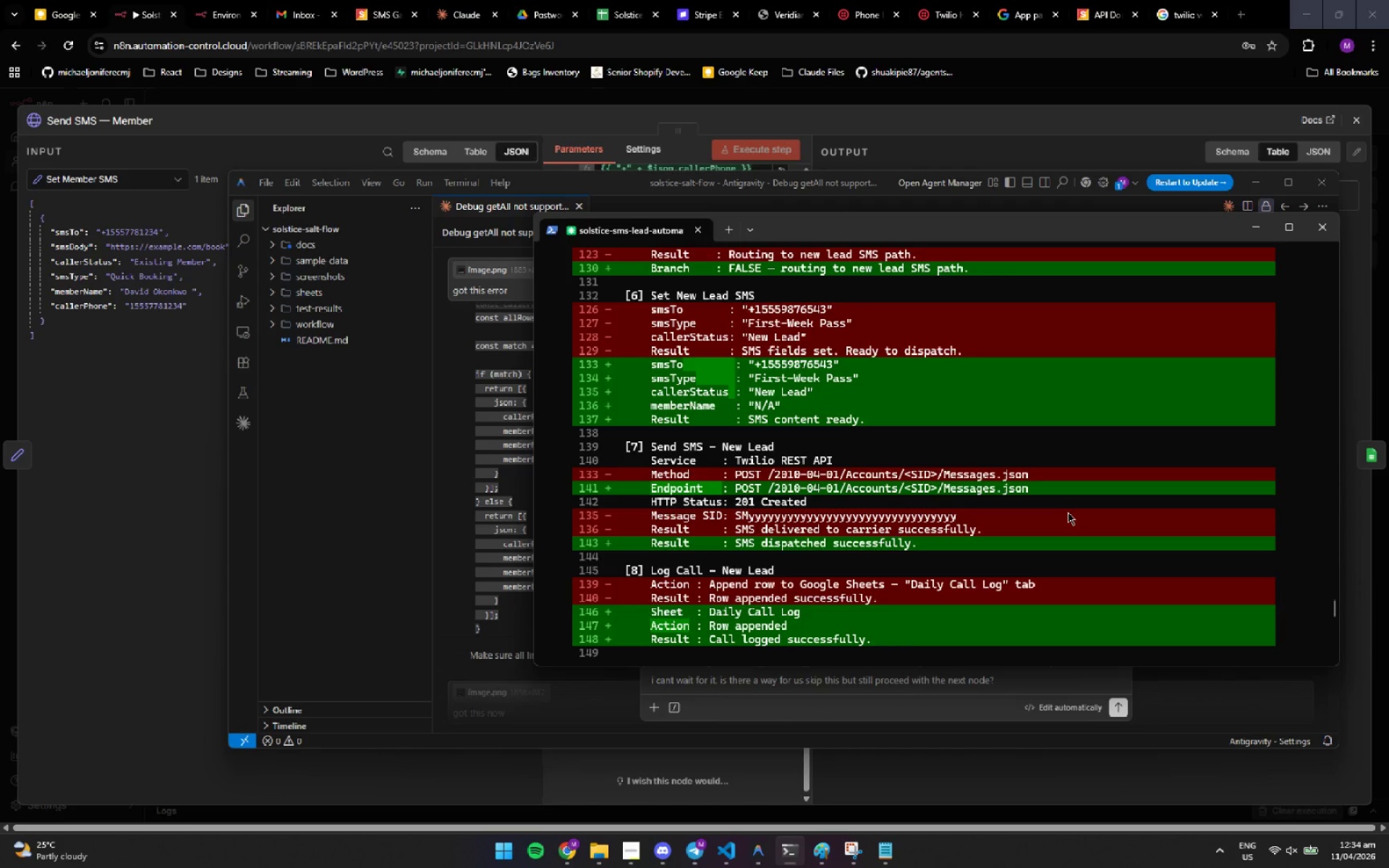 
scroll: coordinate [1152, 608], scroll_direction: down, amount: 2.0
 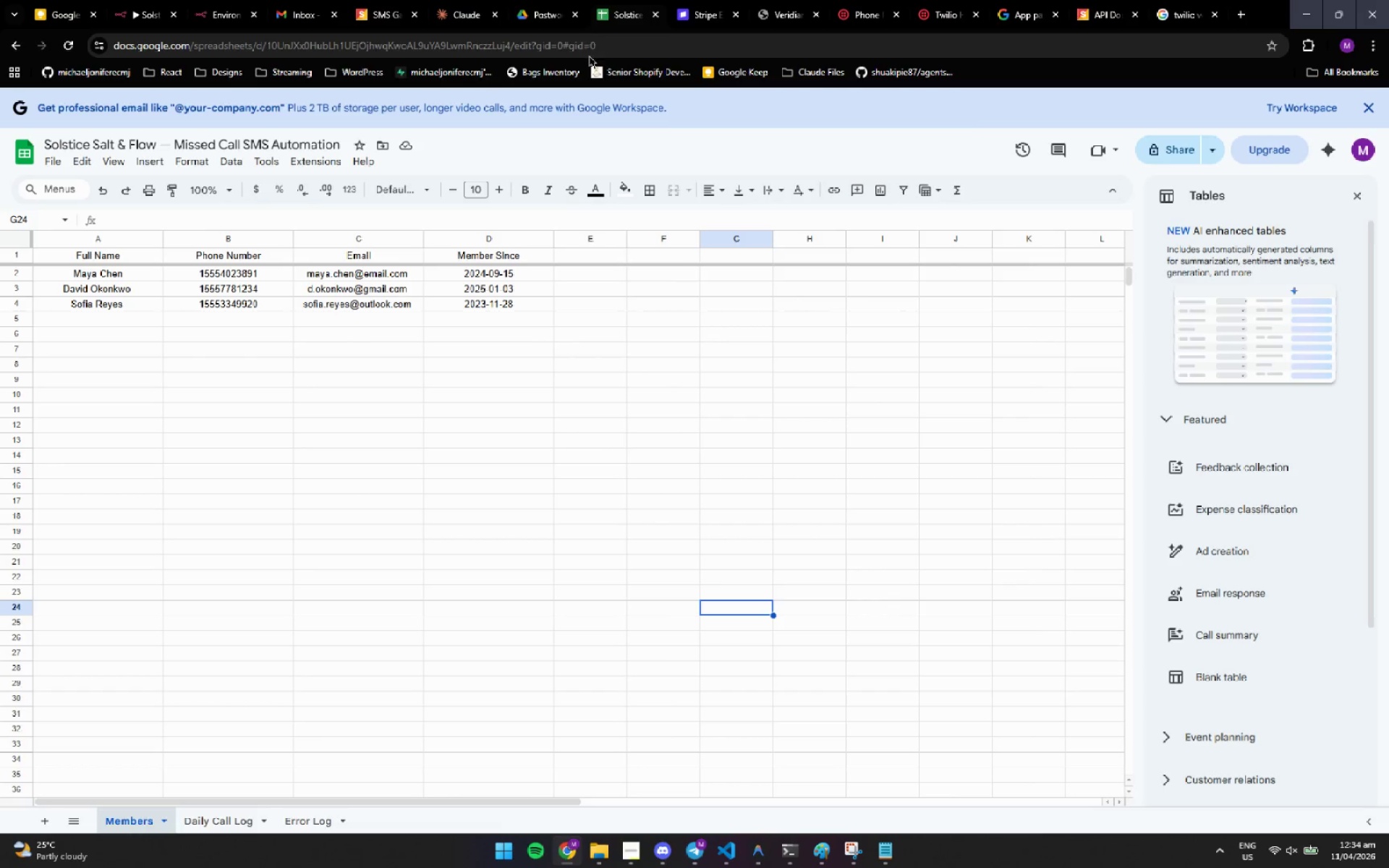 
wait(24.54)
 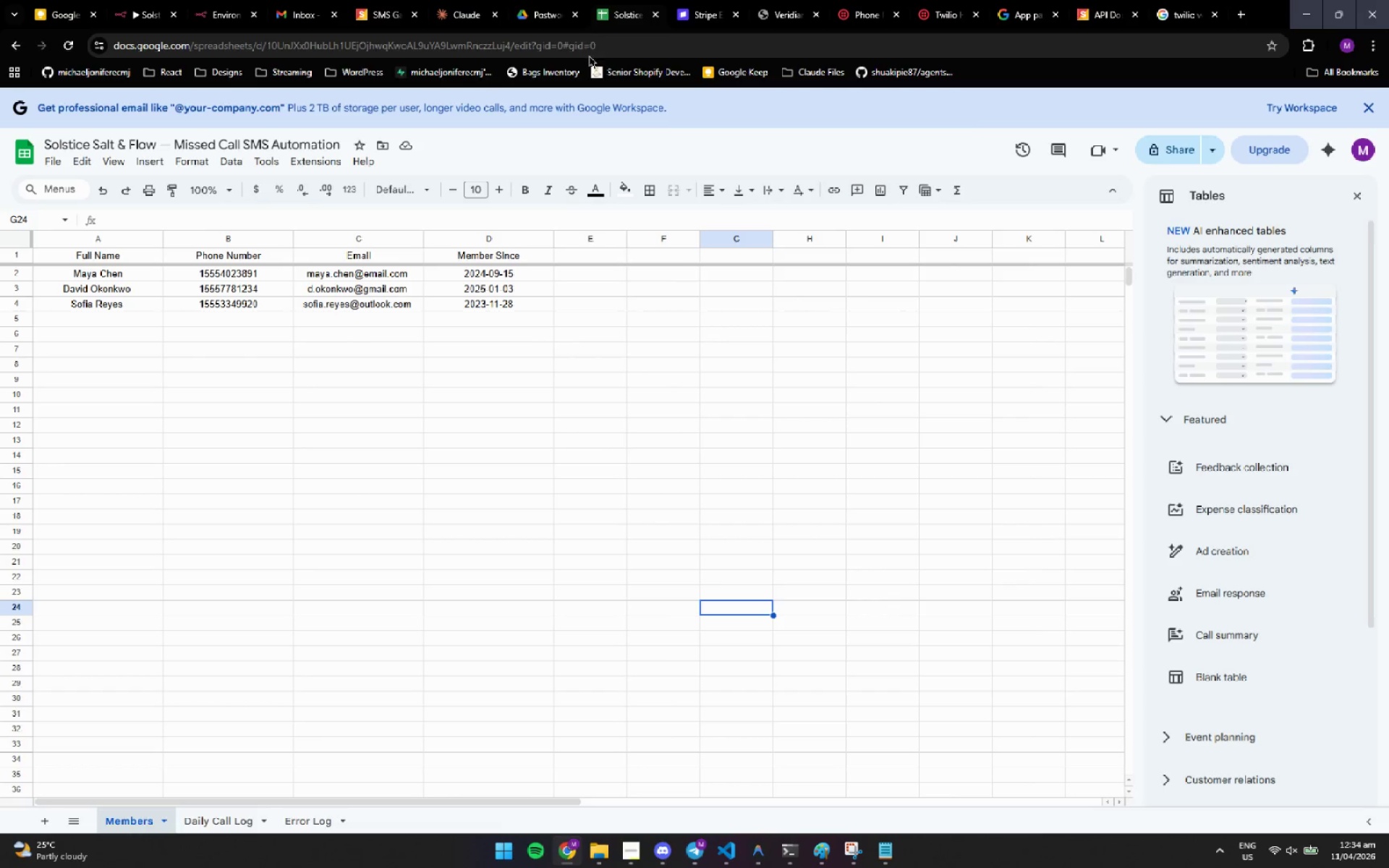 
mouse_move([579, 82])
 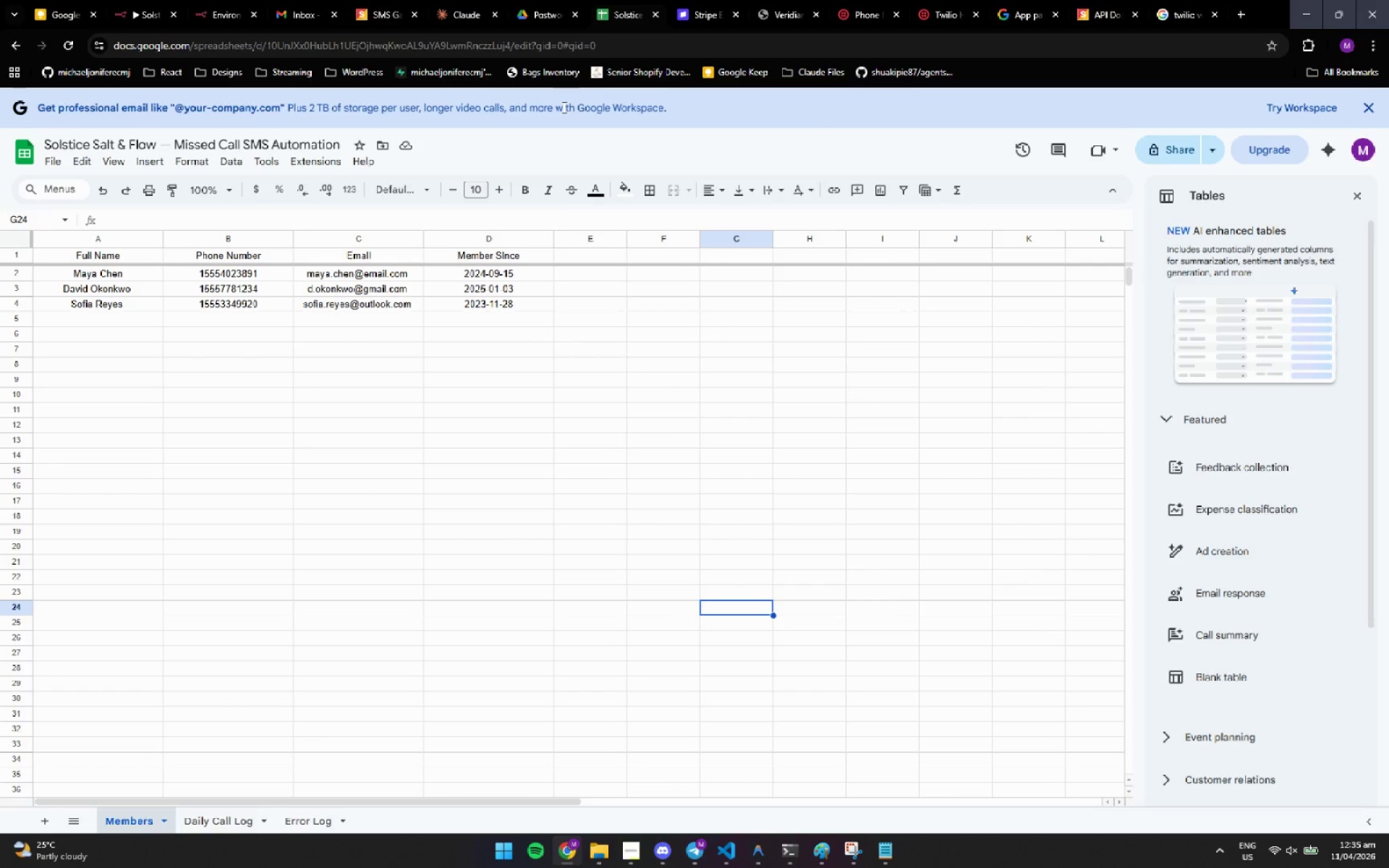 
wait(7.75)
 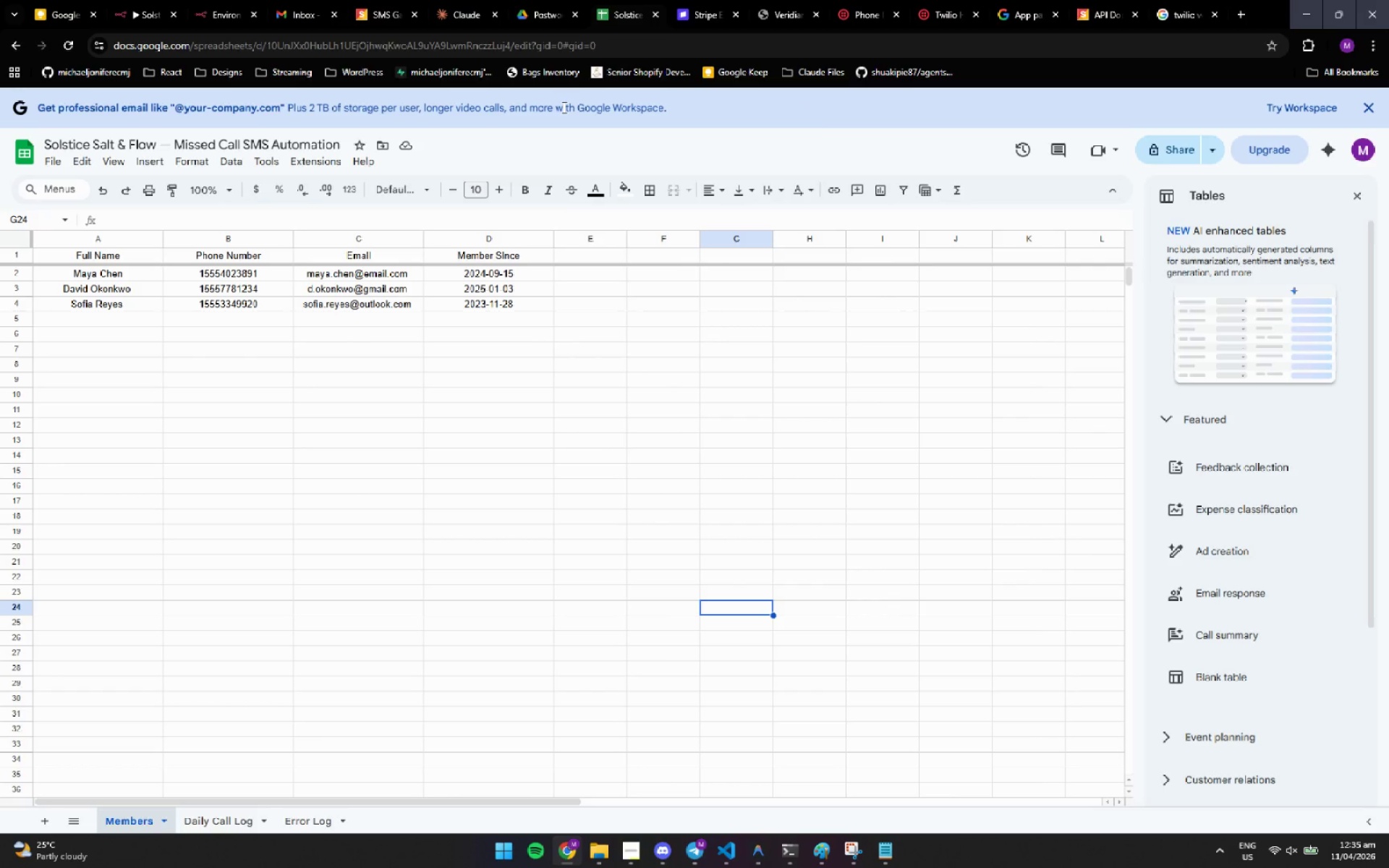 
left_click([550, 328])
 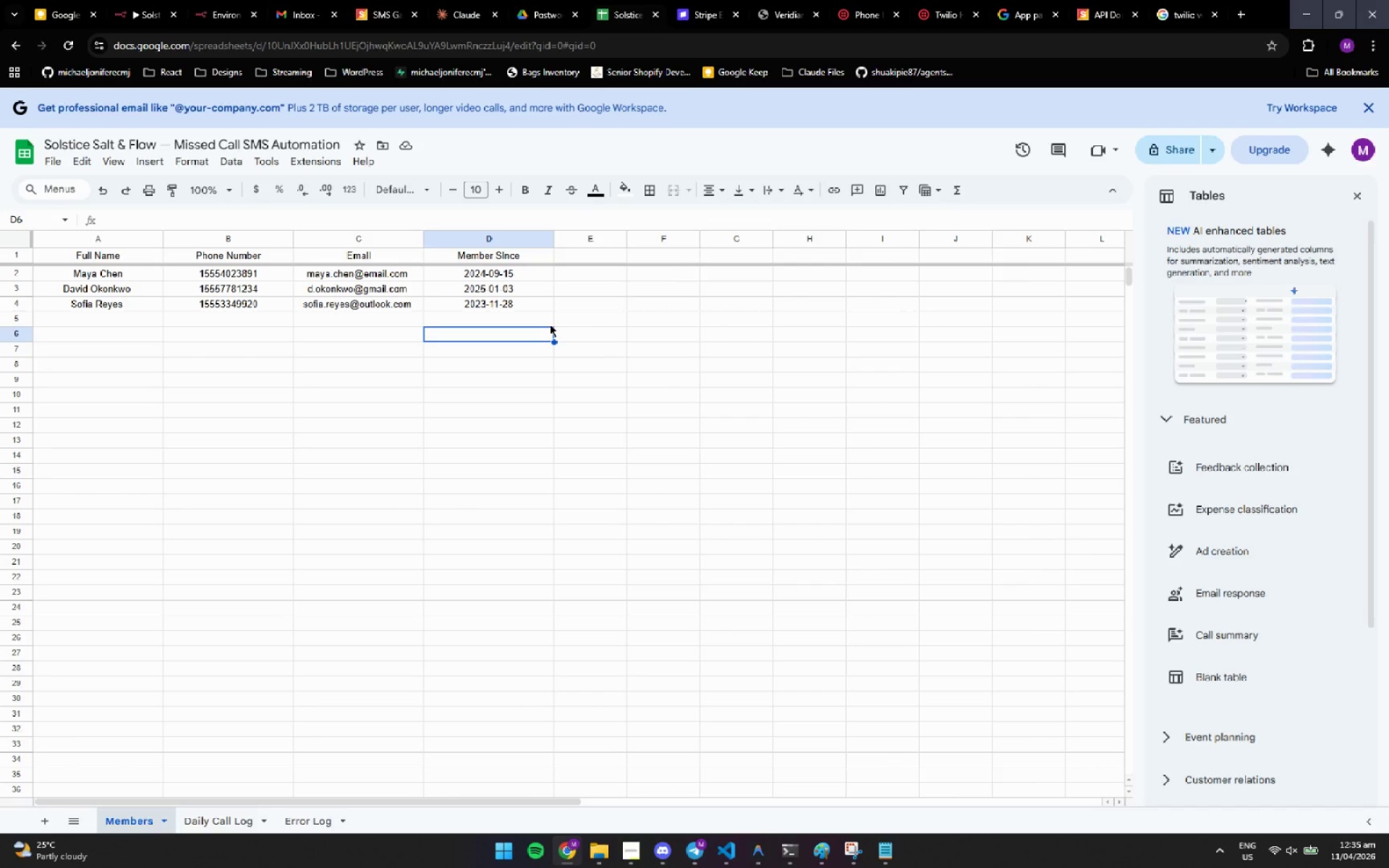 
wait(6.87)
 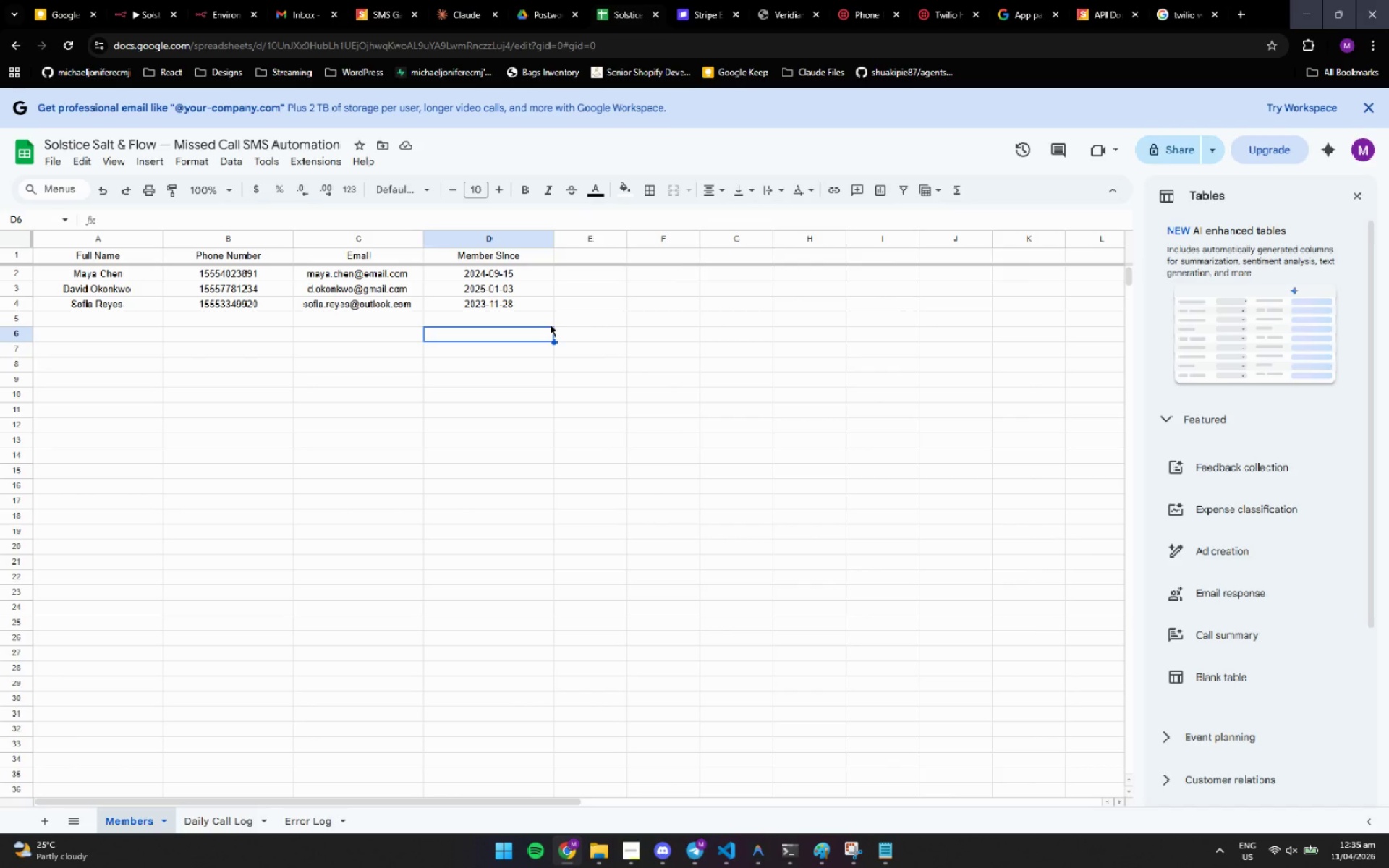 
mouse_move([30, 146])
 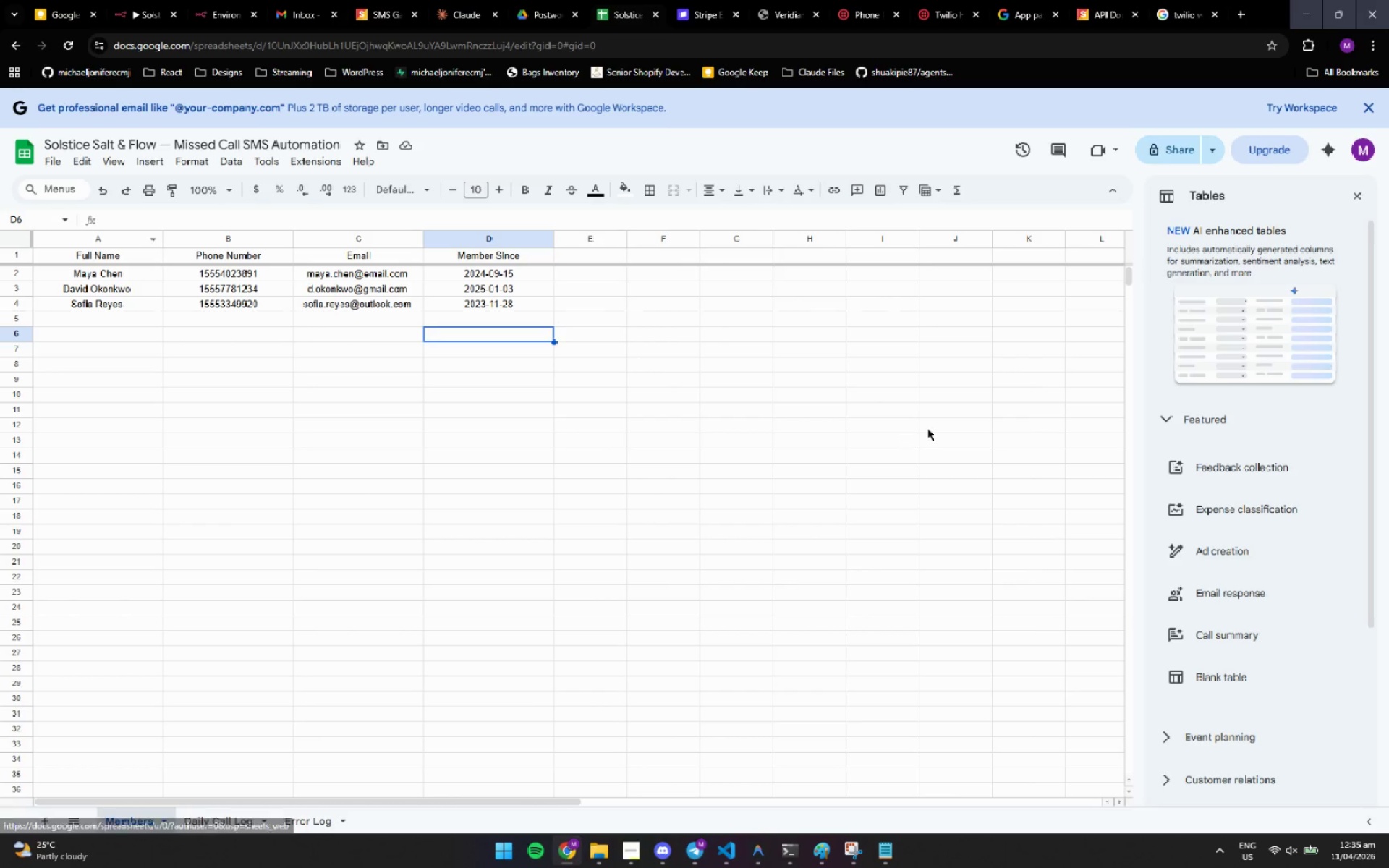 
left_click([915, 429])
 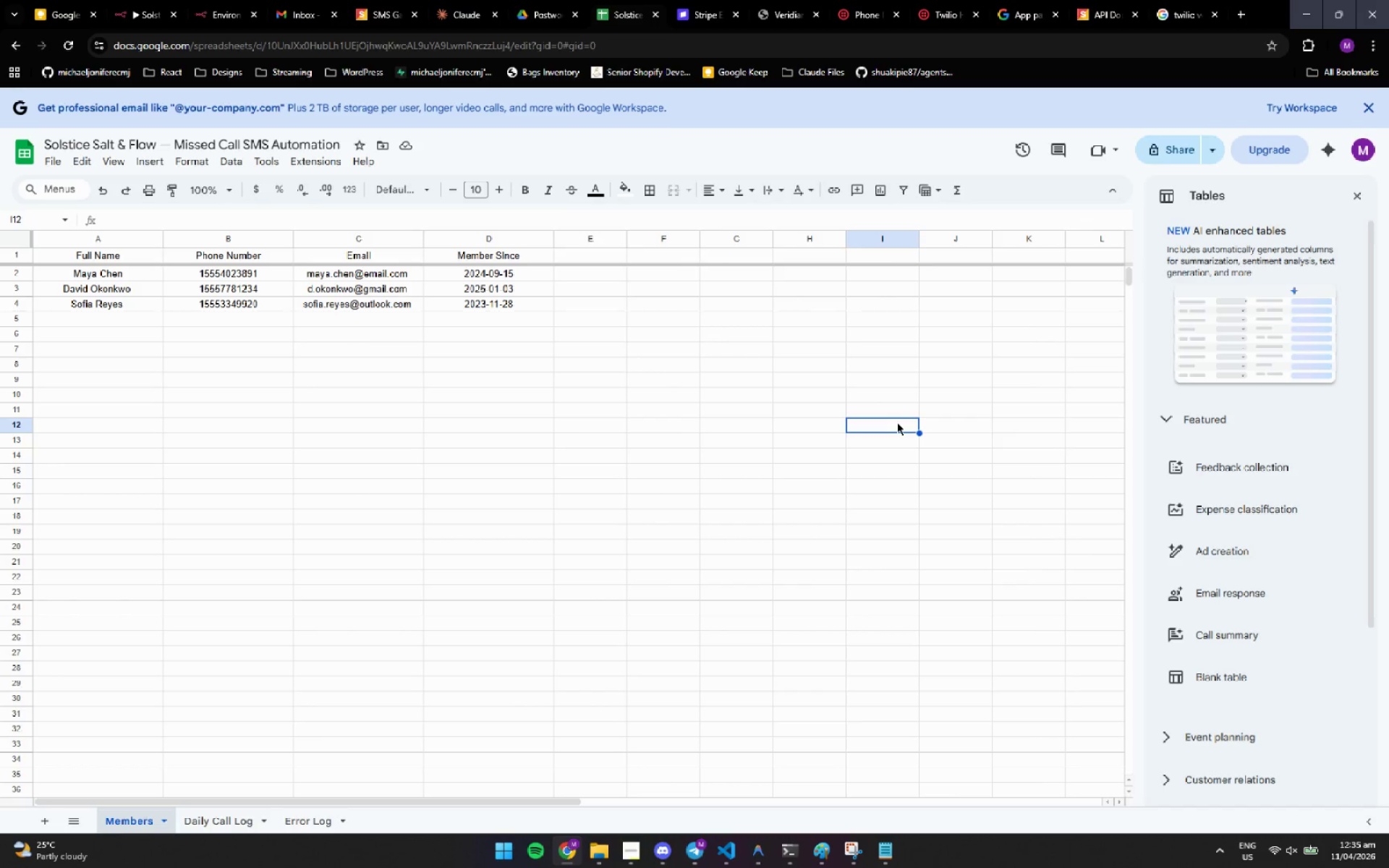 
wait(39.64)
 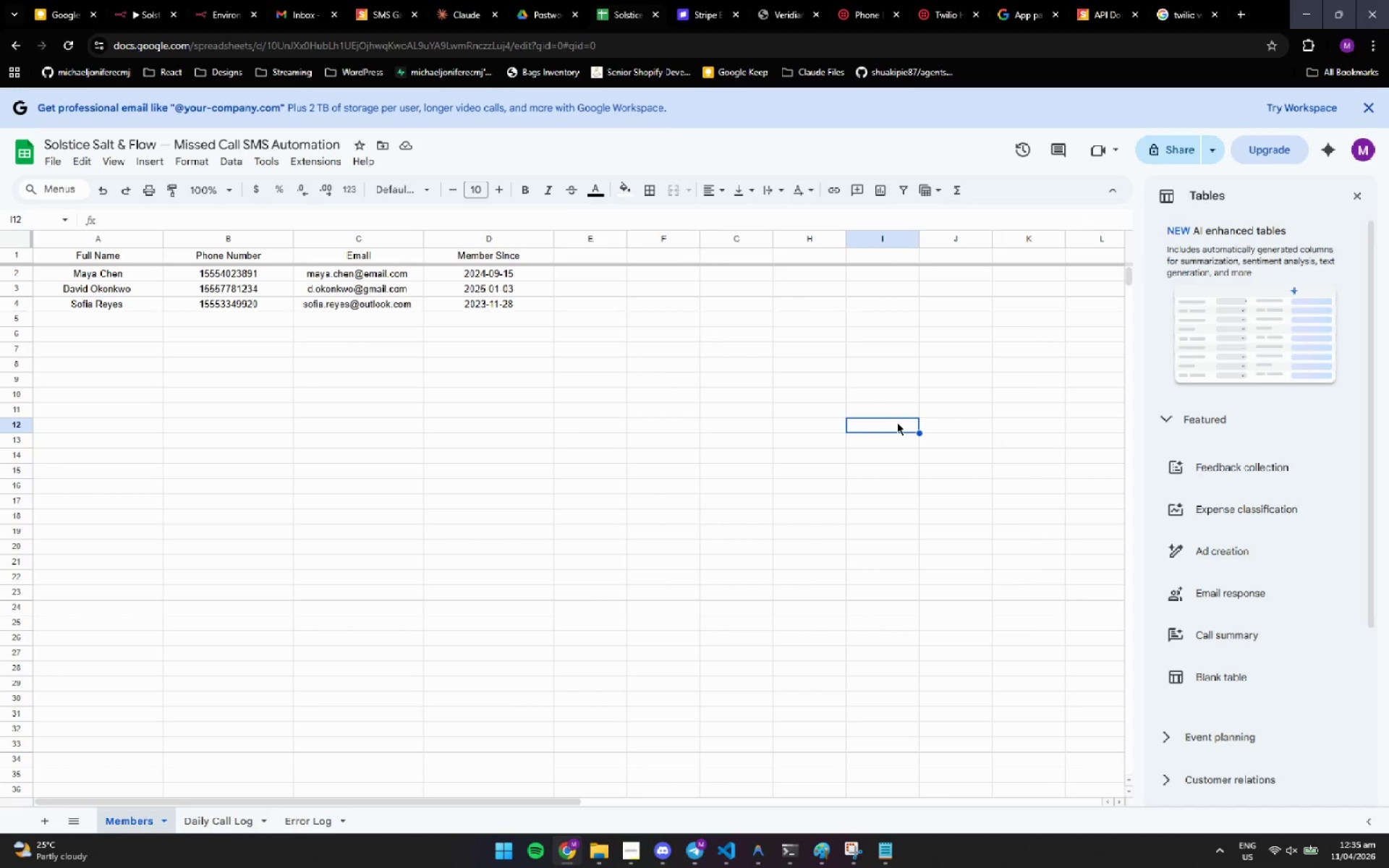 
scroll: coordinate [763, 445], scroll_direction: up, amount: 2.0
 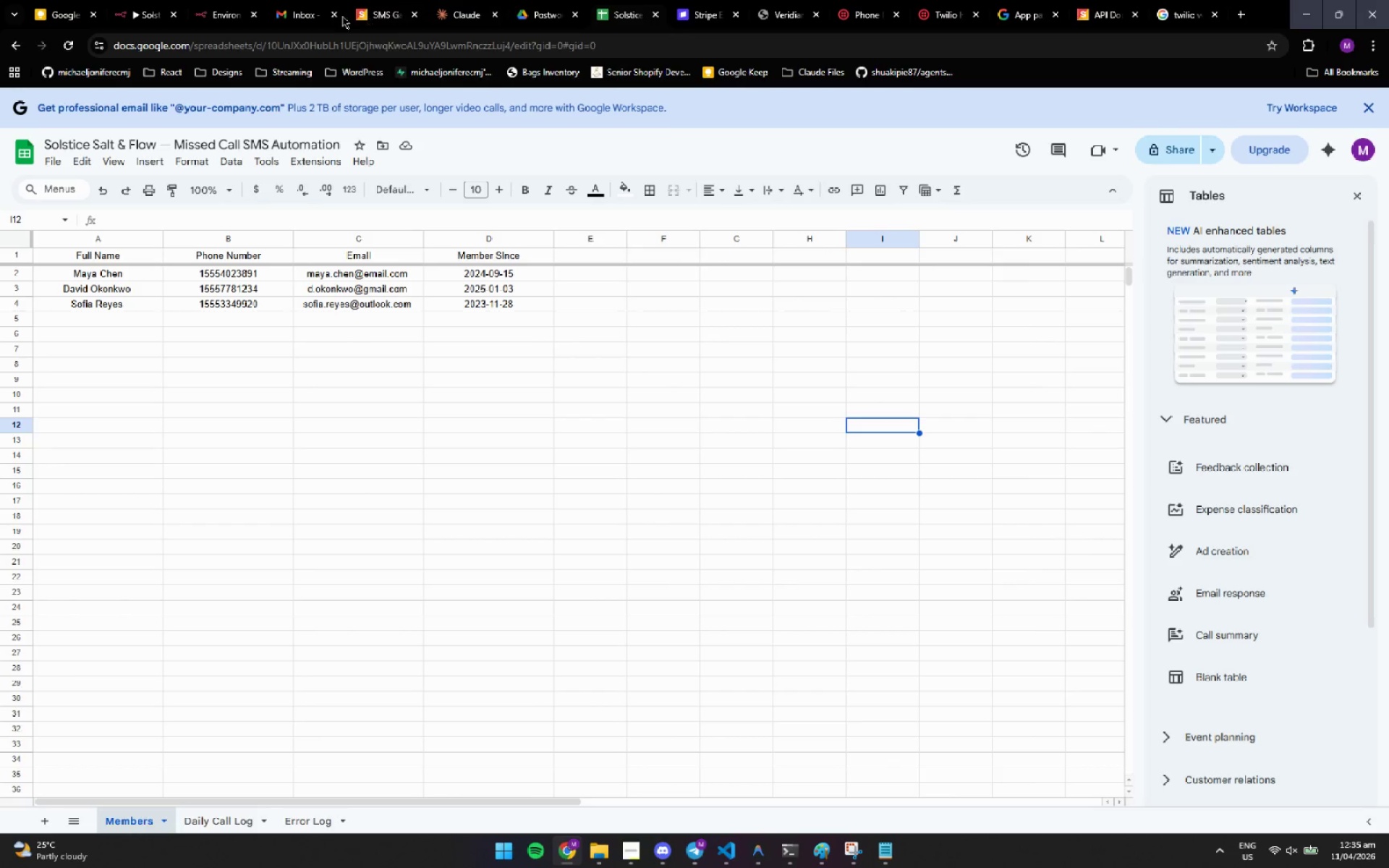 
left_click([315, 14])
 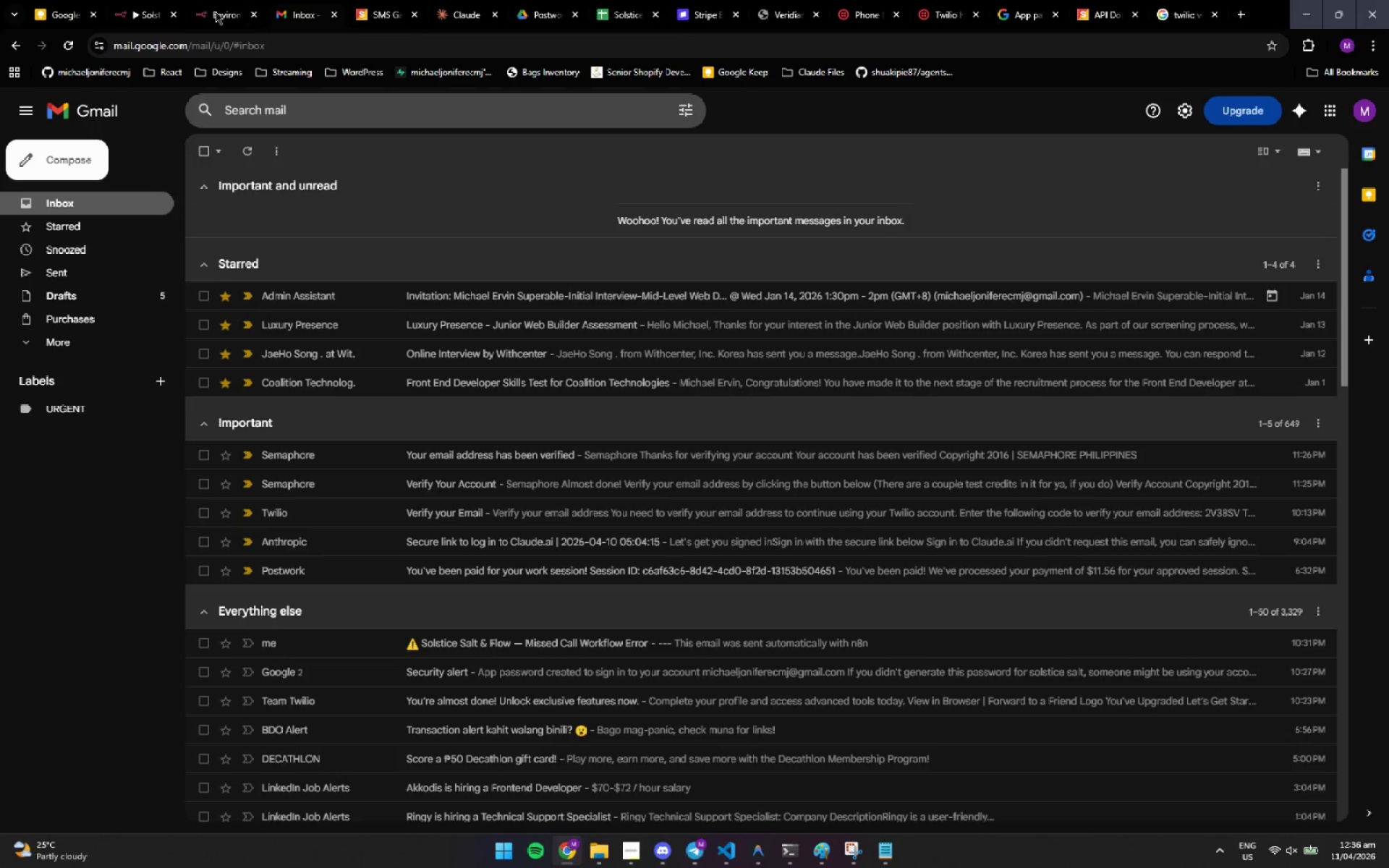 
left_click([148, 15])
 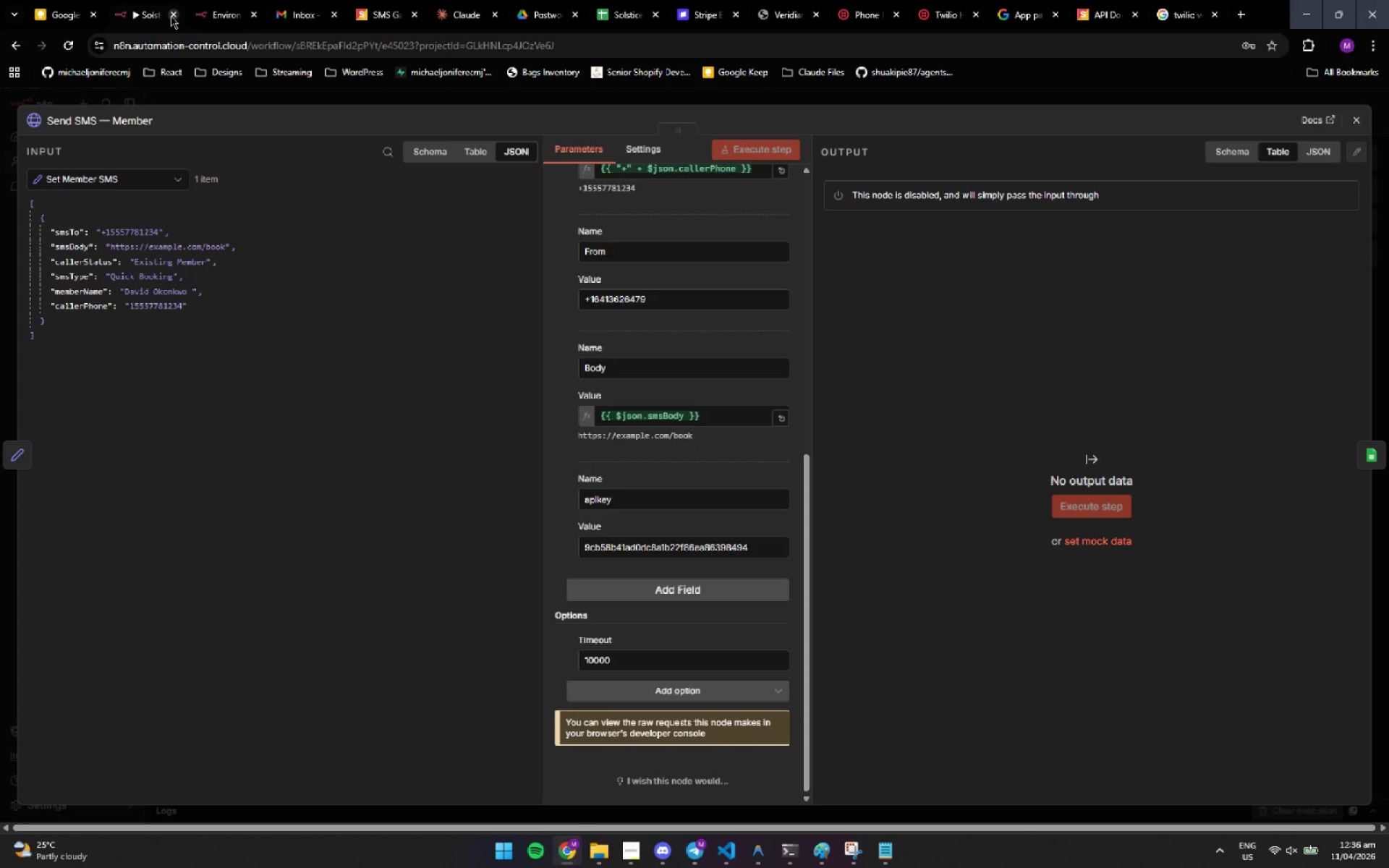 
mouse_move([190, 22])
 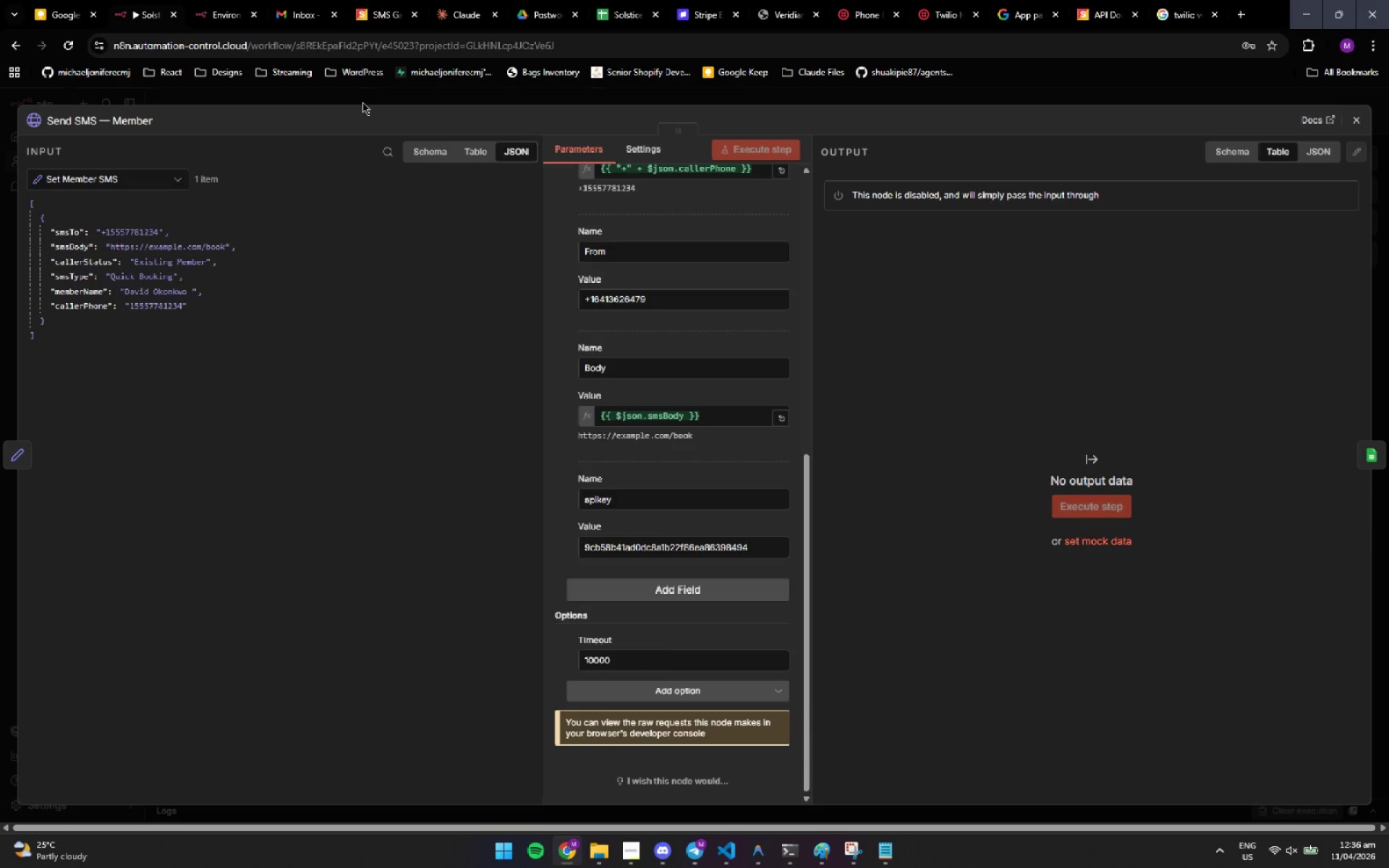 
wait(8.22)
 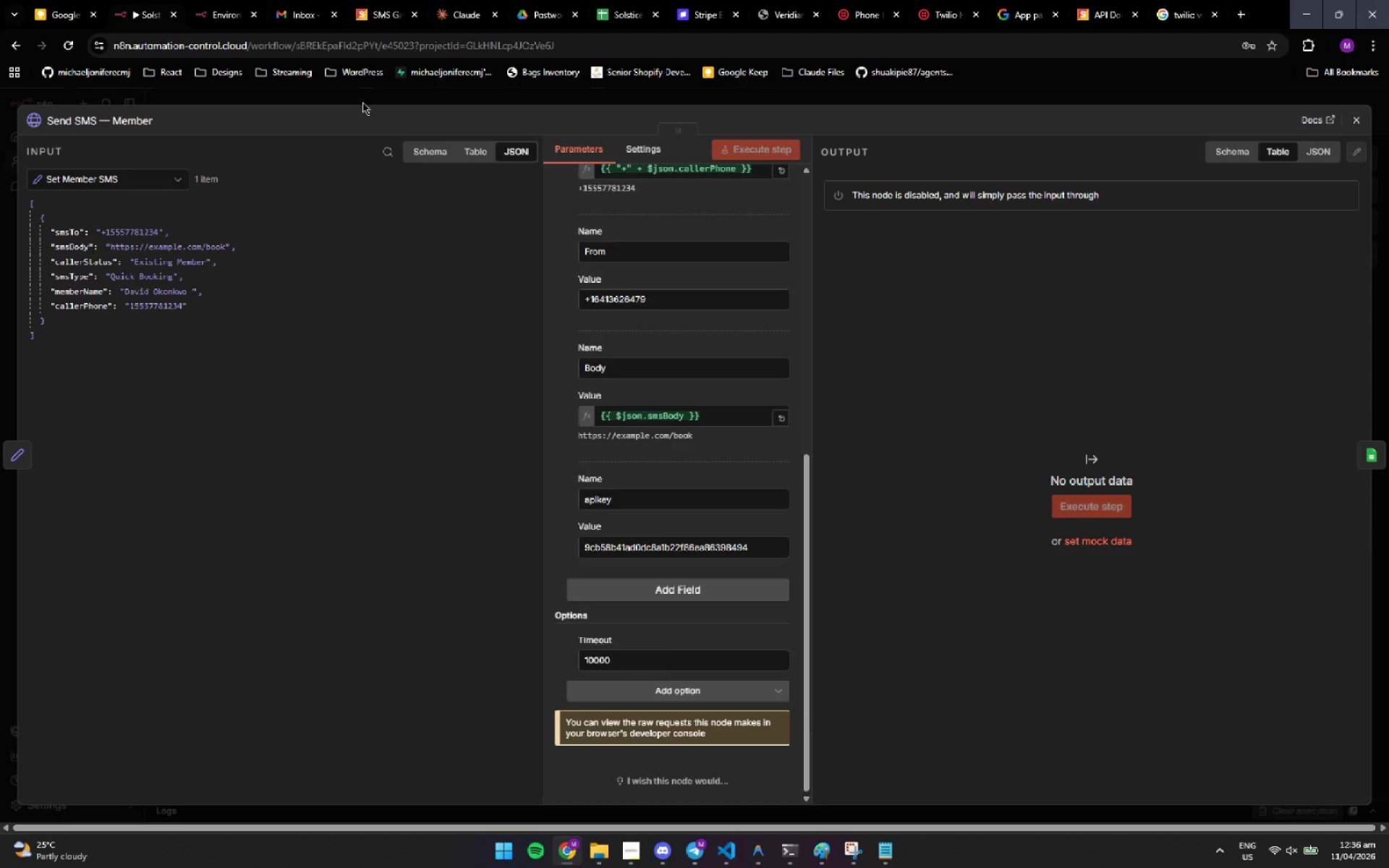 
left_click([321, 318])
 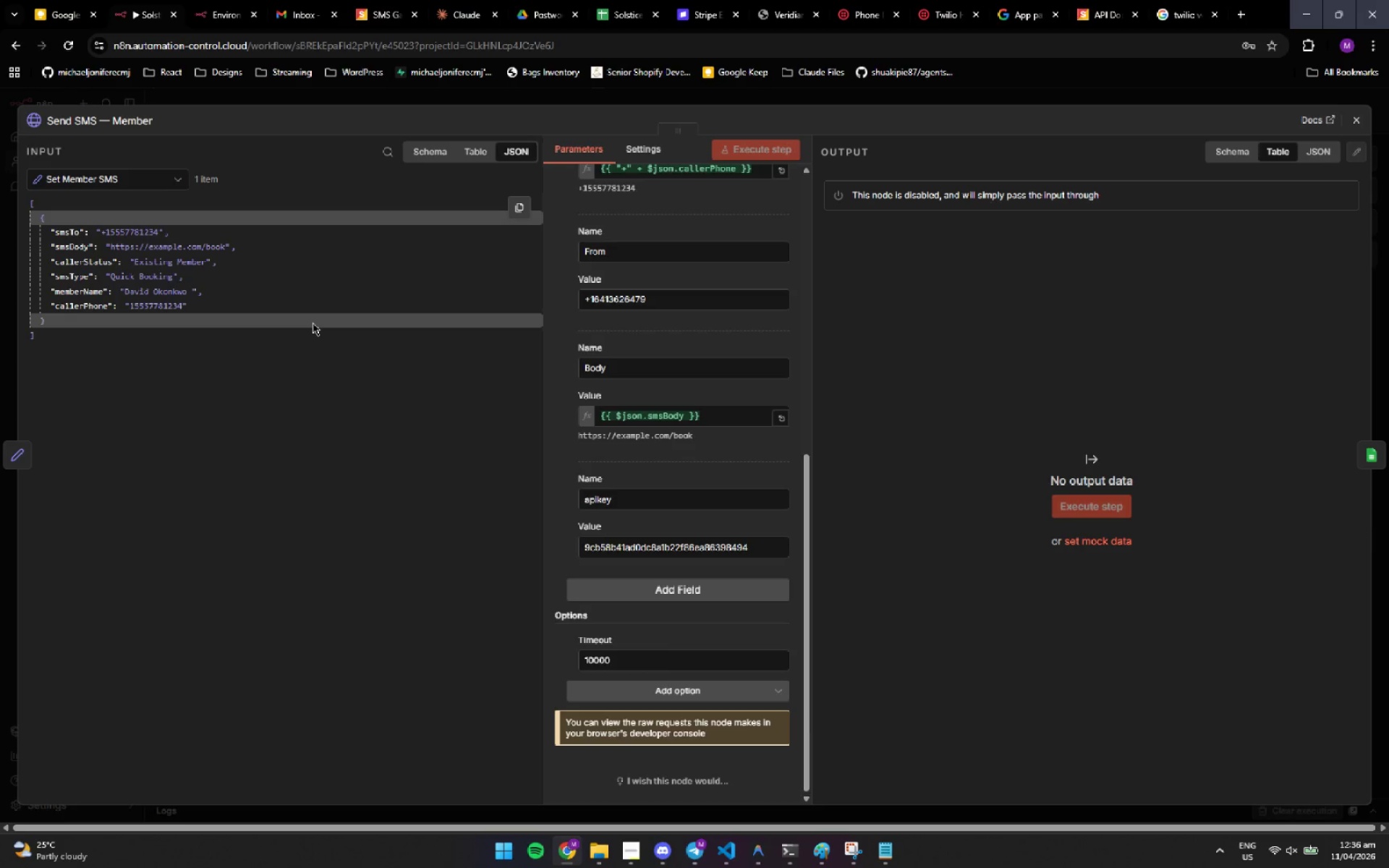 
wait(33.19)
 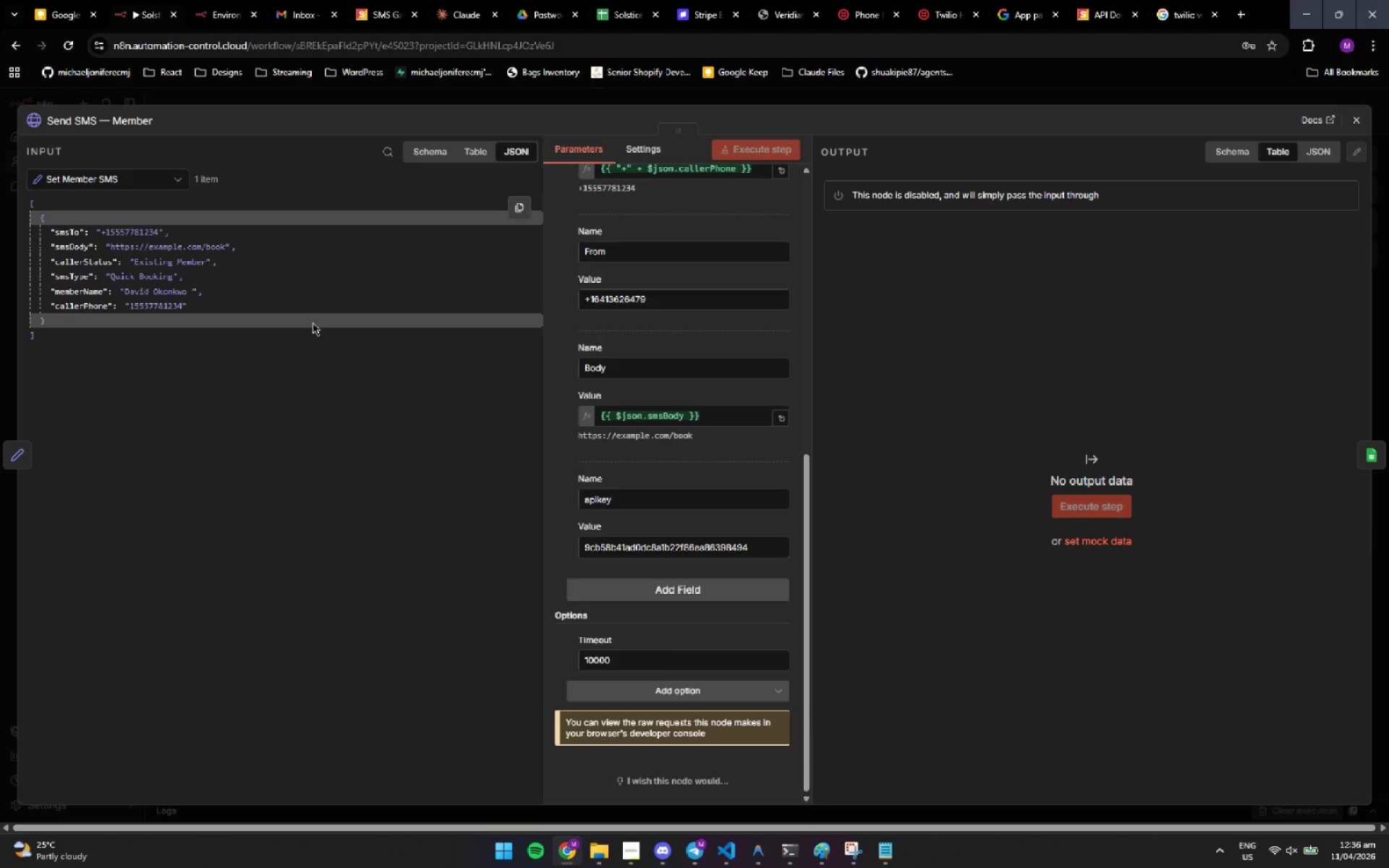 
left_click([331, 386])
 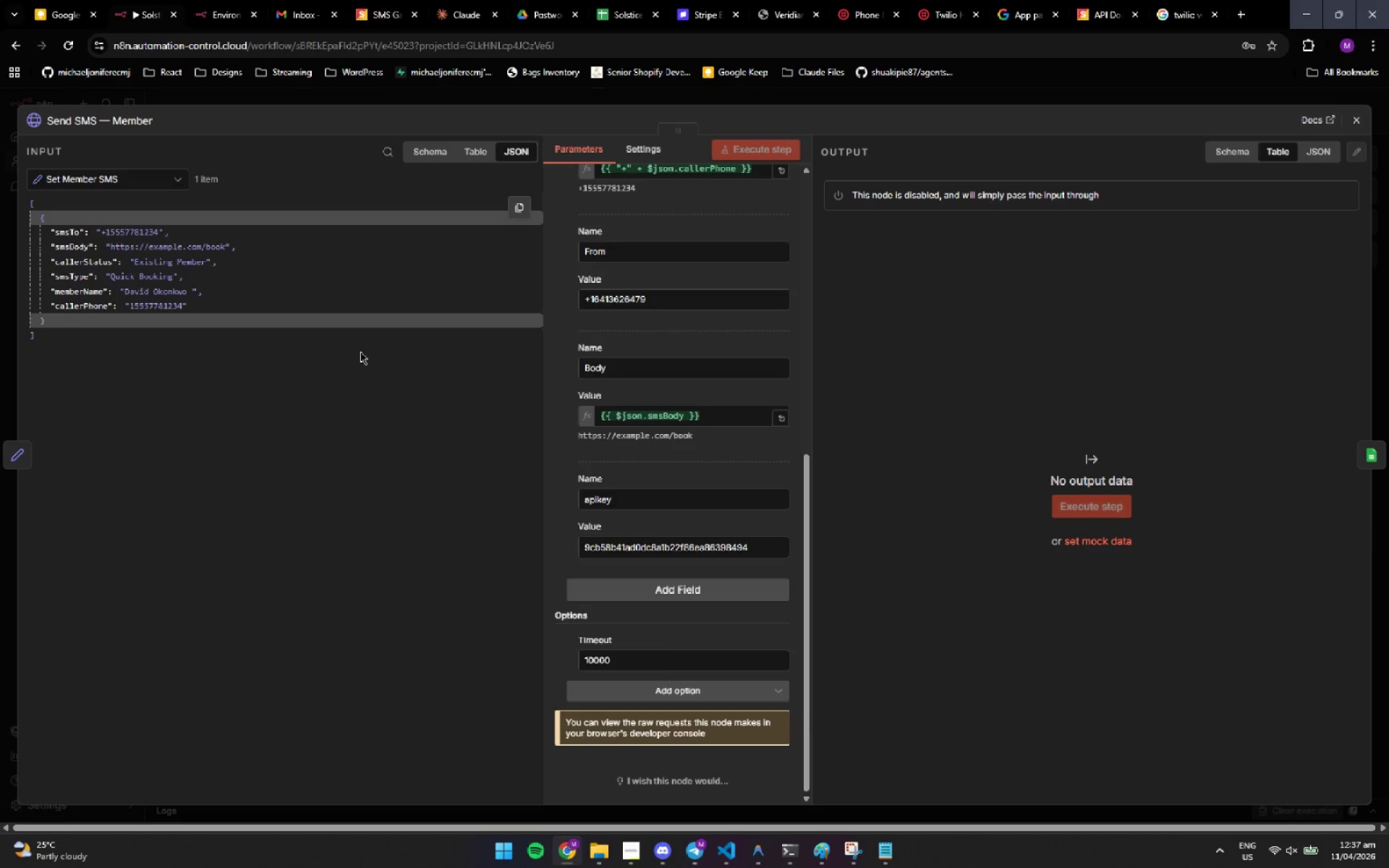 
wait(40.11)
 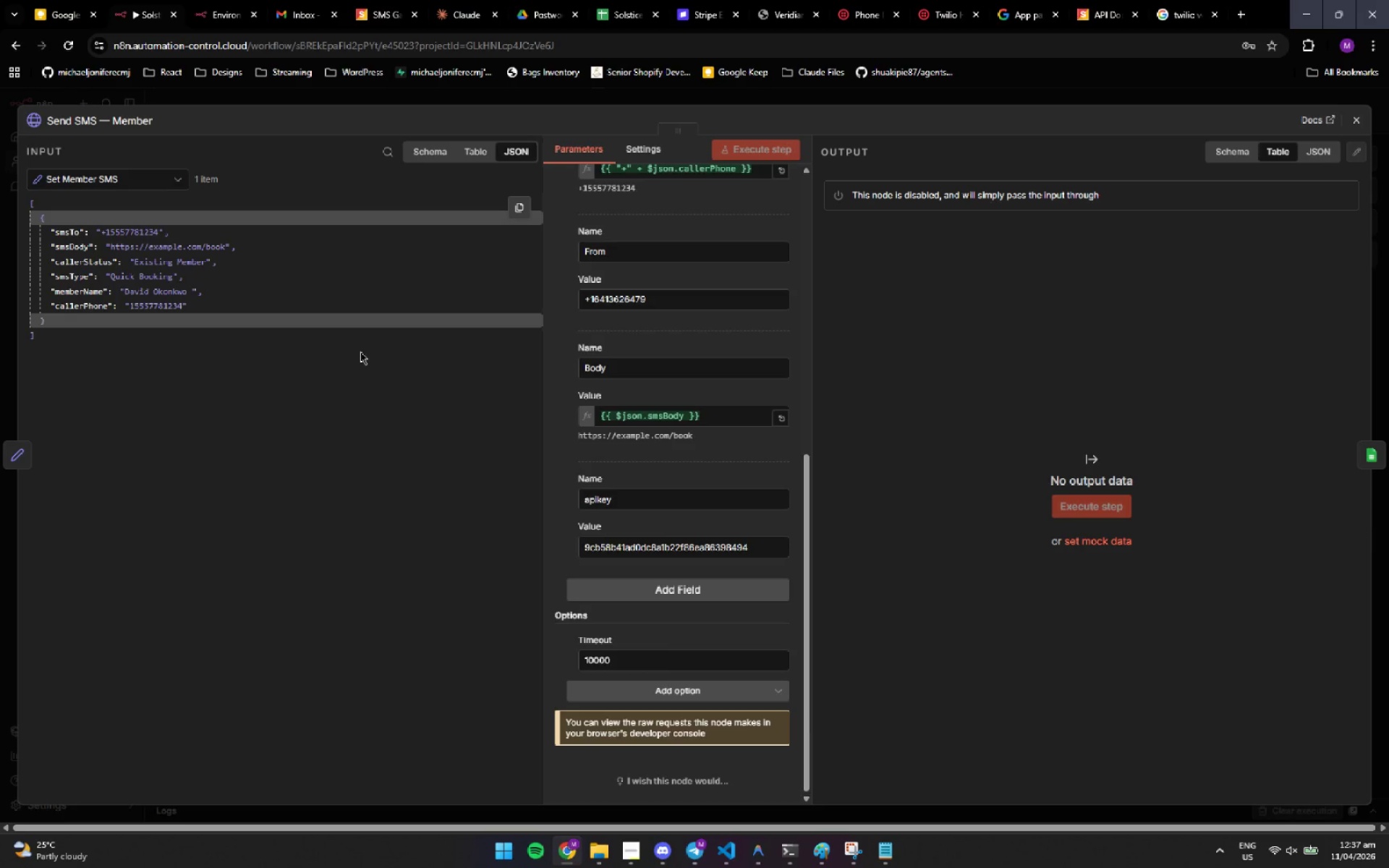 
left_click([868, 12])
 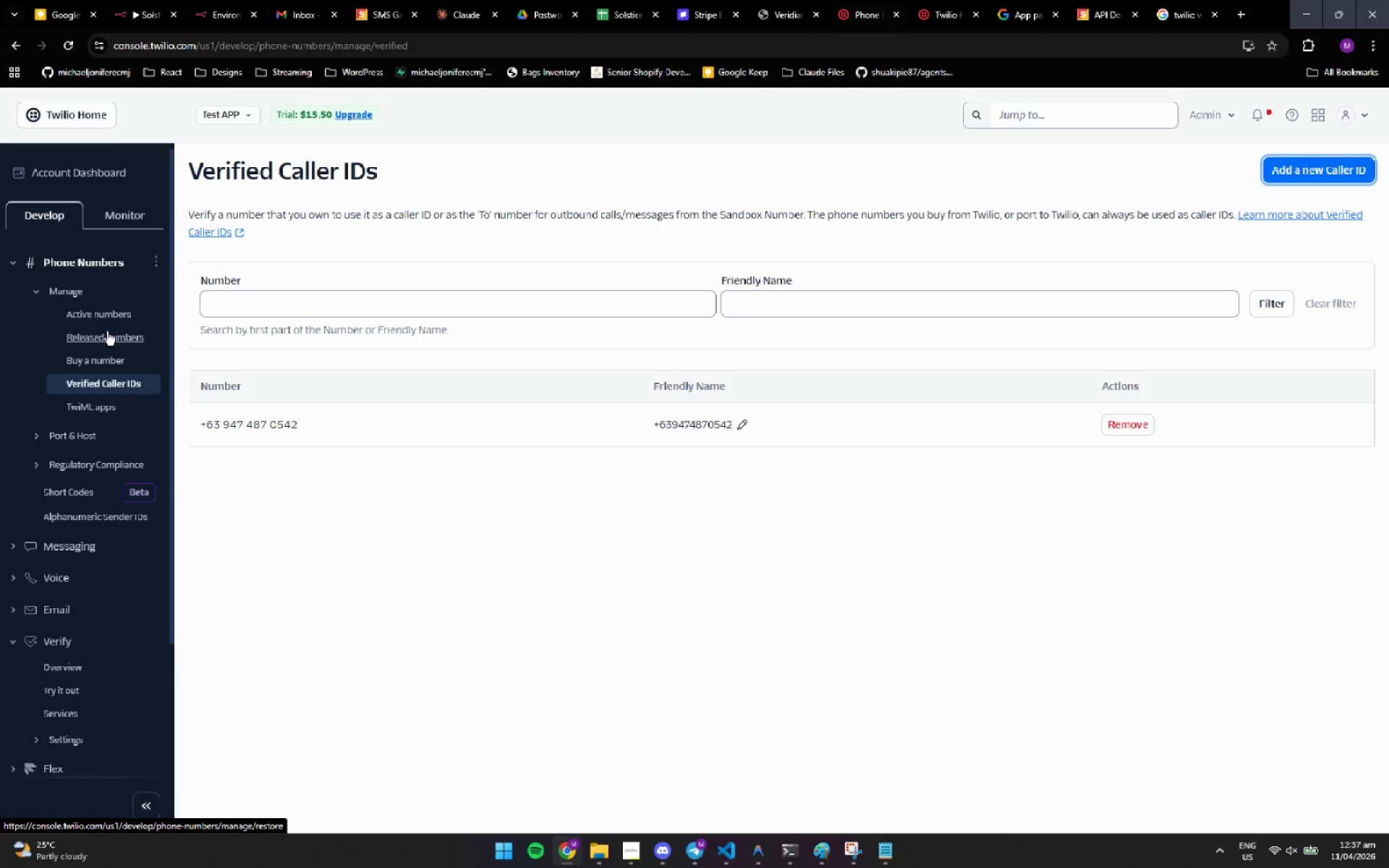 
left_click([1309, 177])
 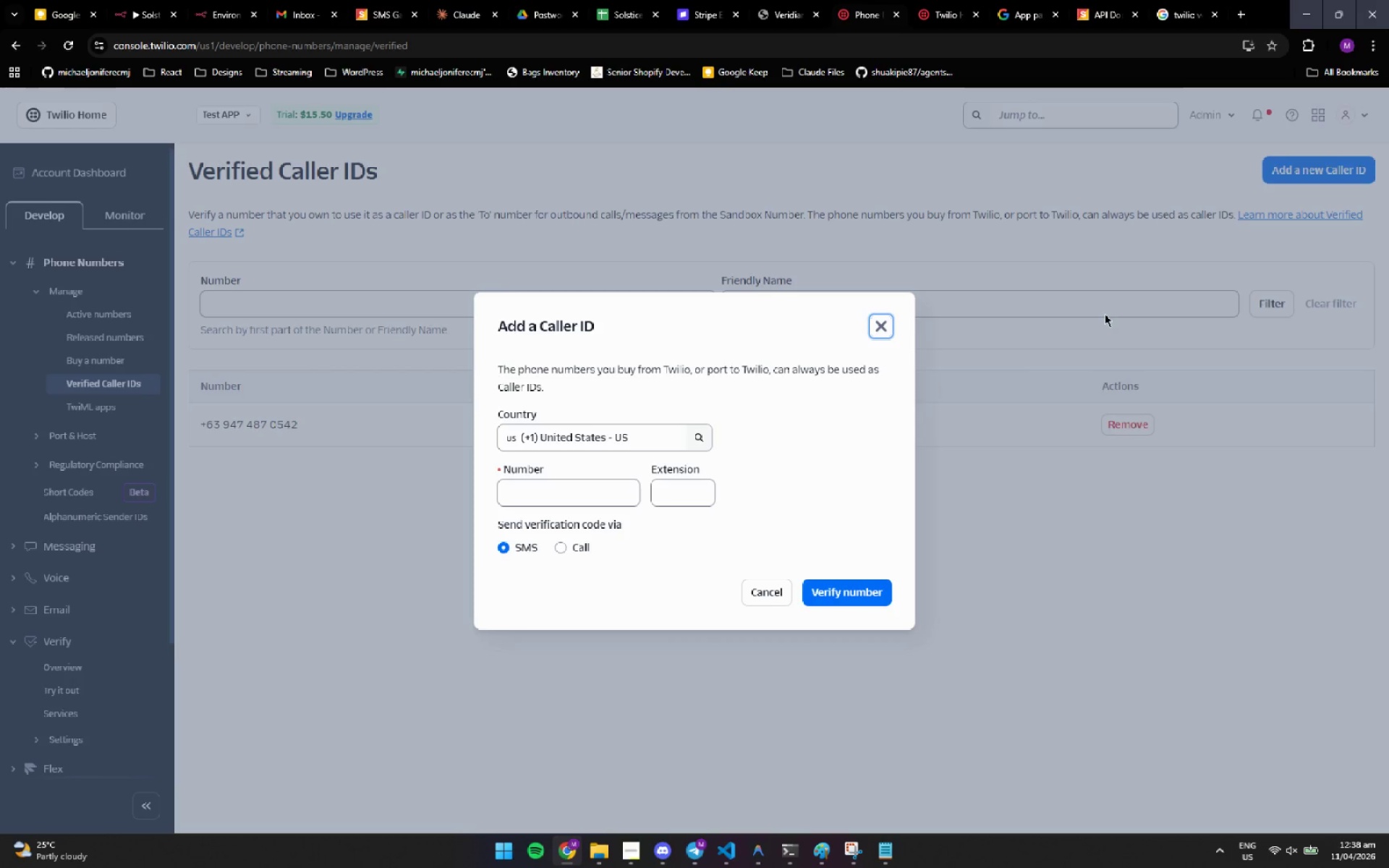 
wait(41.52)
 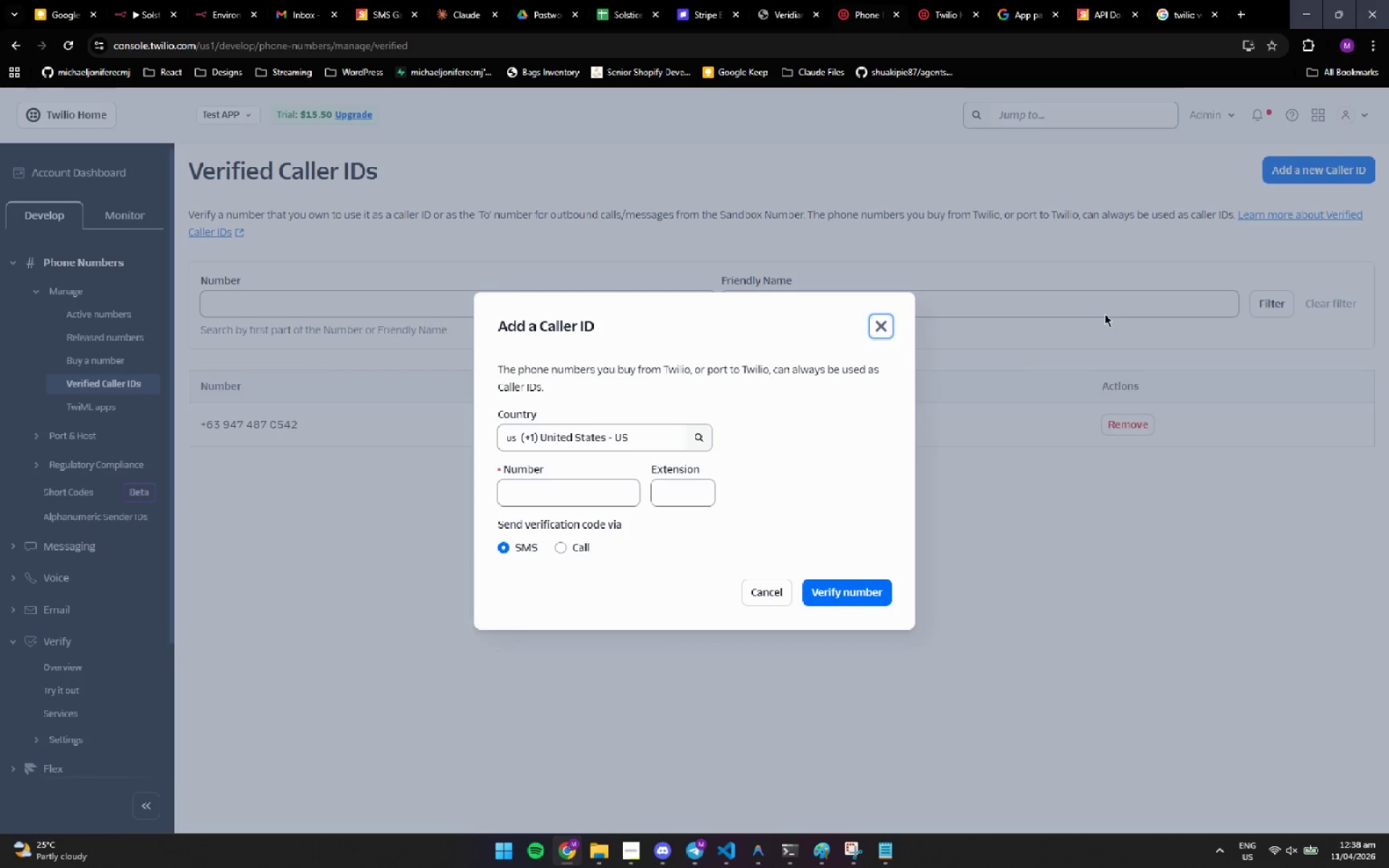 
left_click([827, 459])
 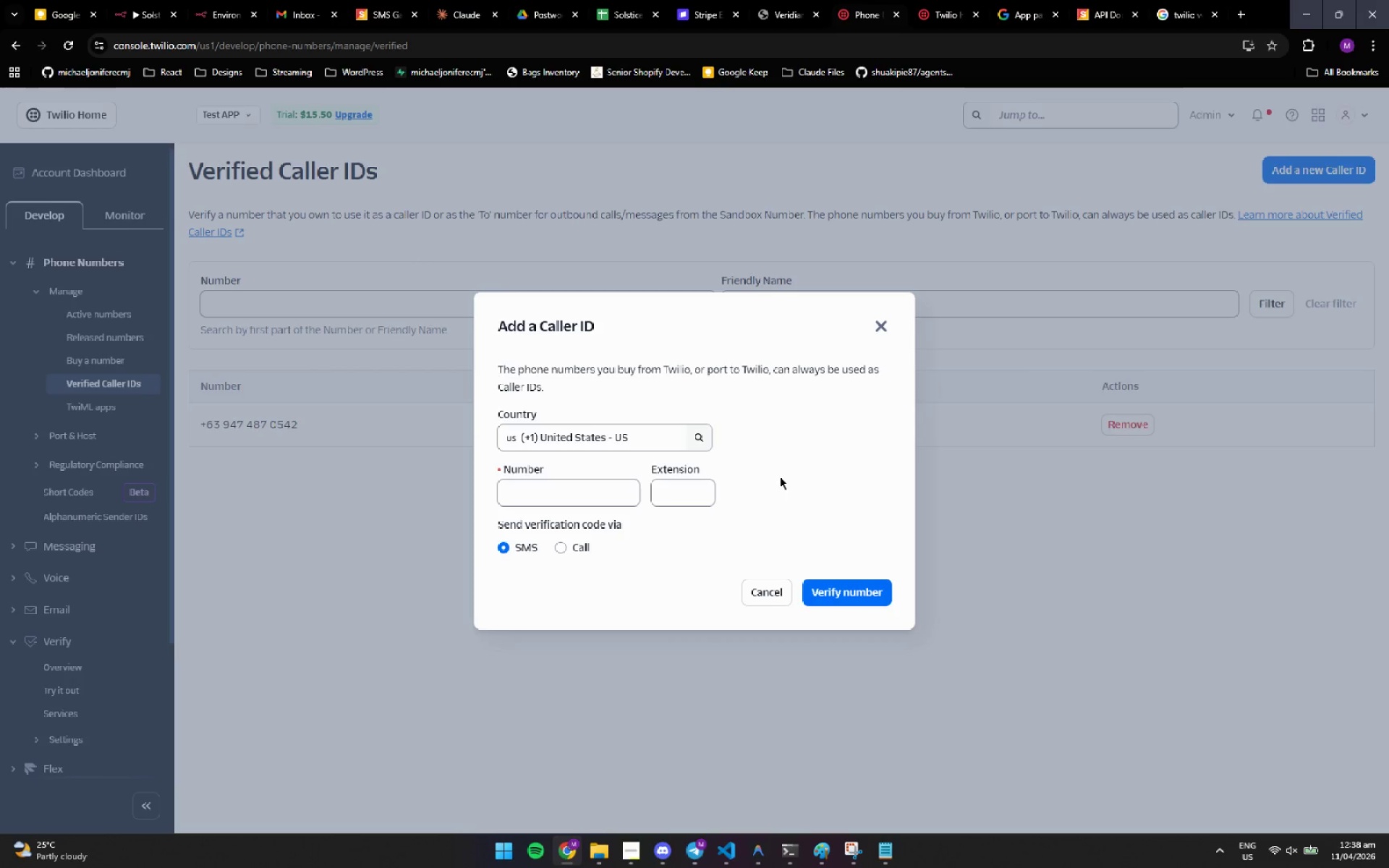 
scroll: coordinate [734, 666], scroll_direction: down, amount: 1.0
 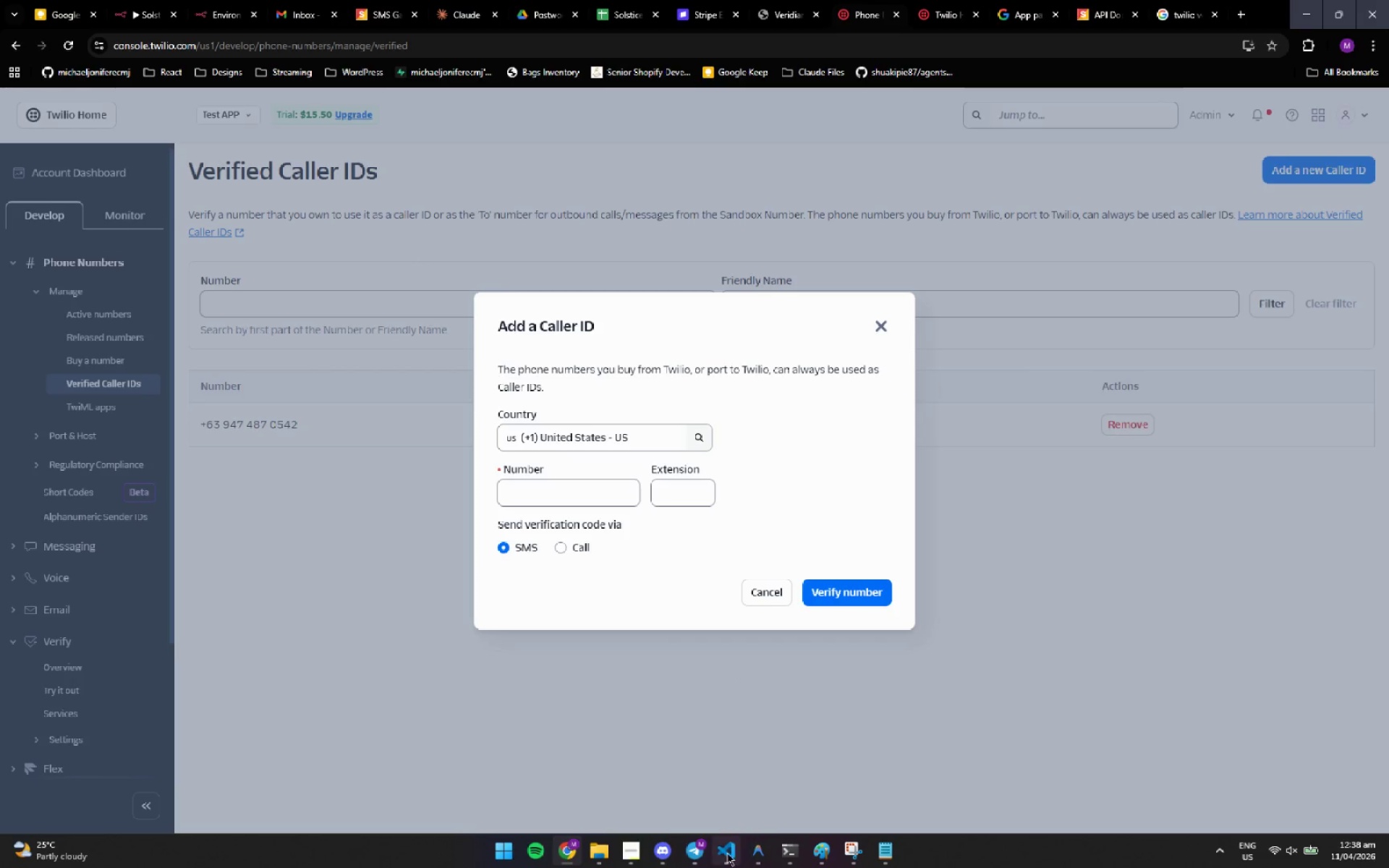 
left_click([726, 855])
 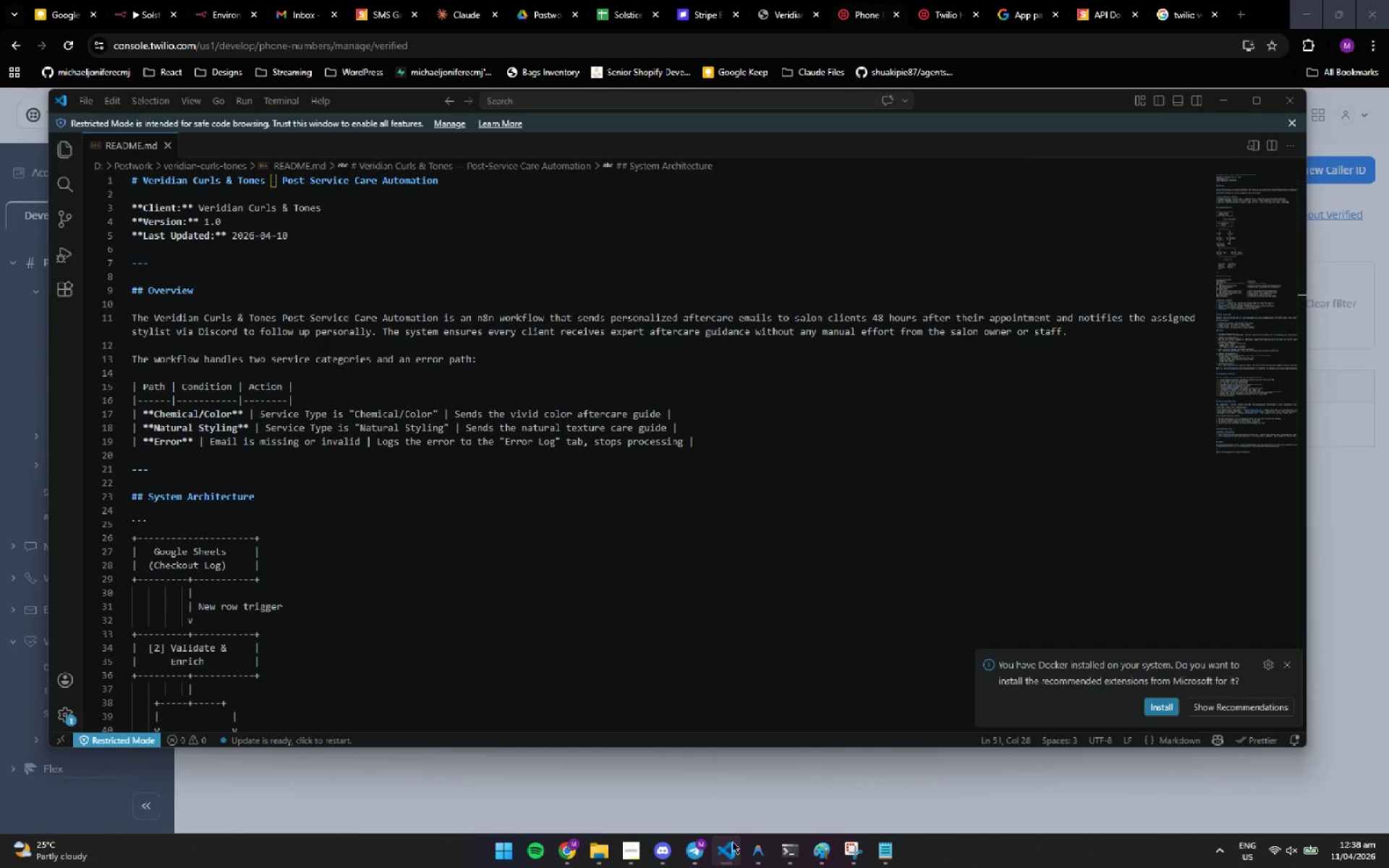 
scroll: coordinate [646, 559], scroll_direction: down, amount: 20.0
 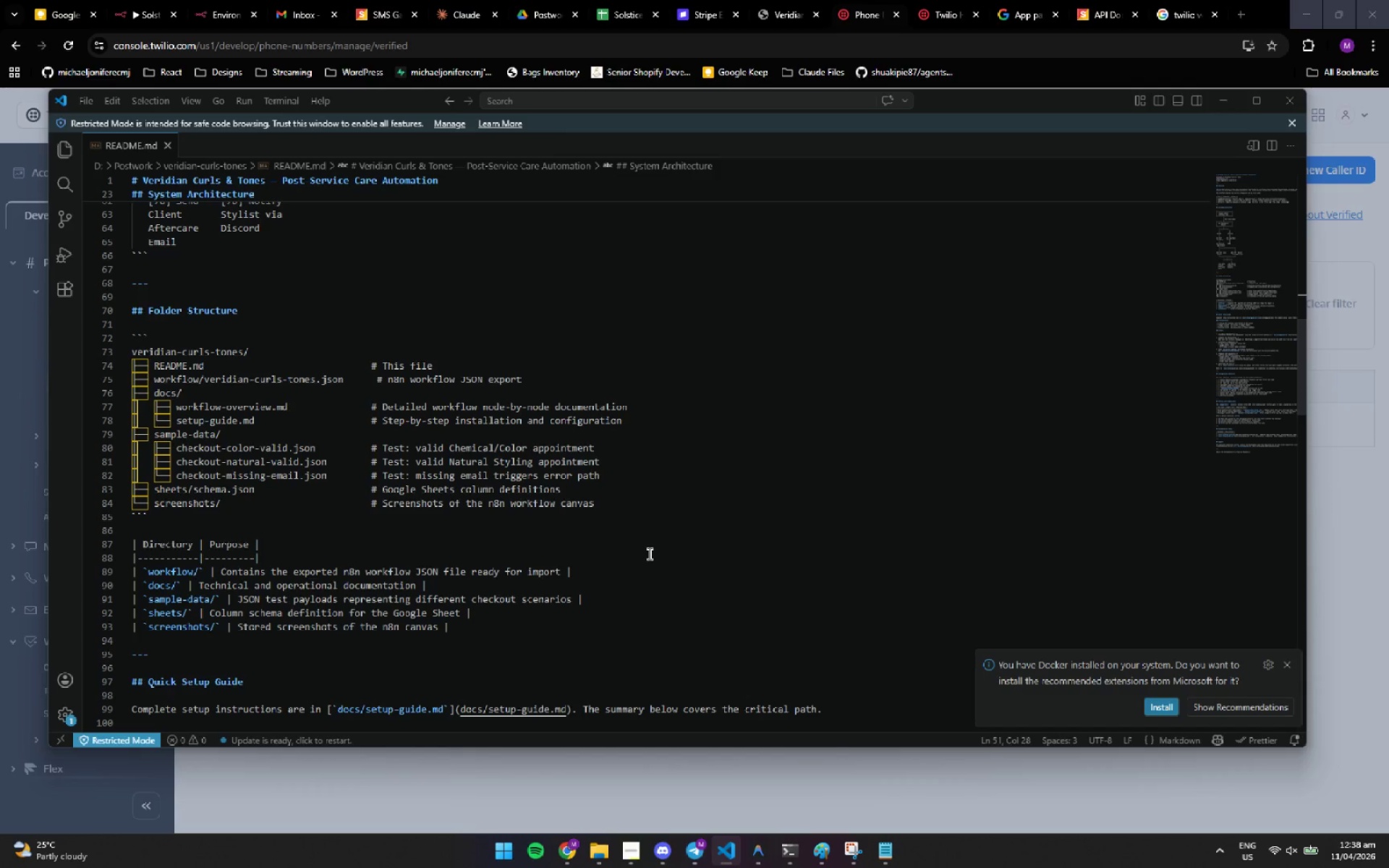 
wait(5.53)
 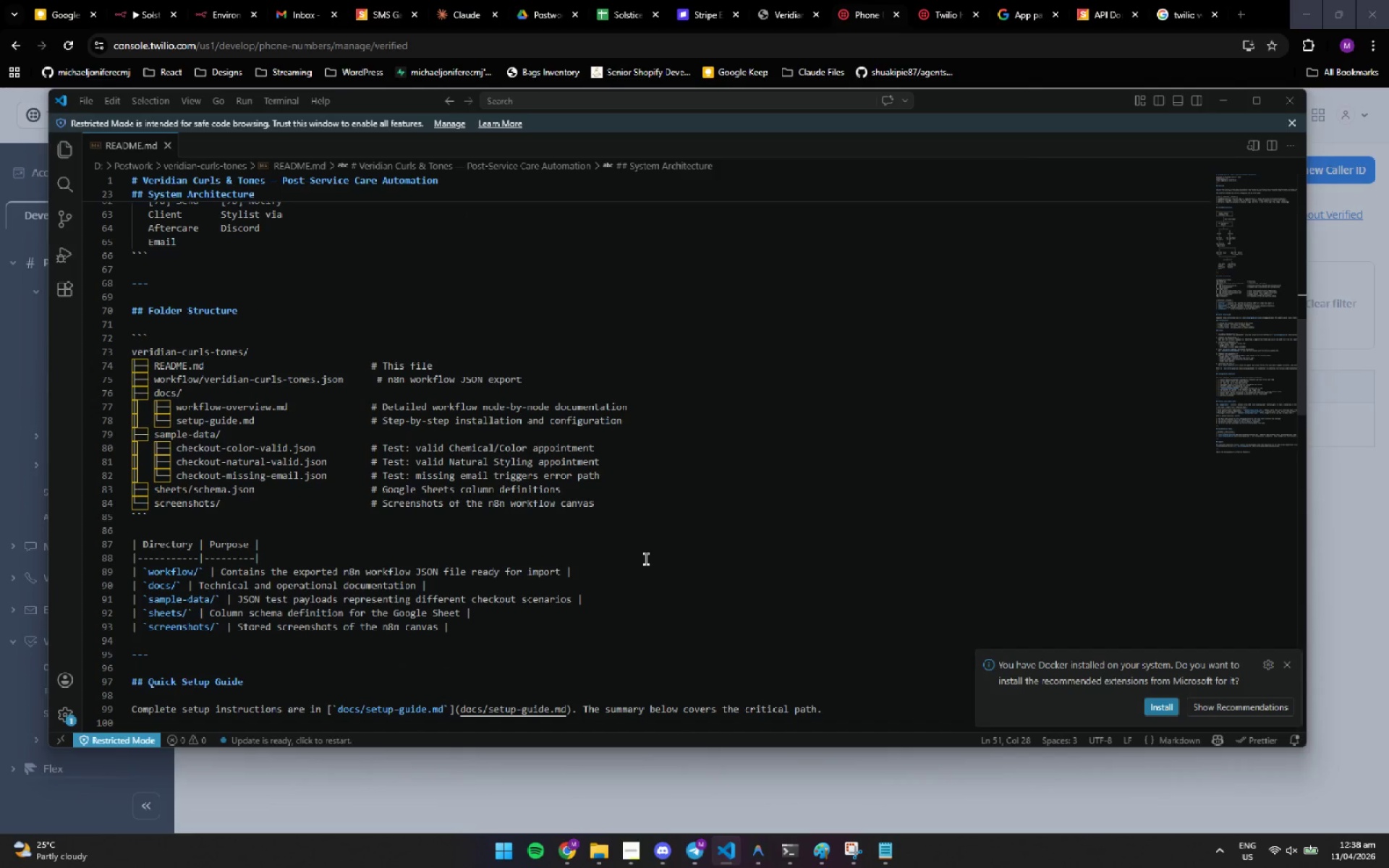 
scroll: coordinate [650, 553], scroll_direction: down, amount: 3.0
 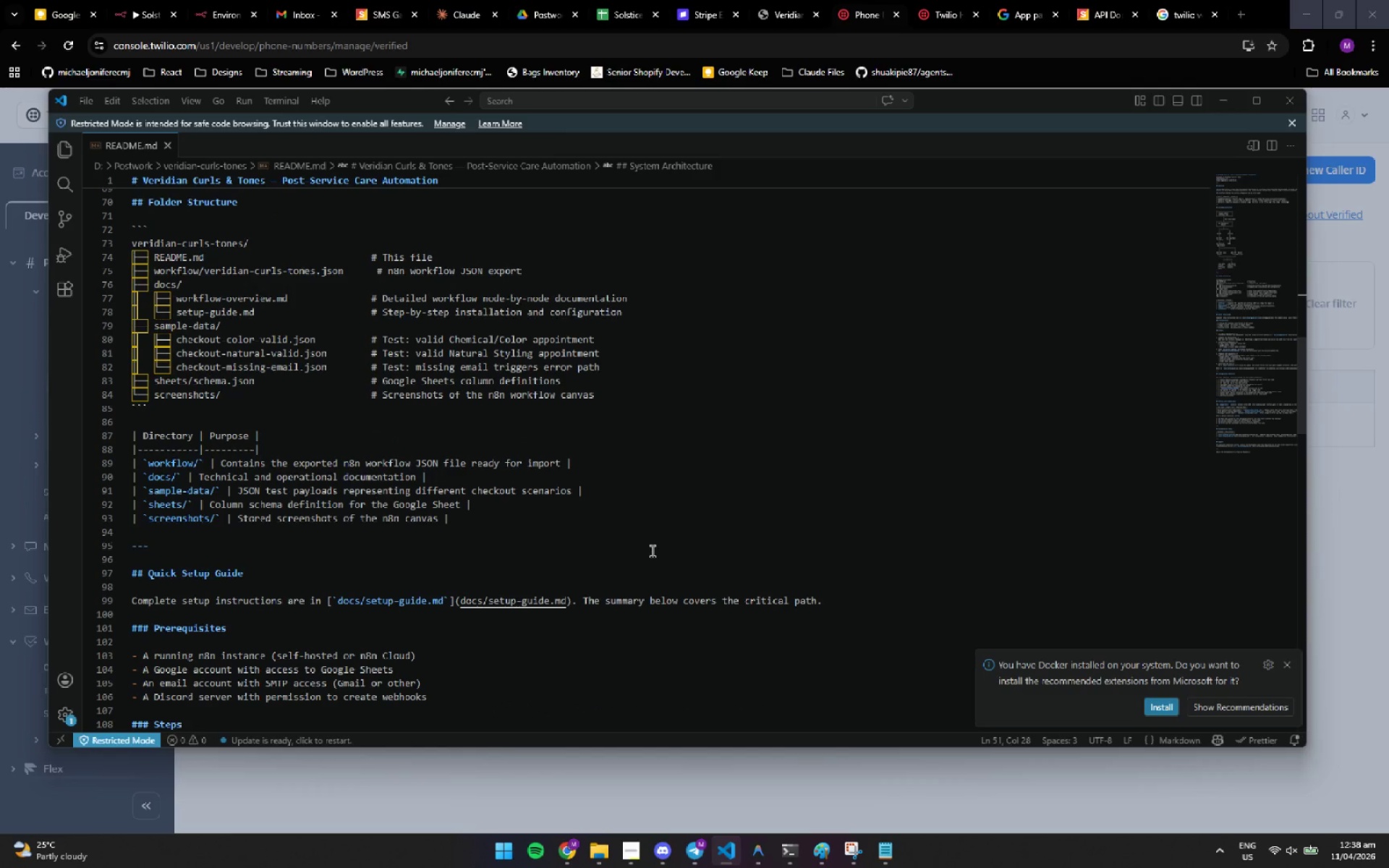 
wait(7.89)
 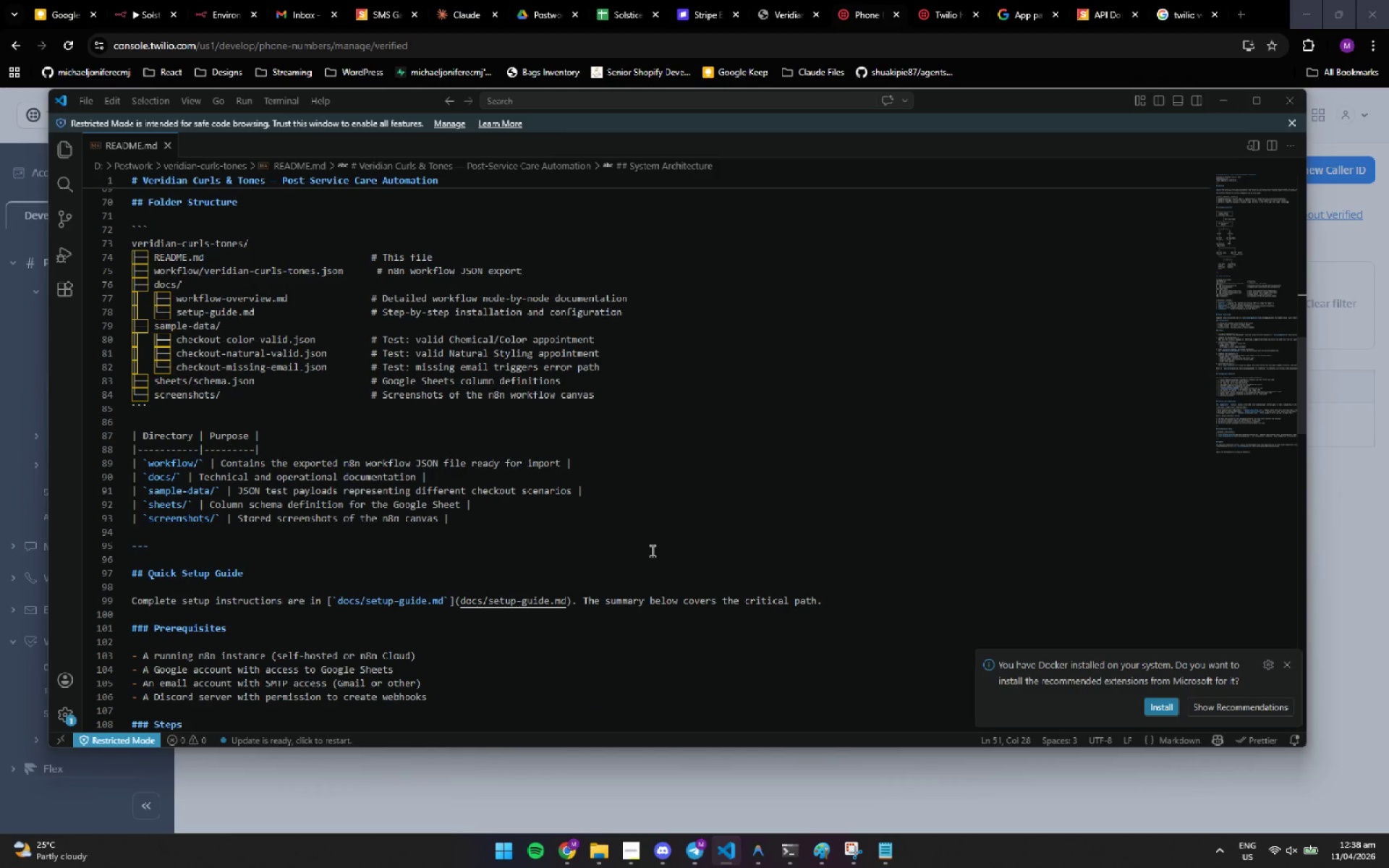 
scroll: coordinate [653, 551], scroll_direction: down, amount: 3.0
 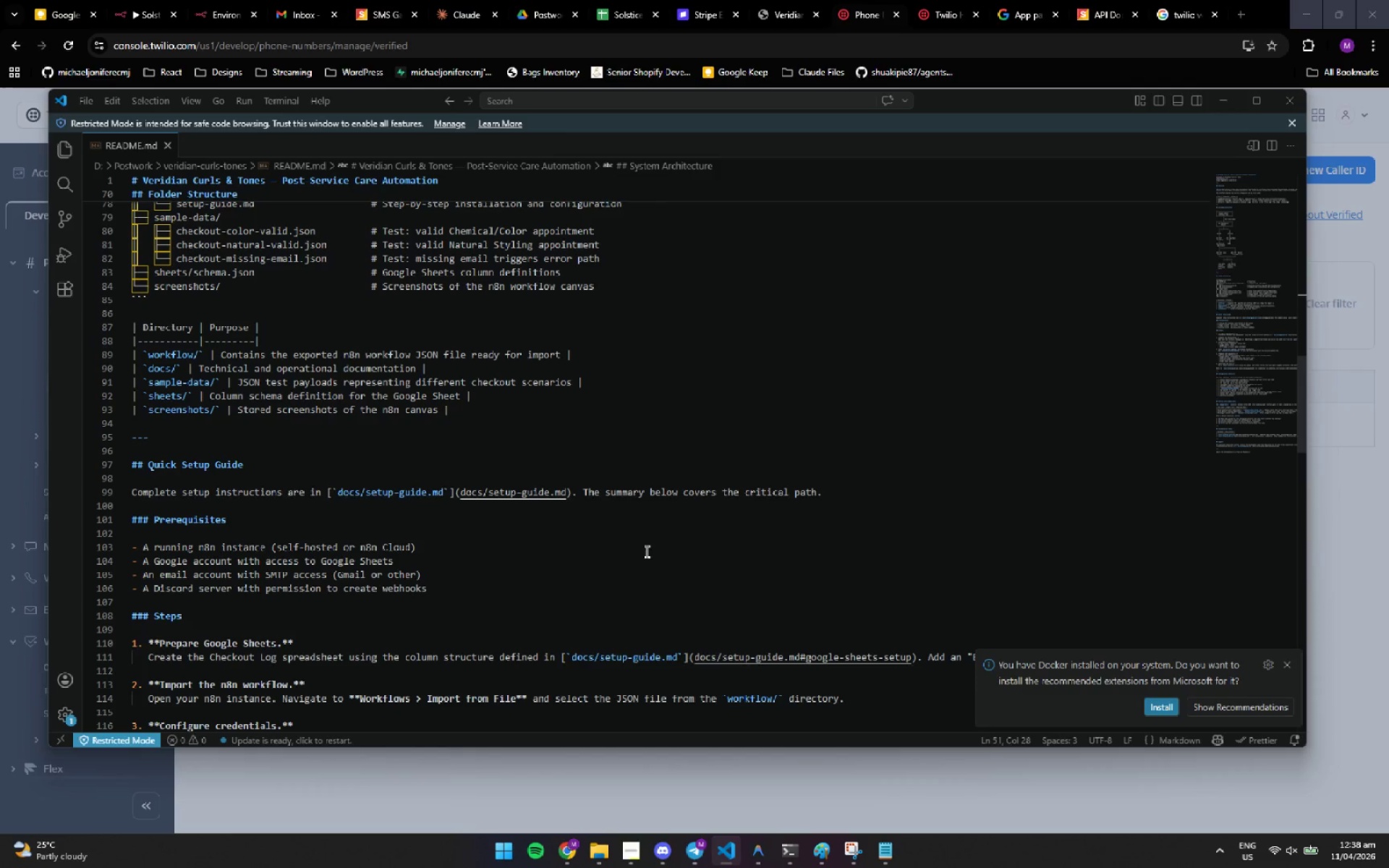 
wait(19.1)
 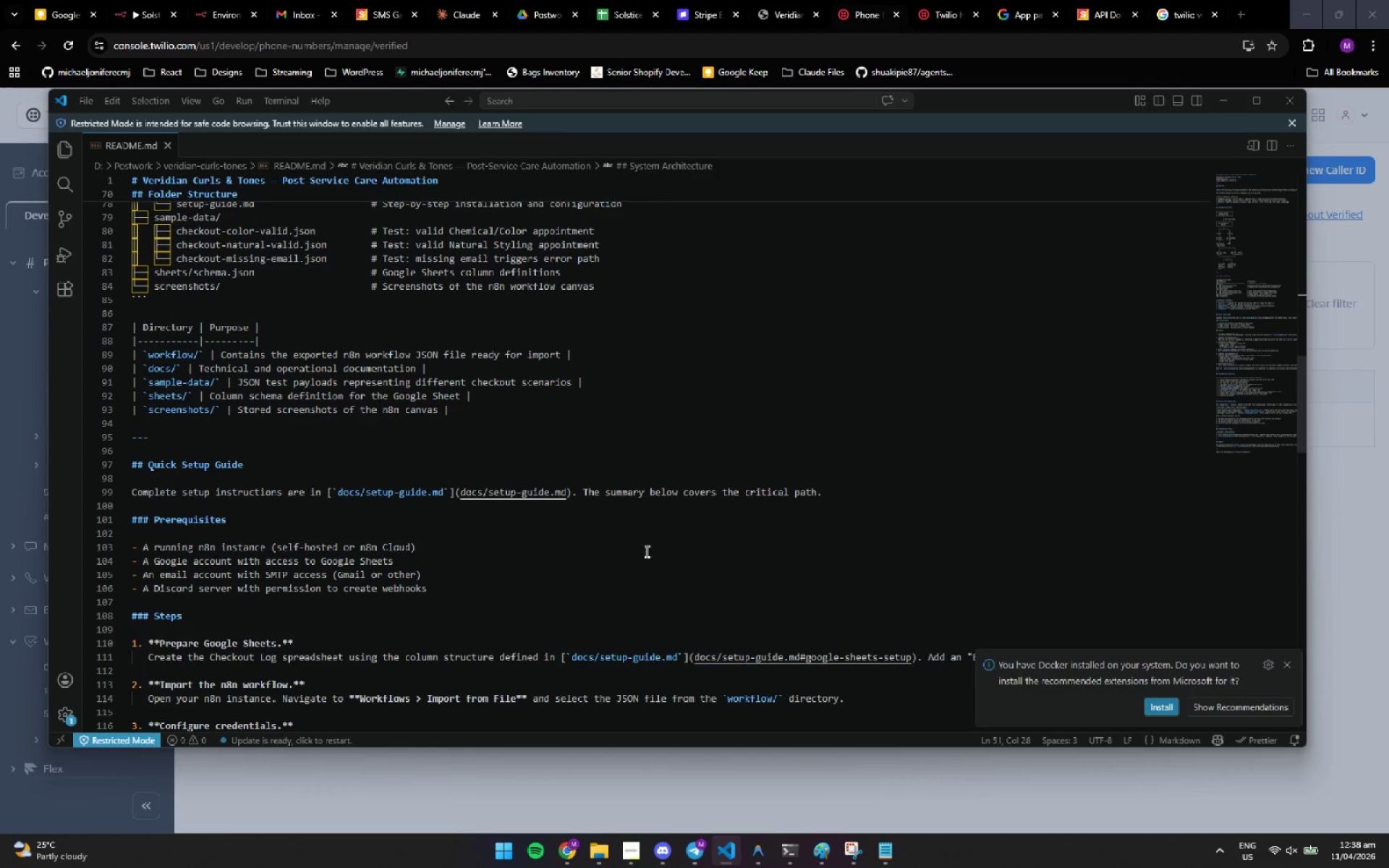 
scroll: coordinate [626, 553], scroll_direction: down, amount: 4.0
 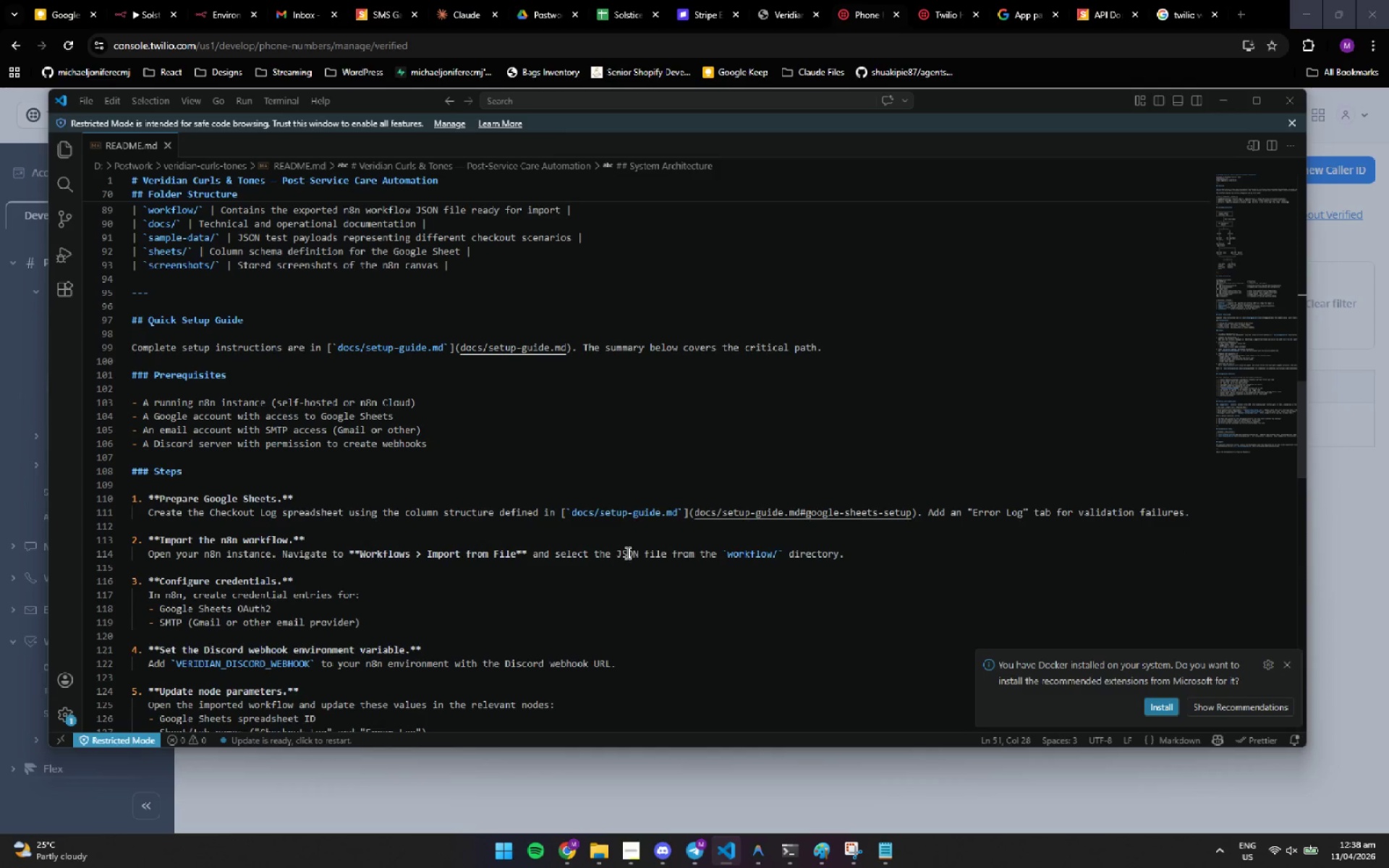 
wait(7.93)
 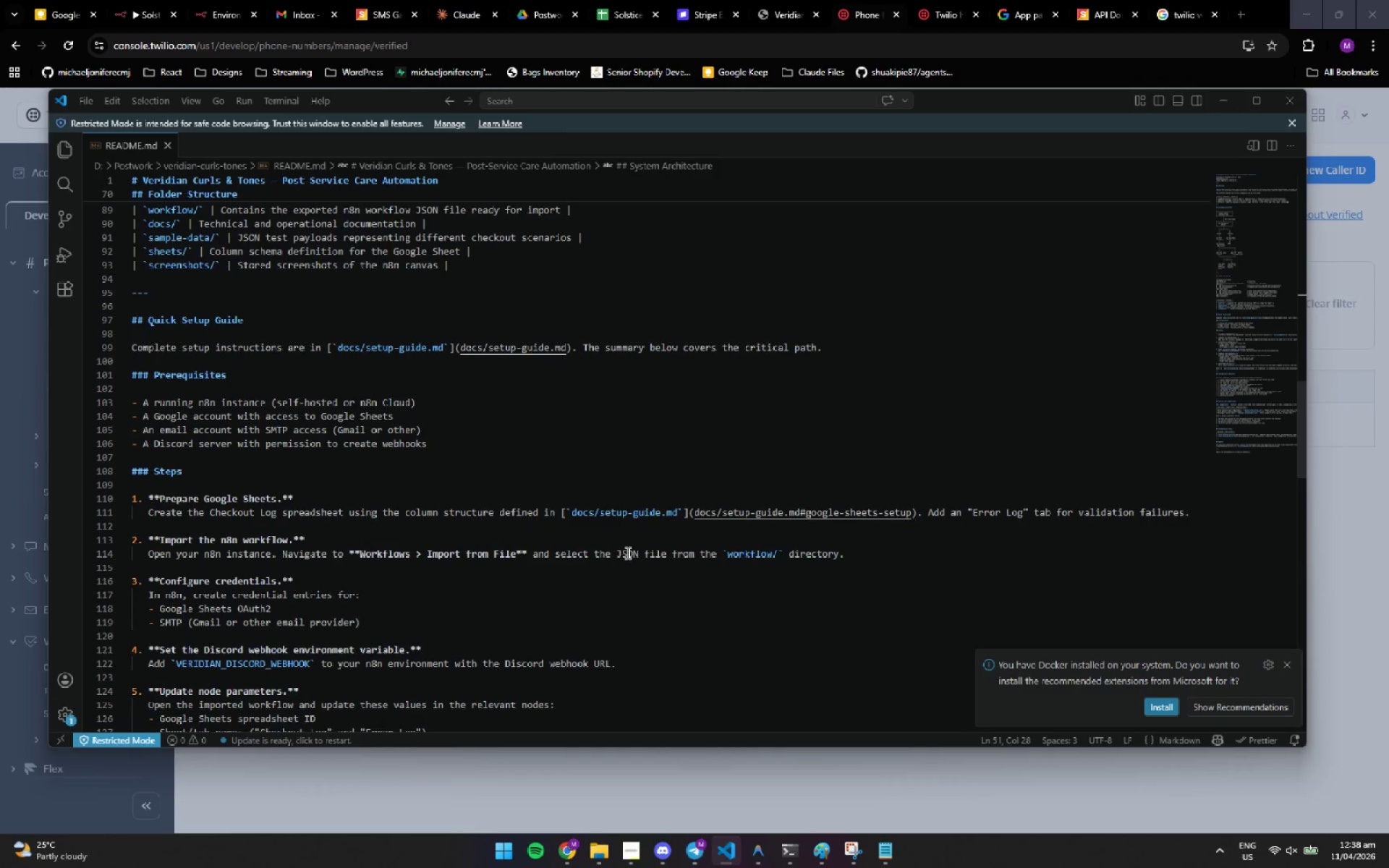 
scroll: coordinate [619, 568], scroll_direction: down, amount: 5.0
 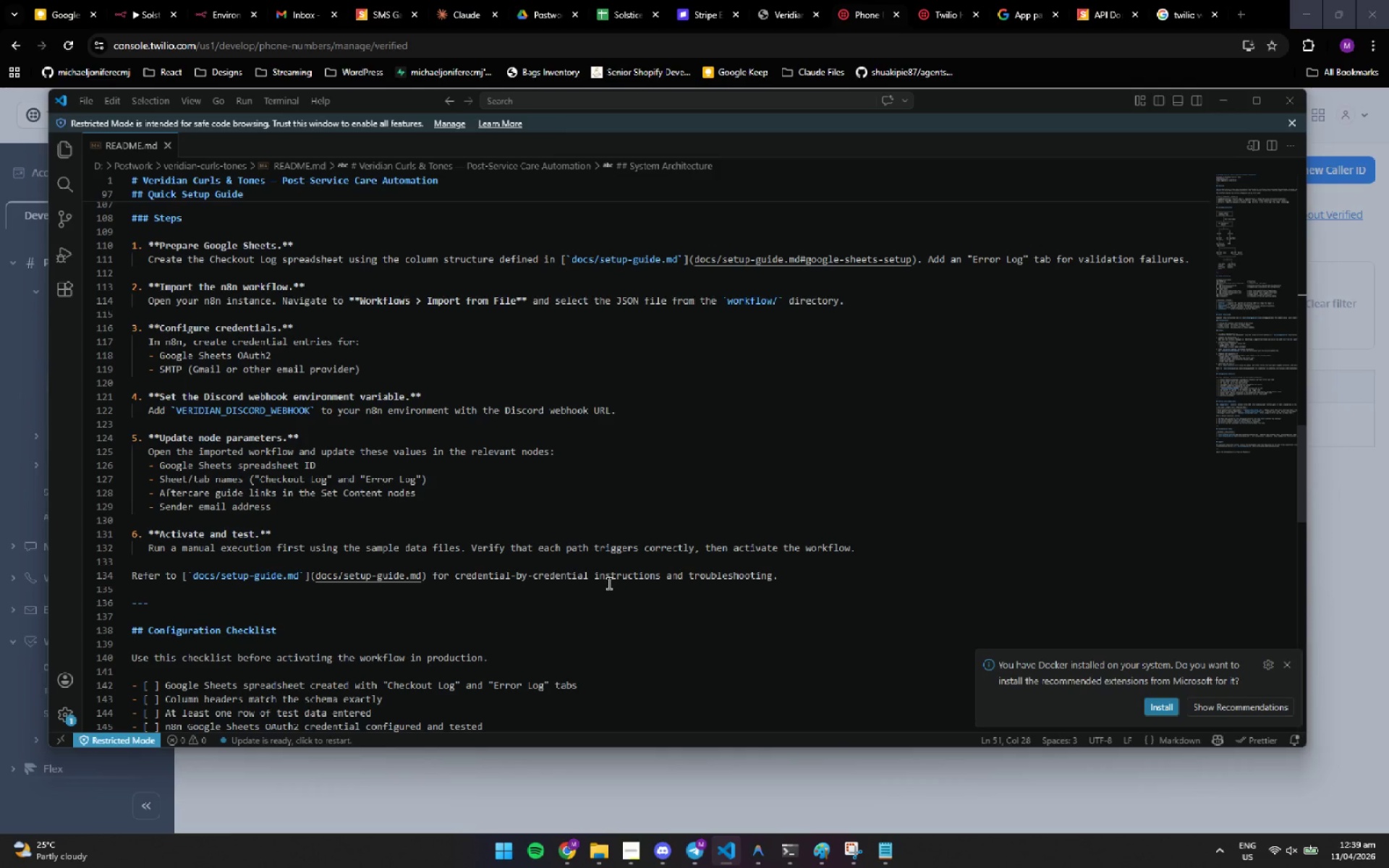 
wait(16.73)
 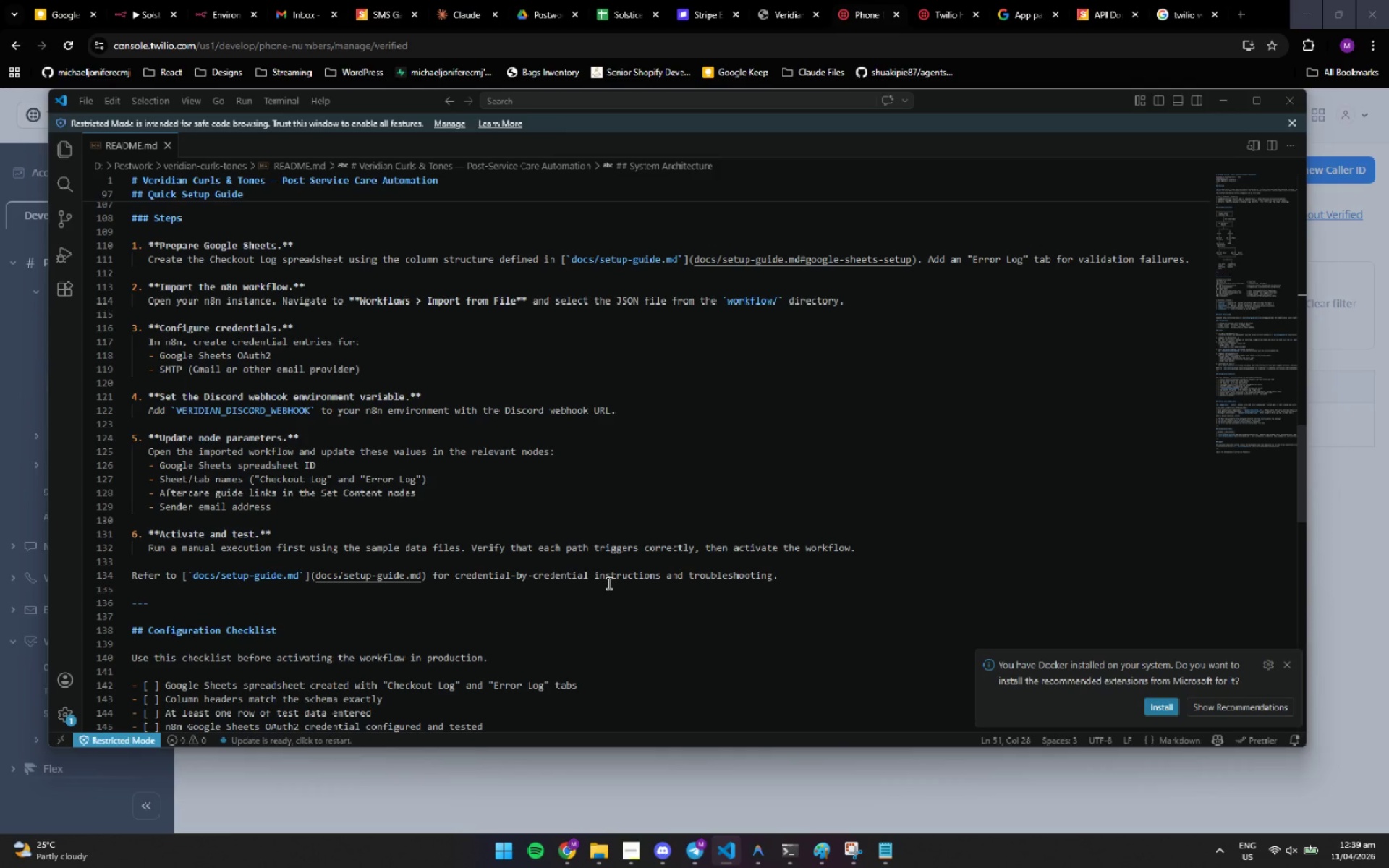 
scroll: coordinate [604, 588], scroll_direction: down, amount: 4.0
 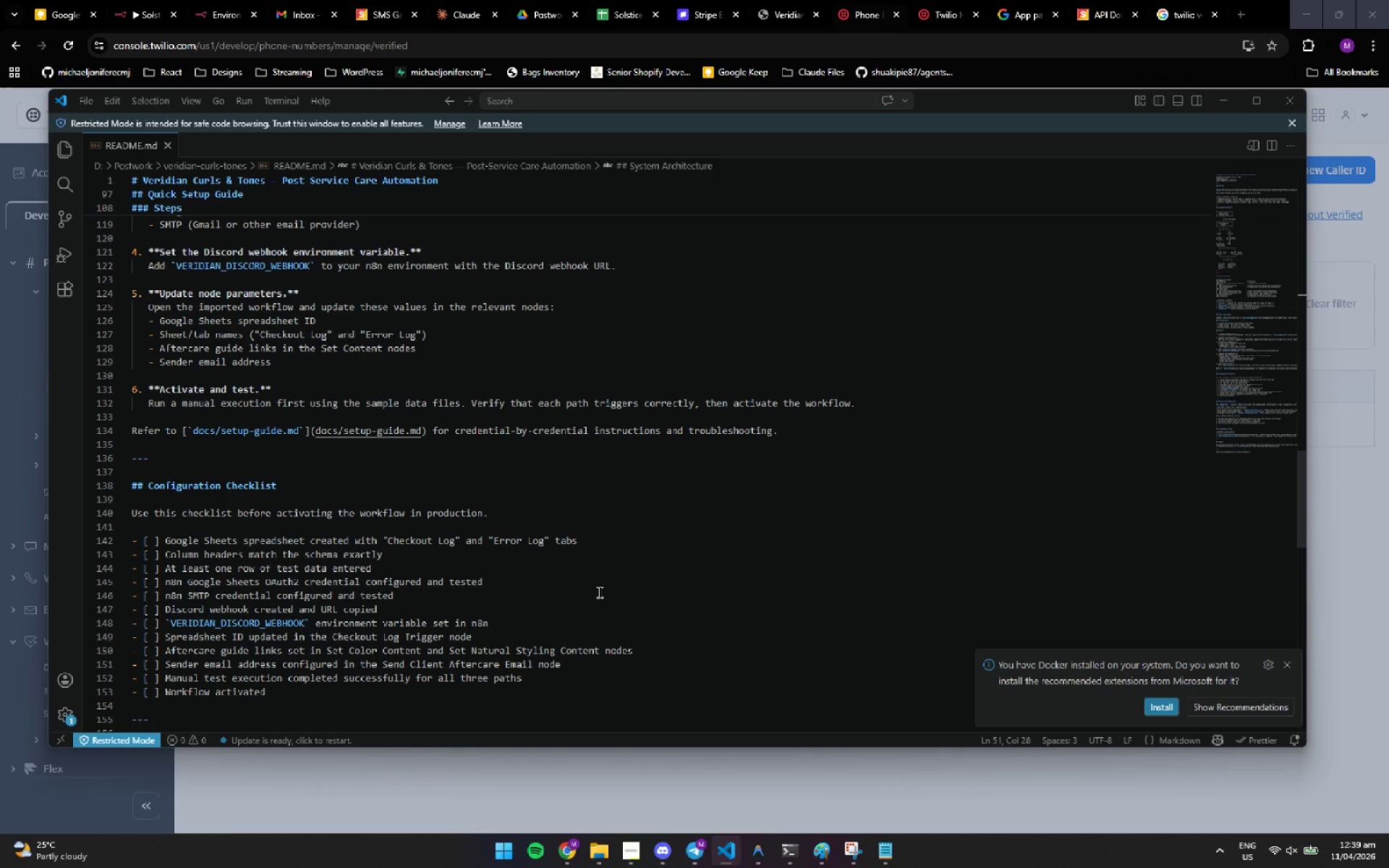 
wait(5.81)
 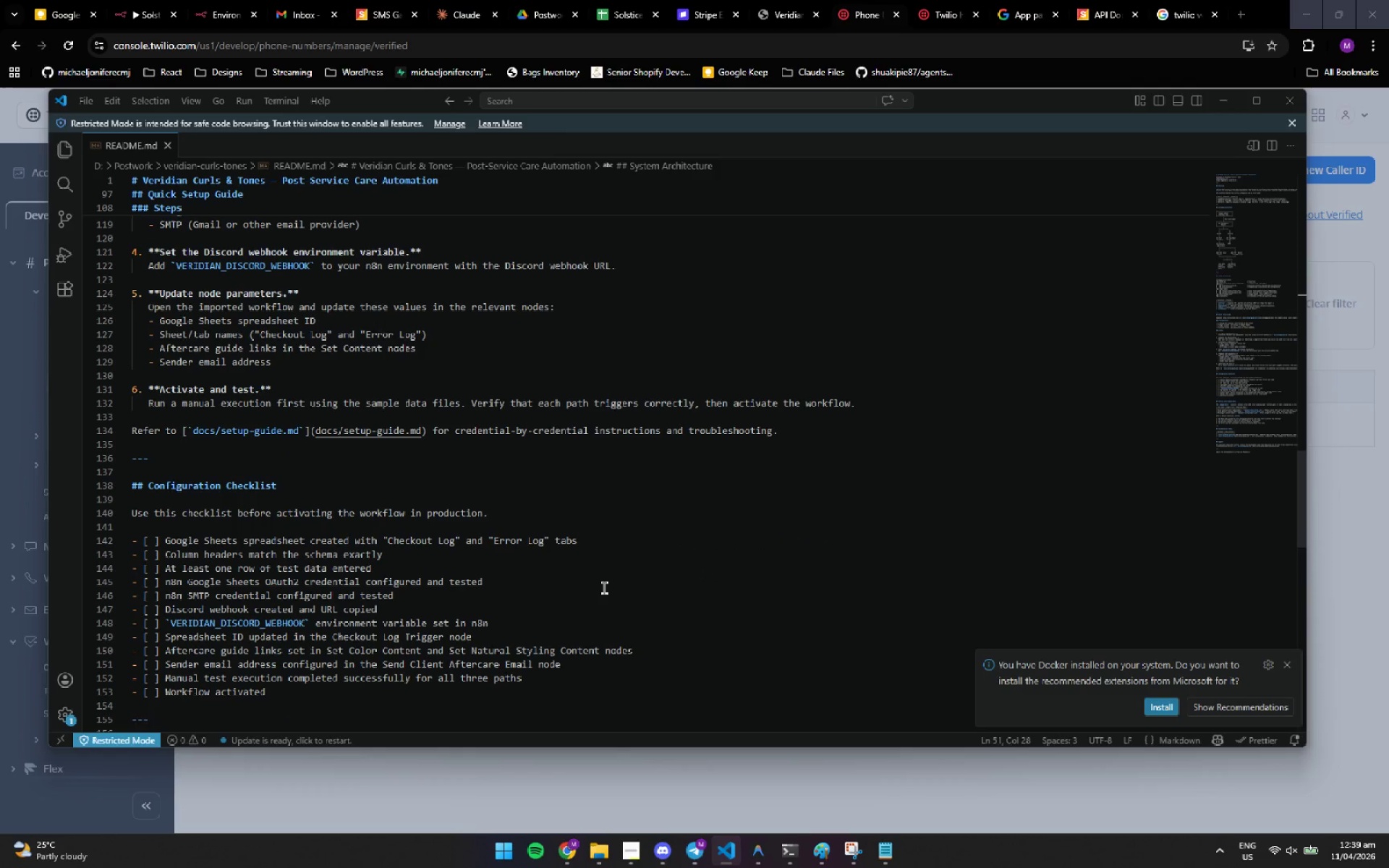 
scroll: coordinate [595, 600], scroll_direction: down, amount: 4.0
 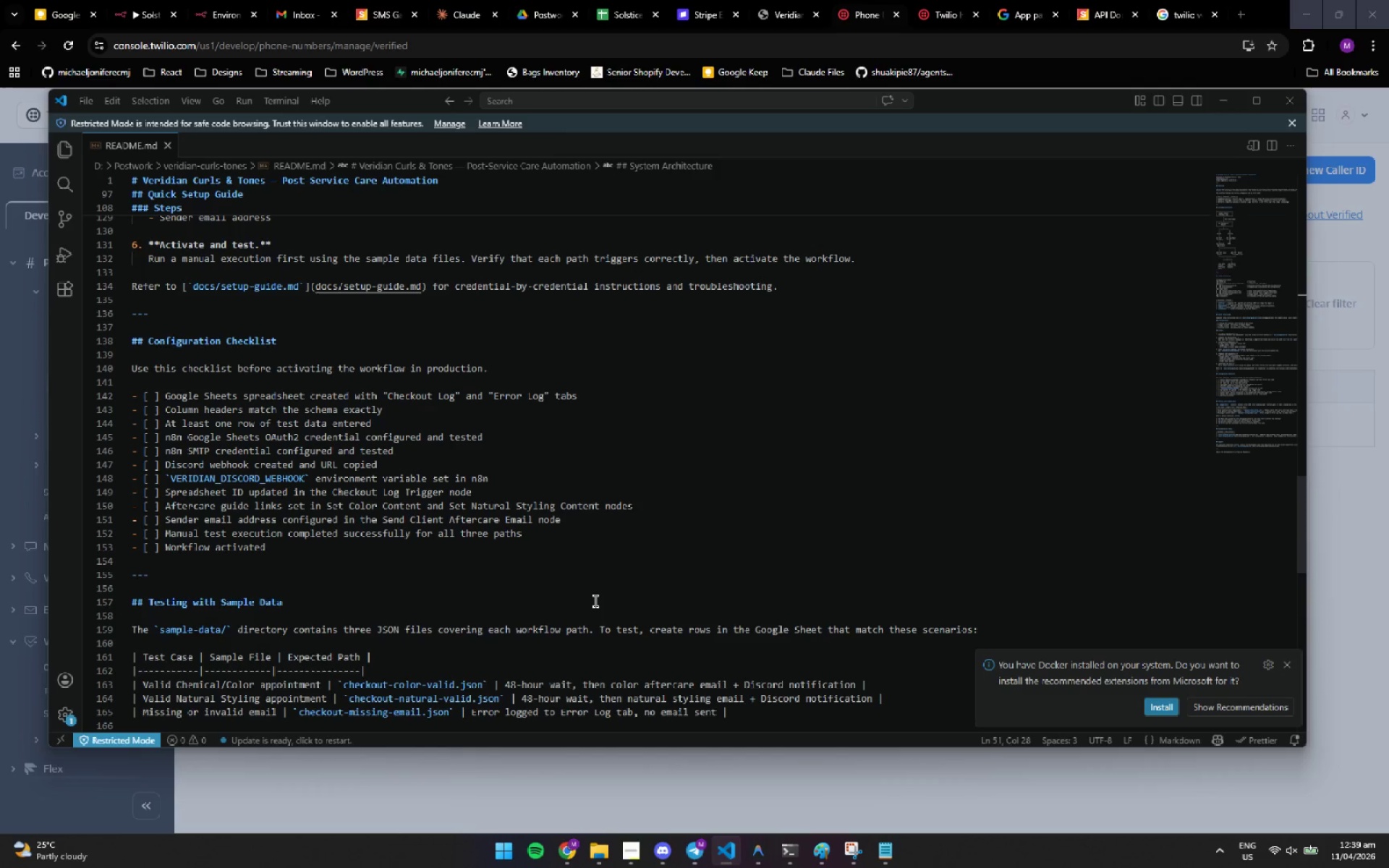 
wait(21.25)
 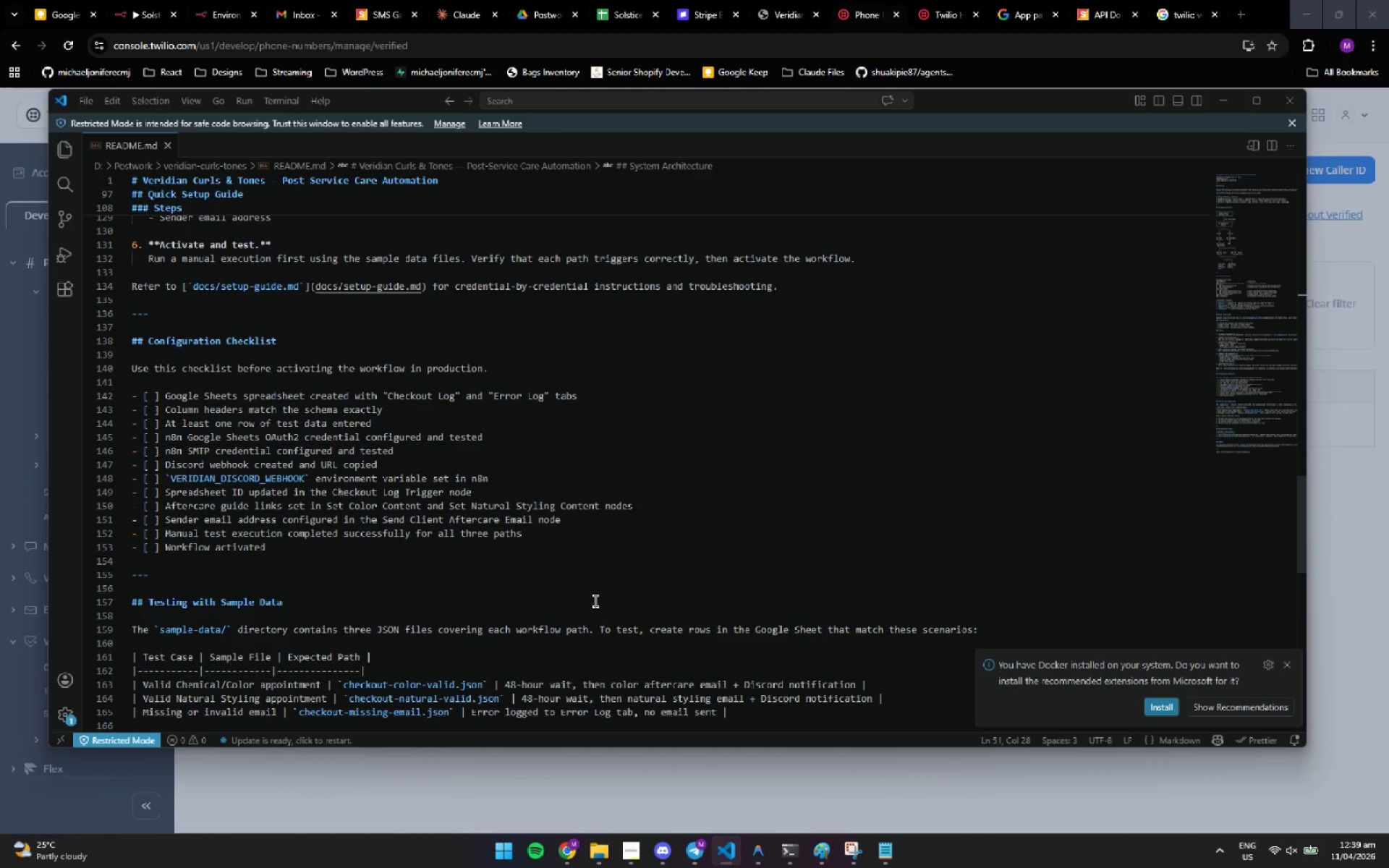 
scroll: coordinate [595, 601], scroll_direction: down, amount: 6.0
 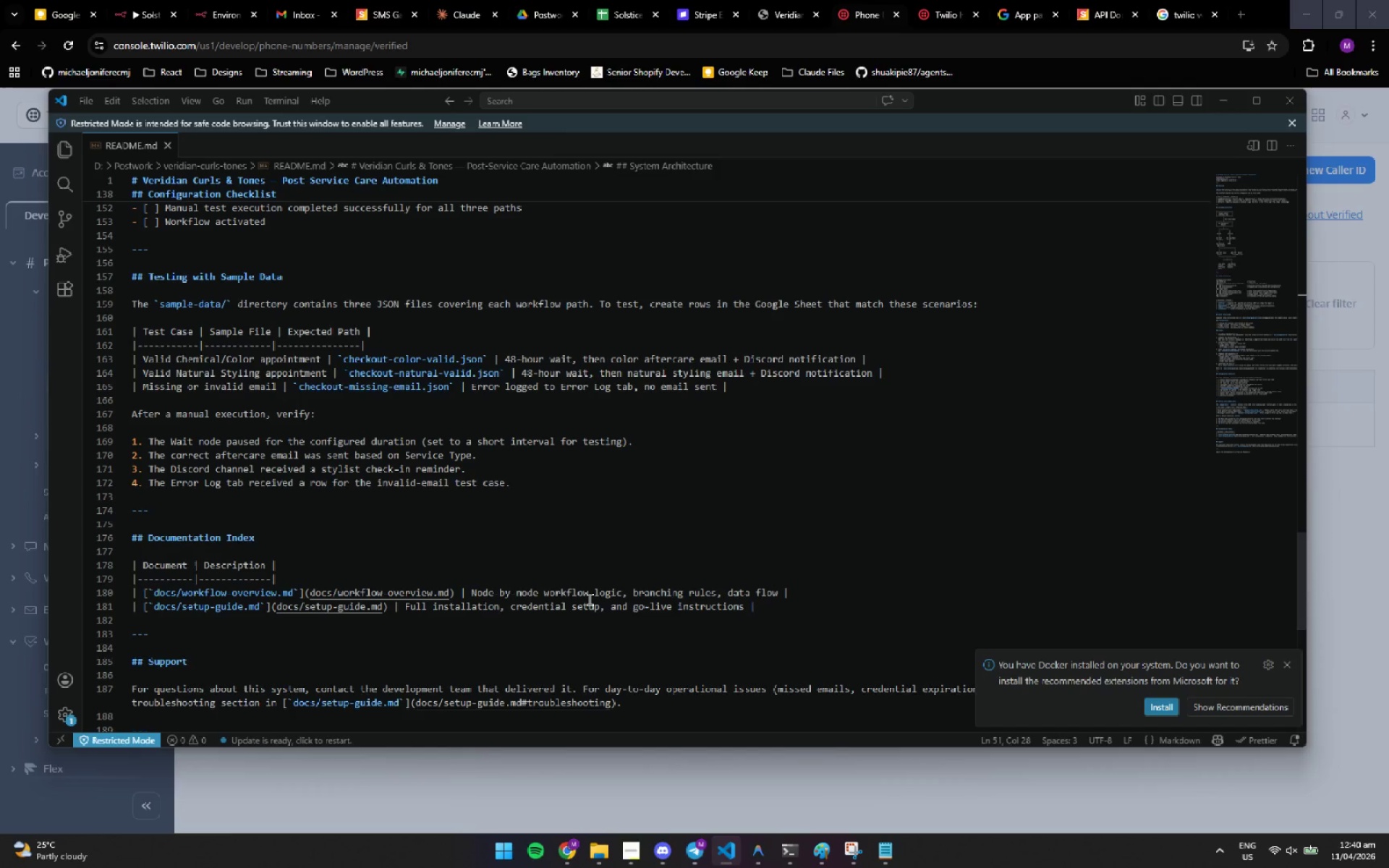 
wait(23.0)
 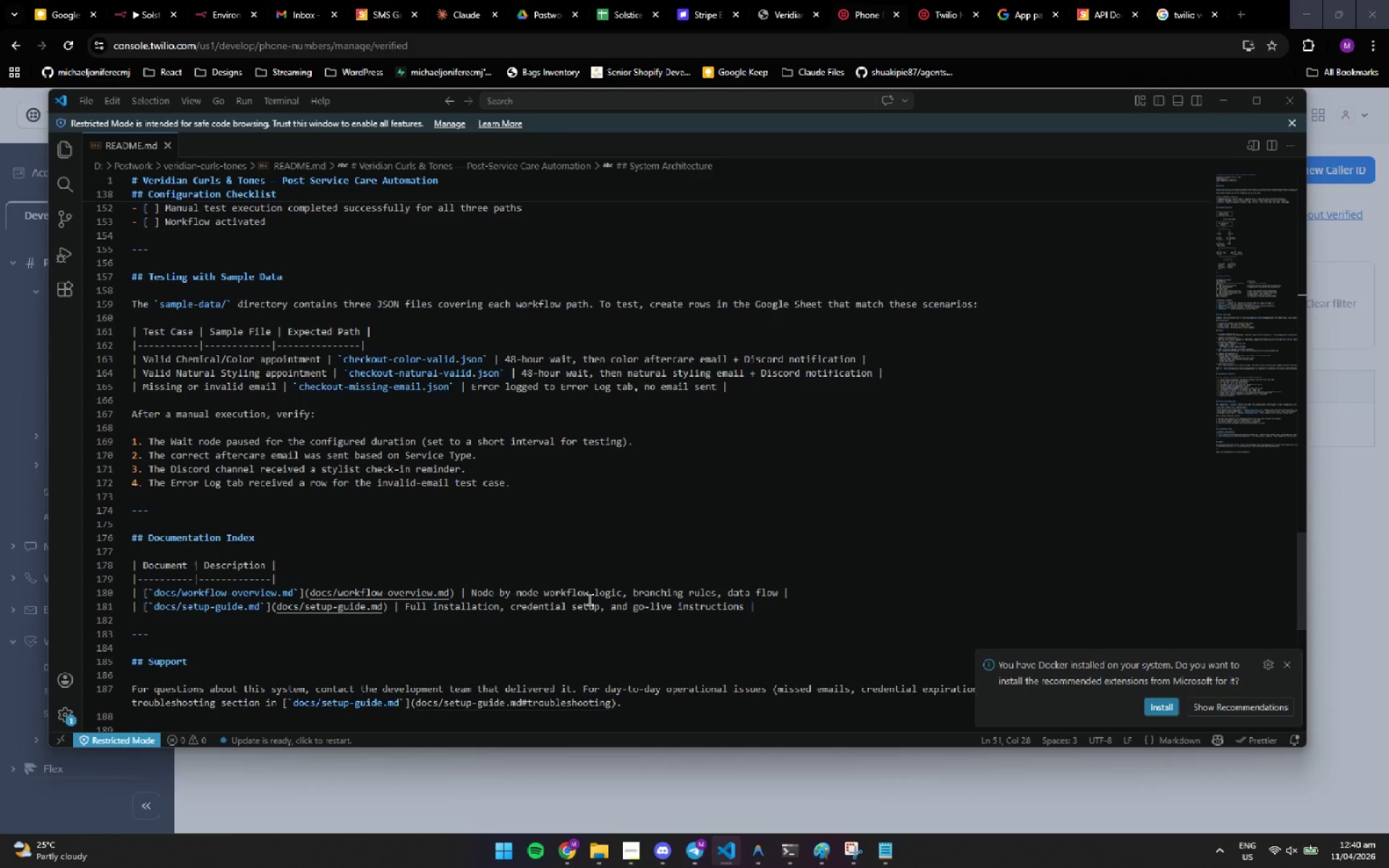 
scroll: coordinate [655, 569], scroll_direction: down, amount: 8.0
 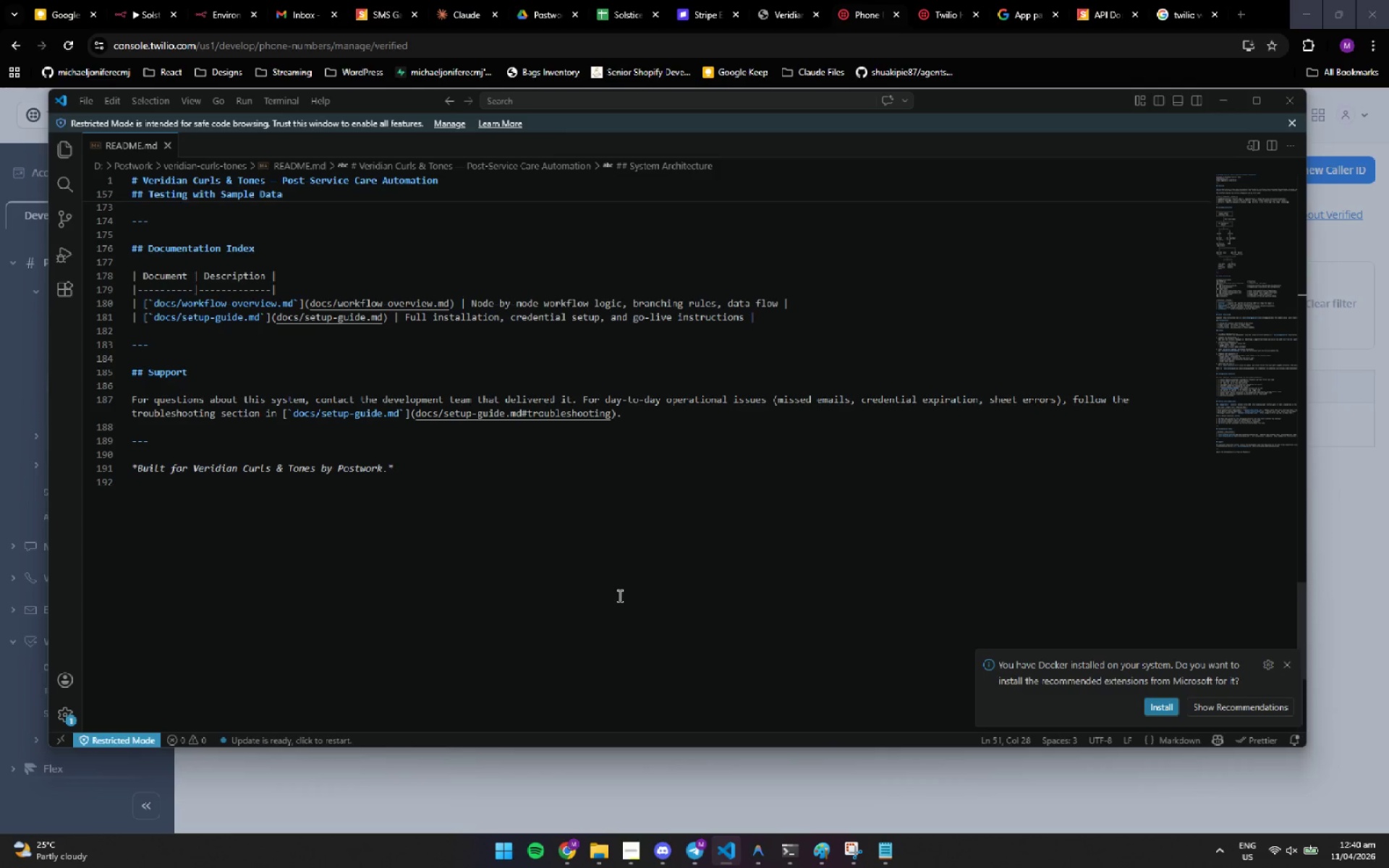 
wait(5.27)
 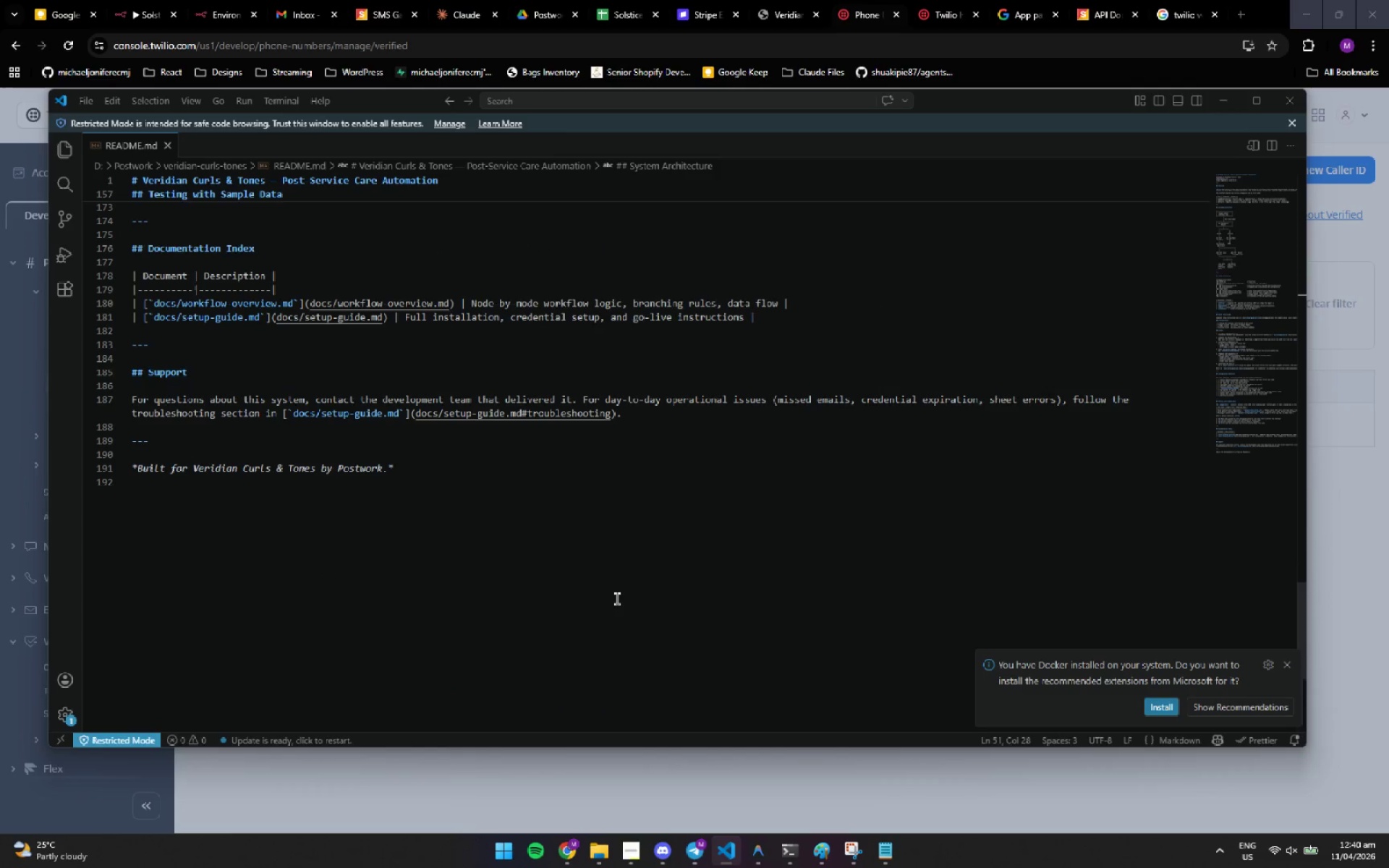 
scroll: coordinate [620, 596], scroll_direction: down, amount: 6.0
 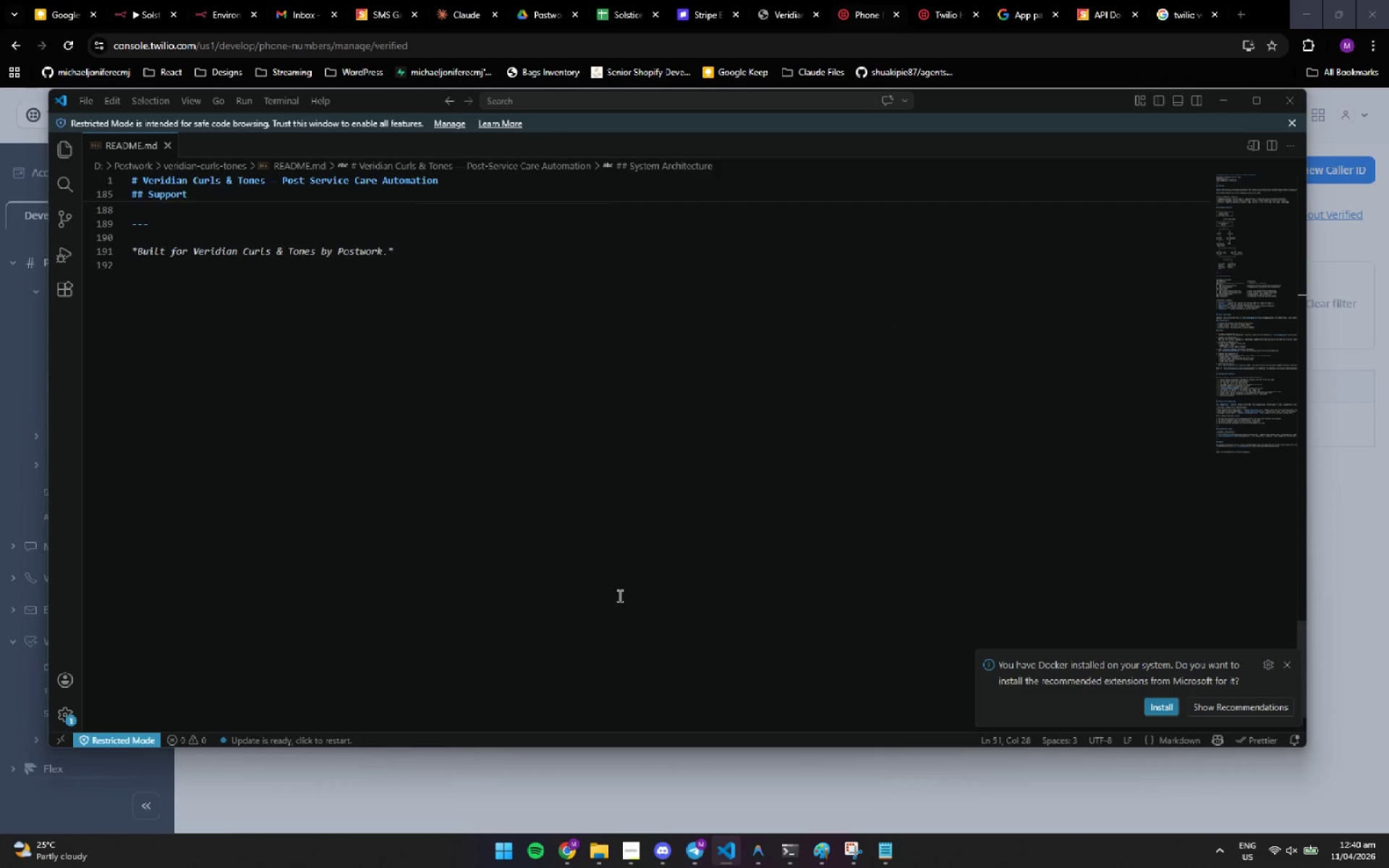 
scroll: coordinate [620, 596], scroll_direction: up, amount: 8.0
 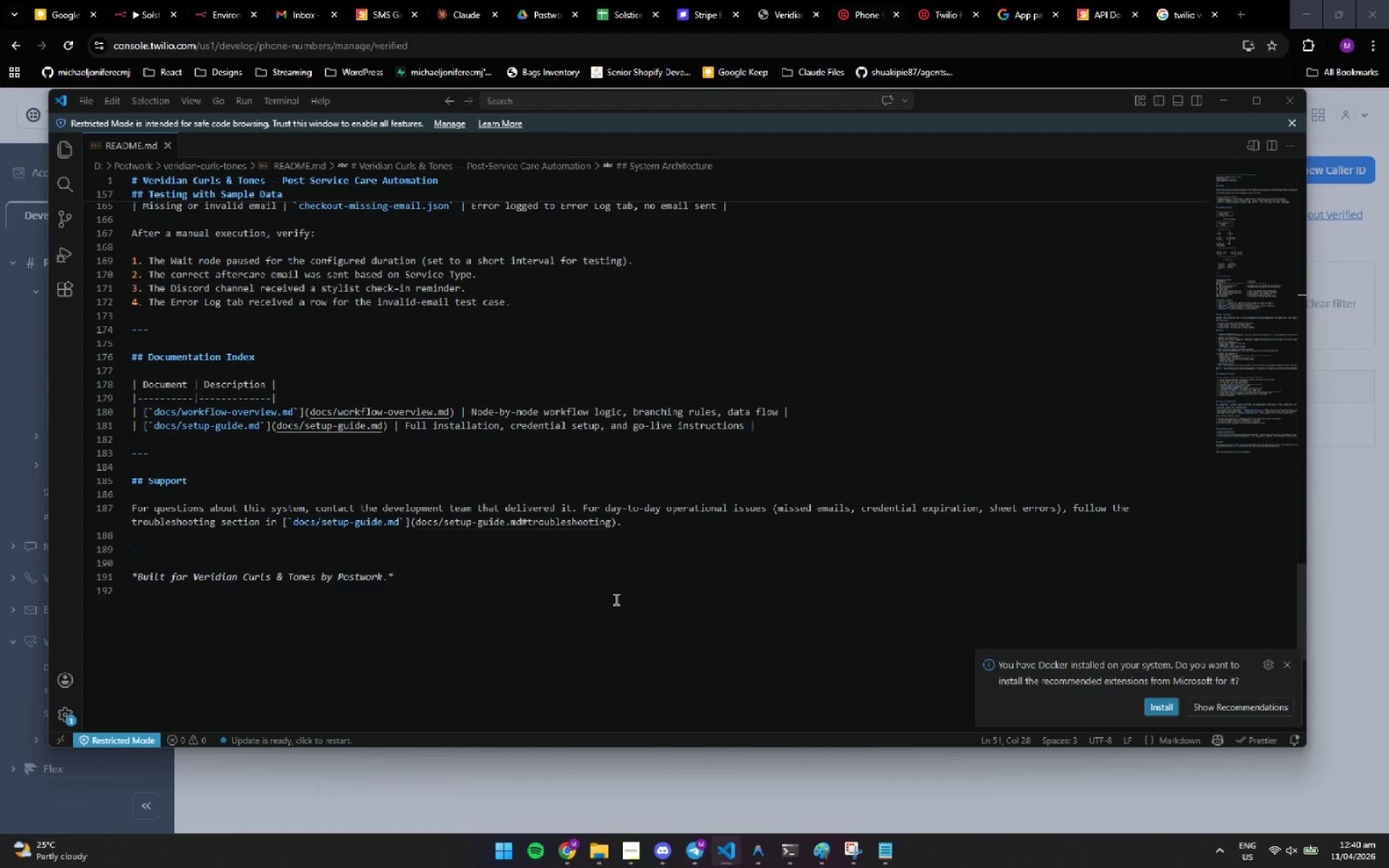 
wait(7.58)
 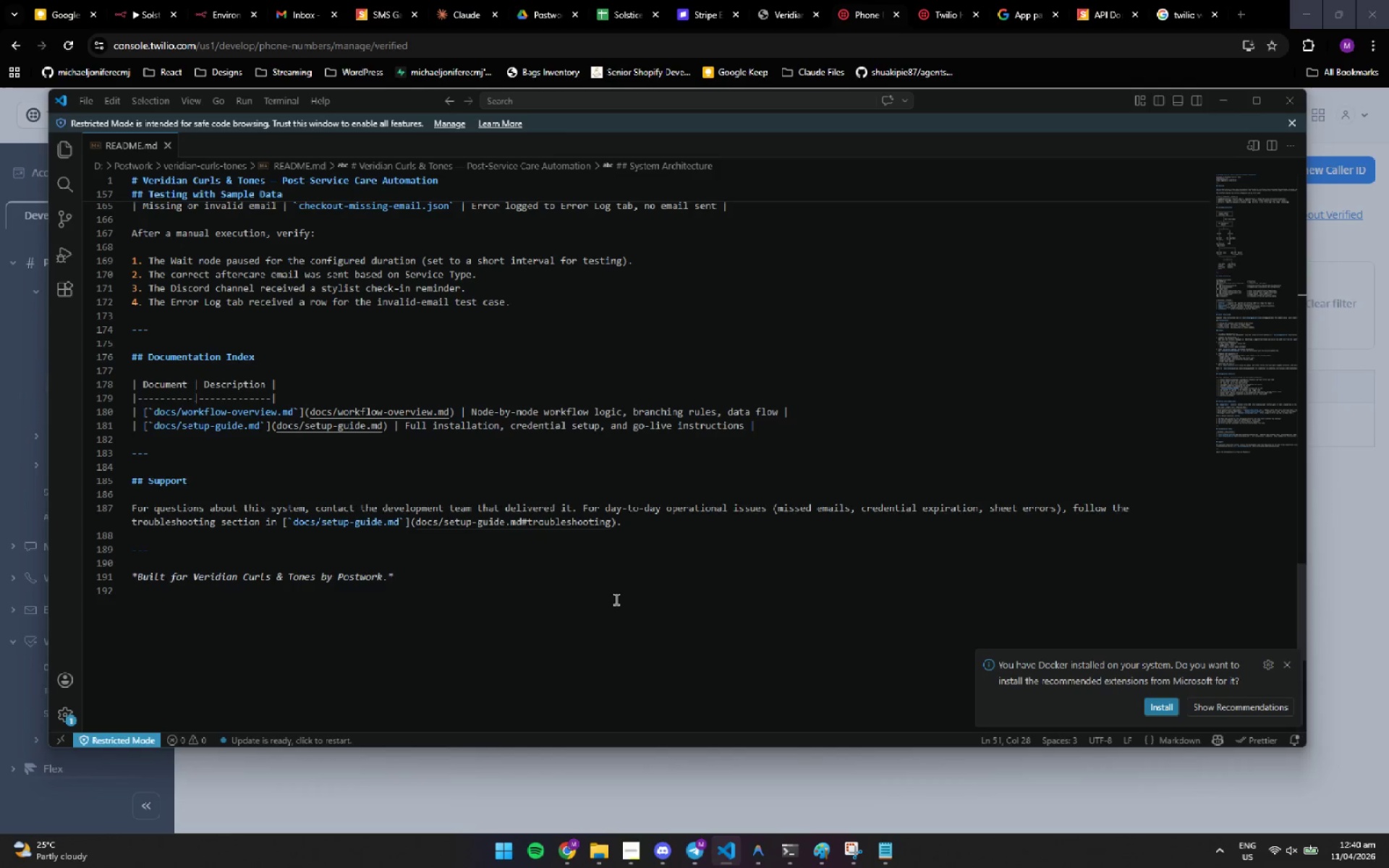 
scroll: coordinate [605, 610], scroll_direction: up, amount: 3.0
 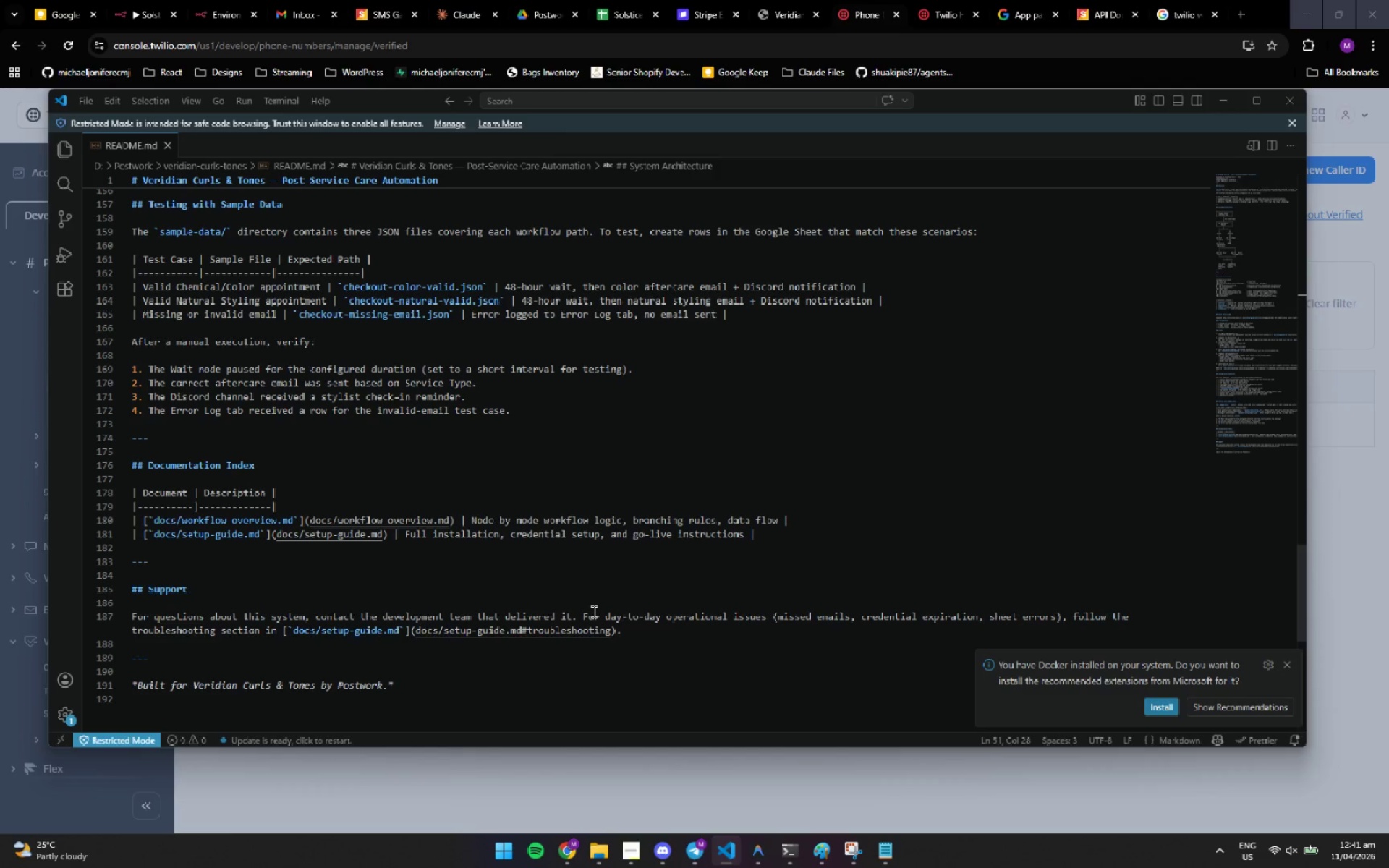 
wait(38.26)
 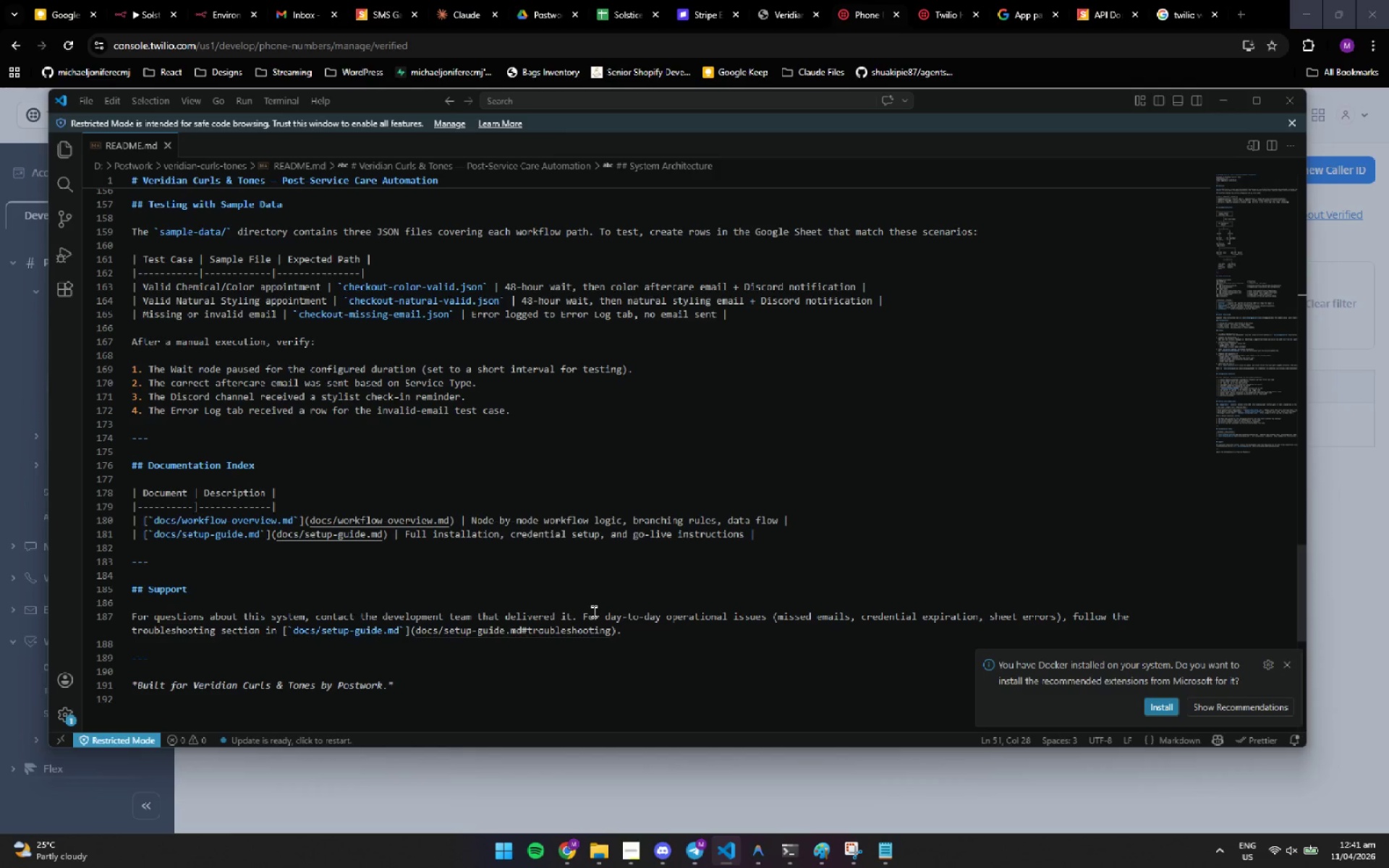 
scroll: coordinate [539, 445], scroll_direction: up, amount: 14.0
 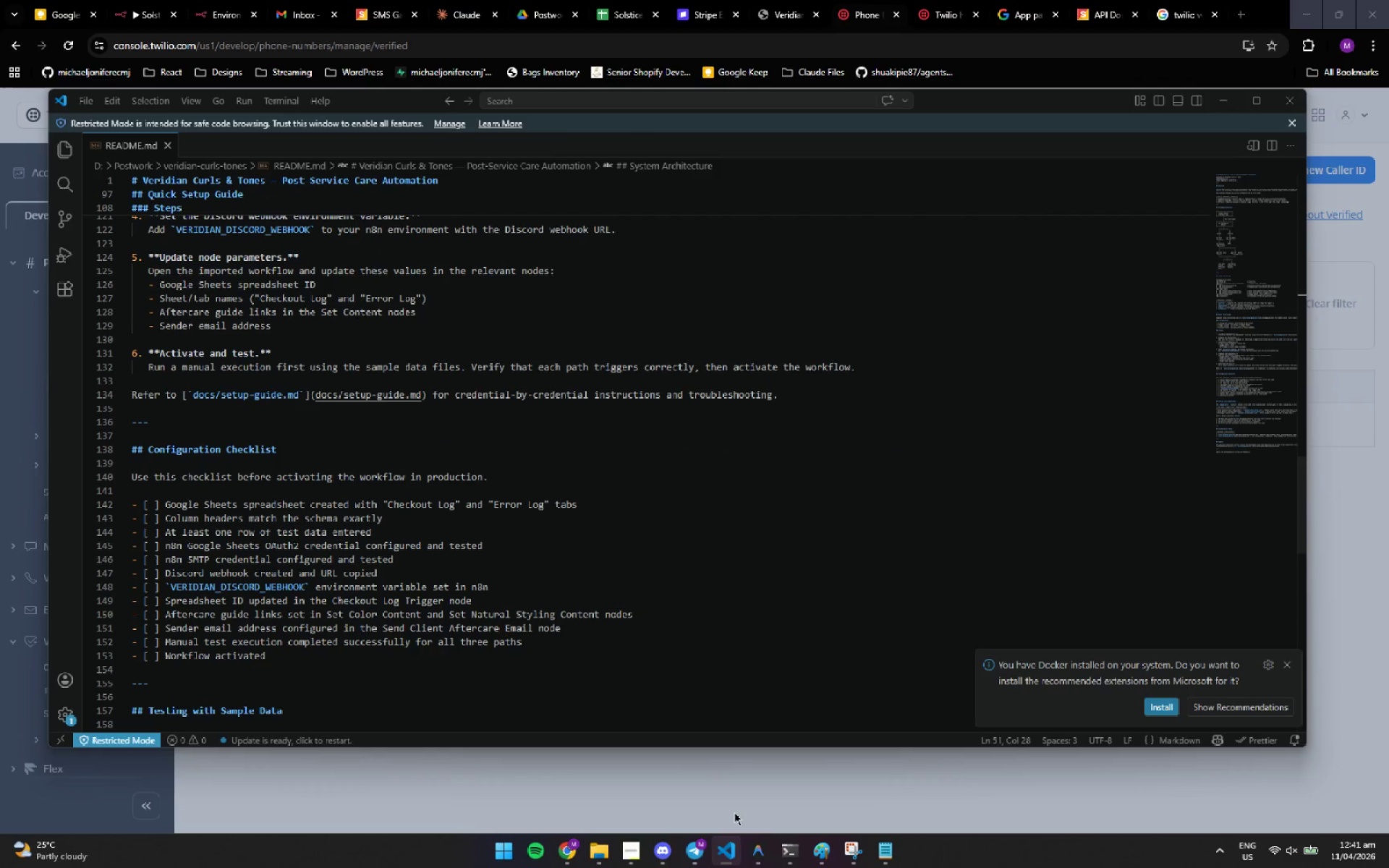 
left_click([791, 849])
 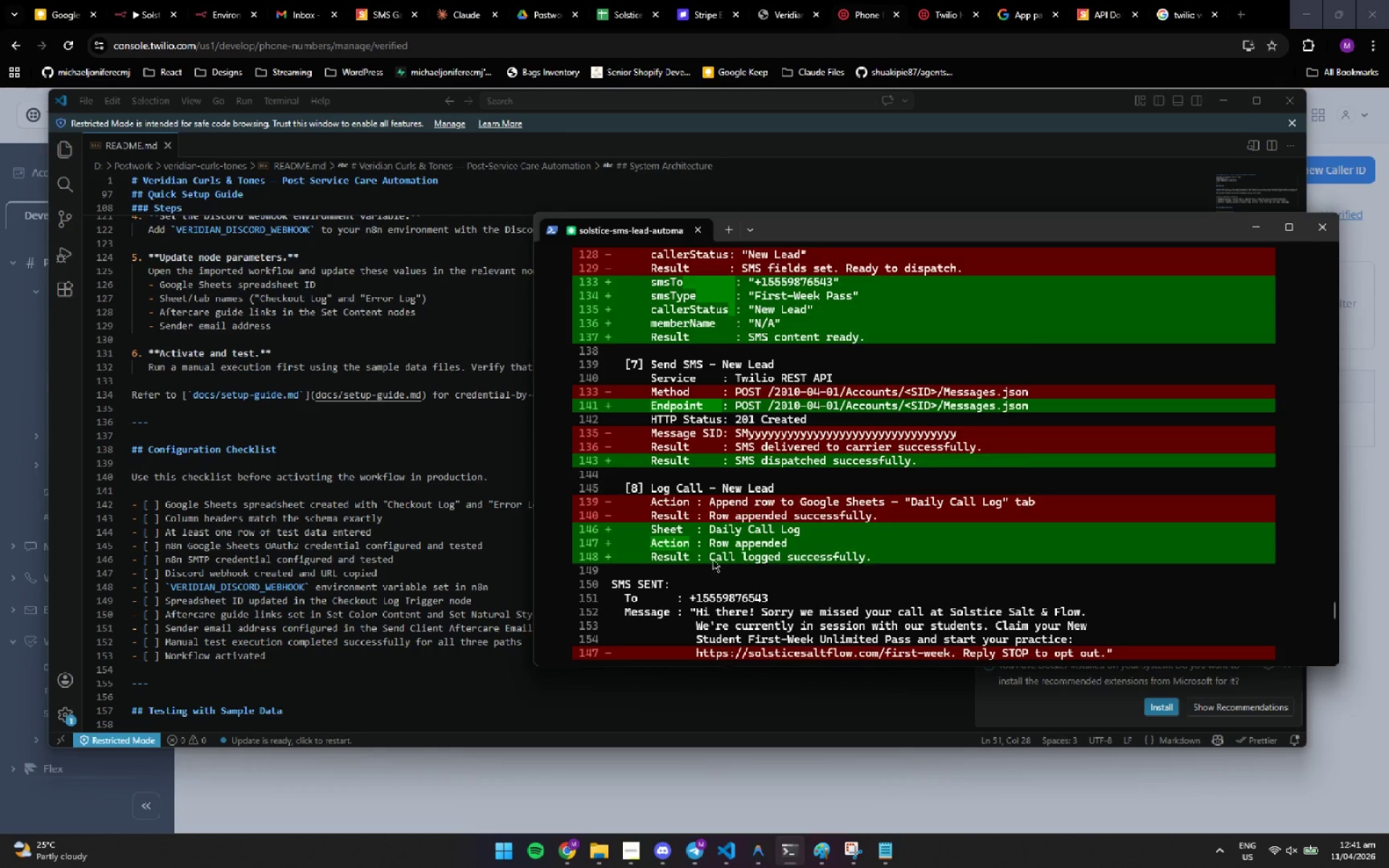 
scroll: coordinate [726, 528], scroll_direction: up, amount: 58.0
 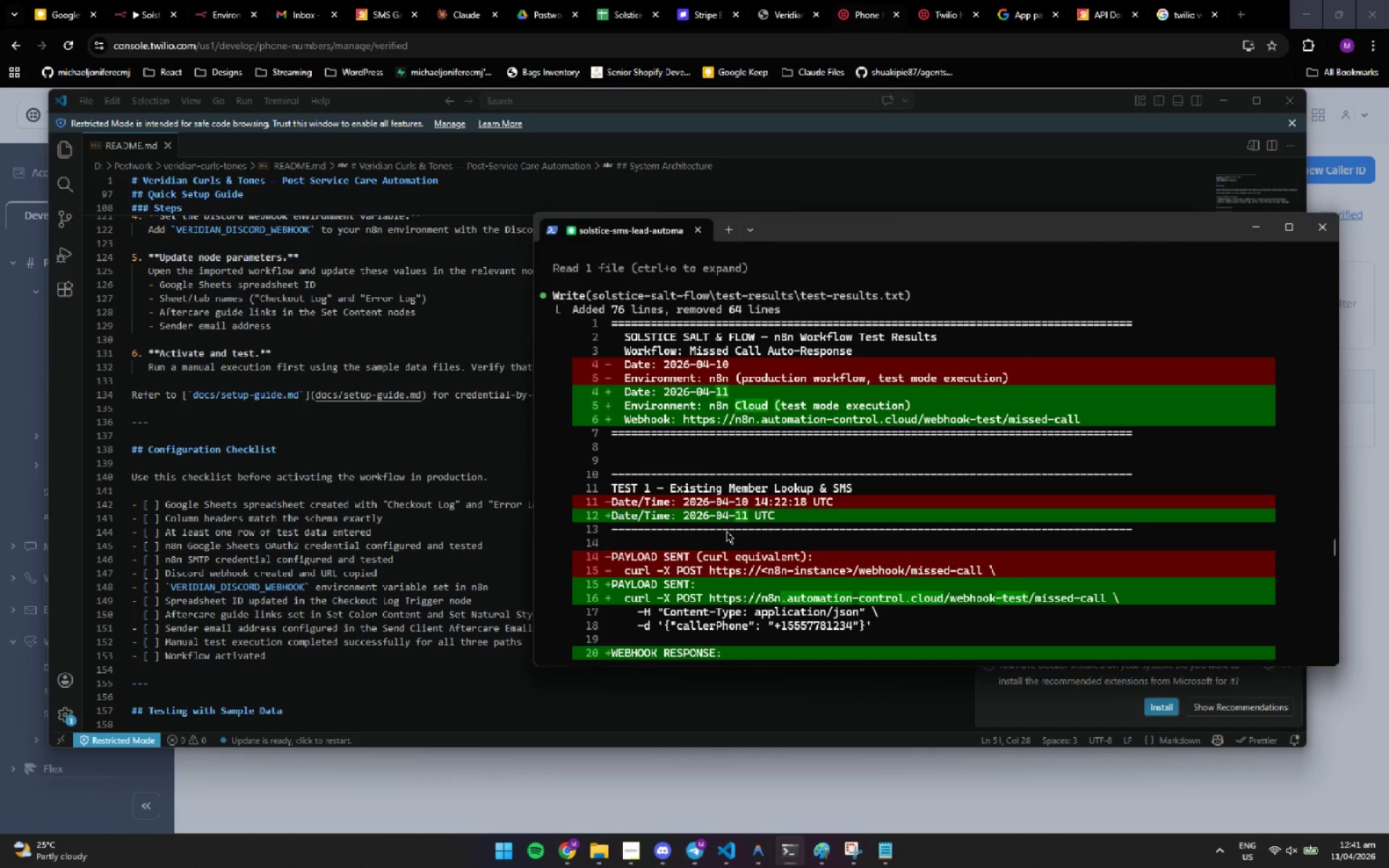 
wait(17.08)
 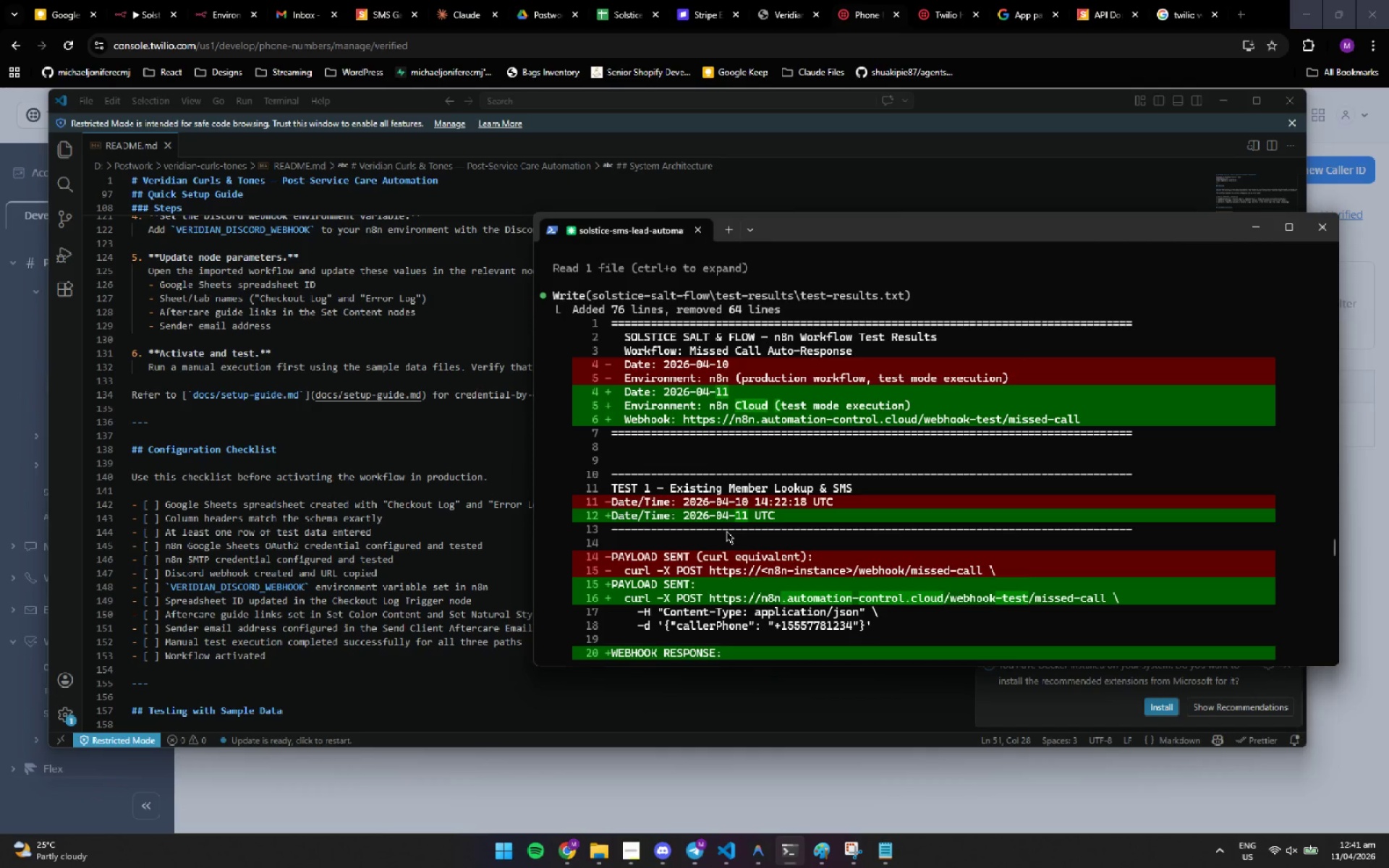 
scroll: coordinate [725, 532], scroll_direction: down, amount: 2.0
 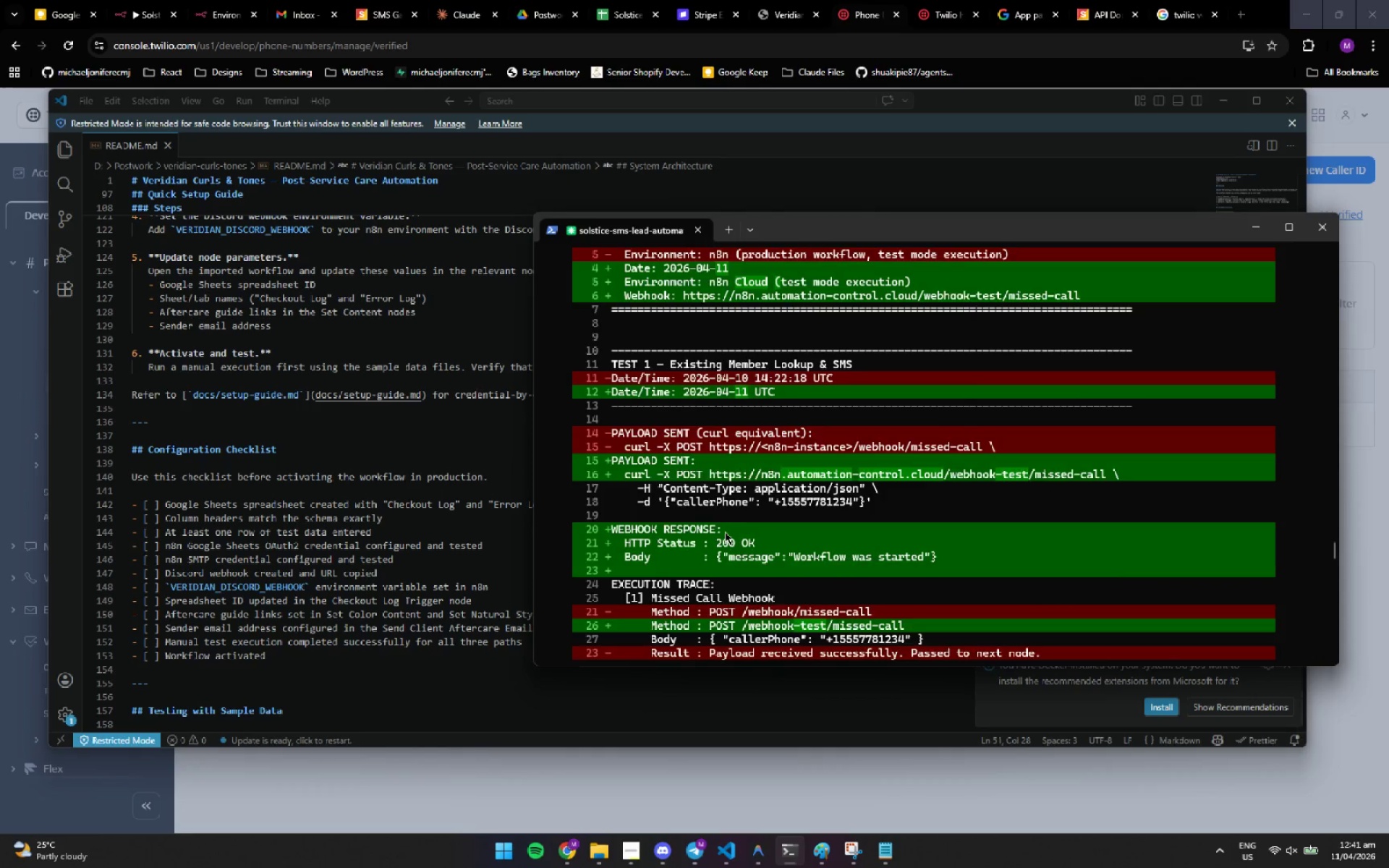 
scroll: coordinate [725, 532], scroll_direction: up, amount: 8.0
 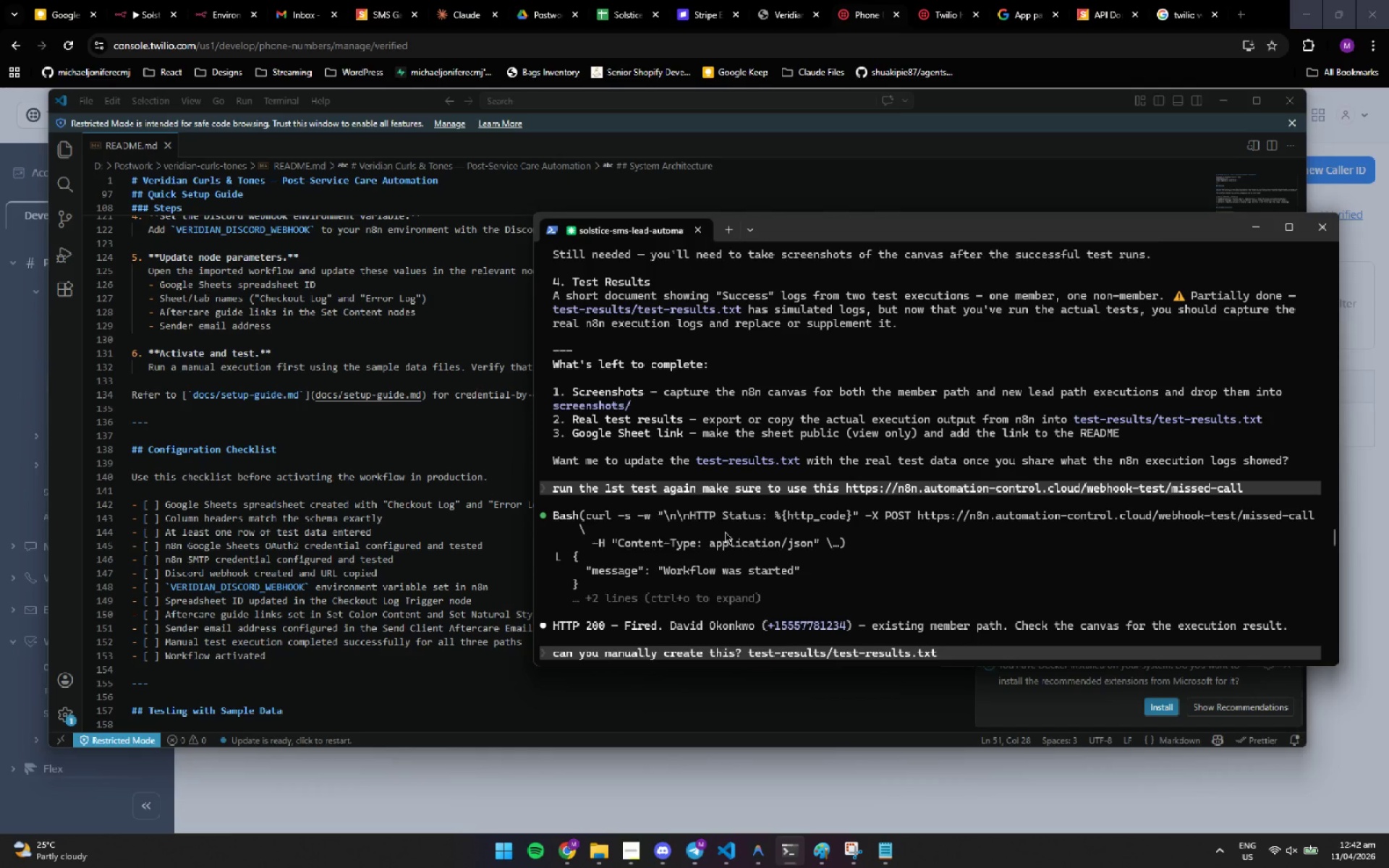 
wait(15.87)
 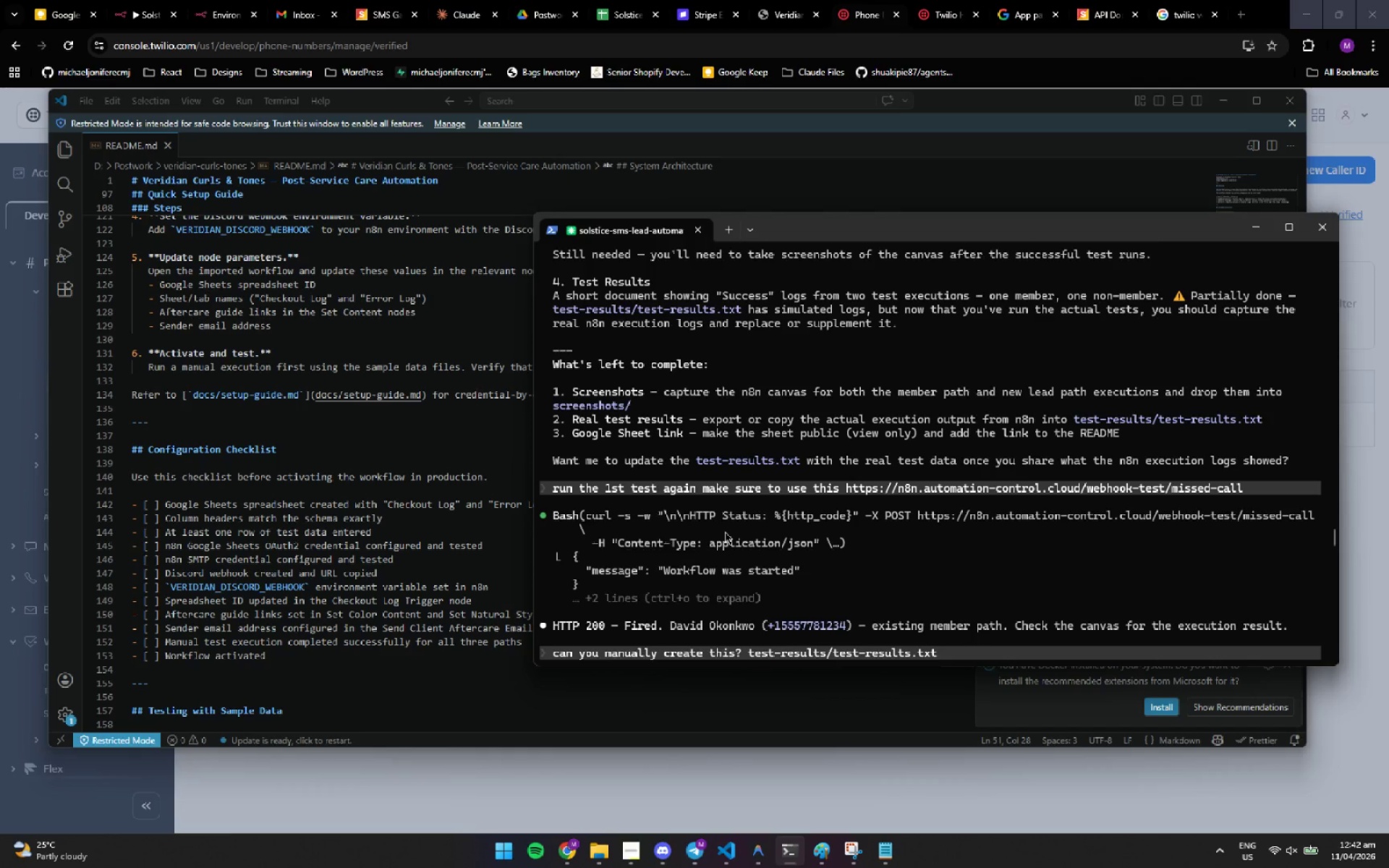 
scroll: coordinate [689, 456], scroll_direction: up, amount: 9.0
 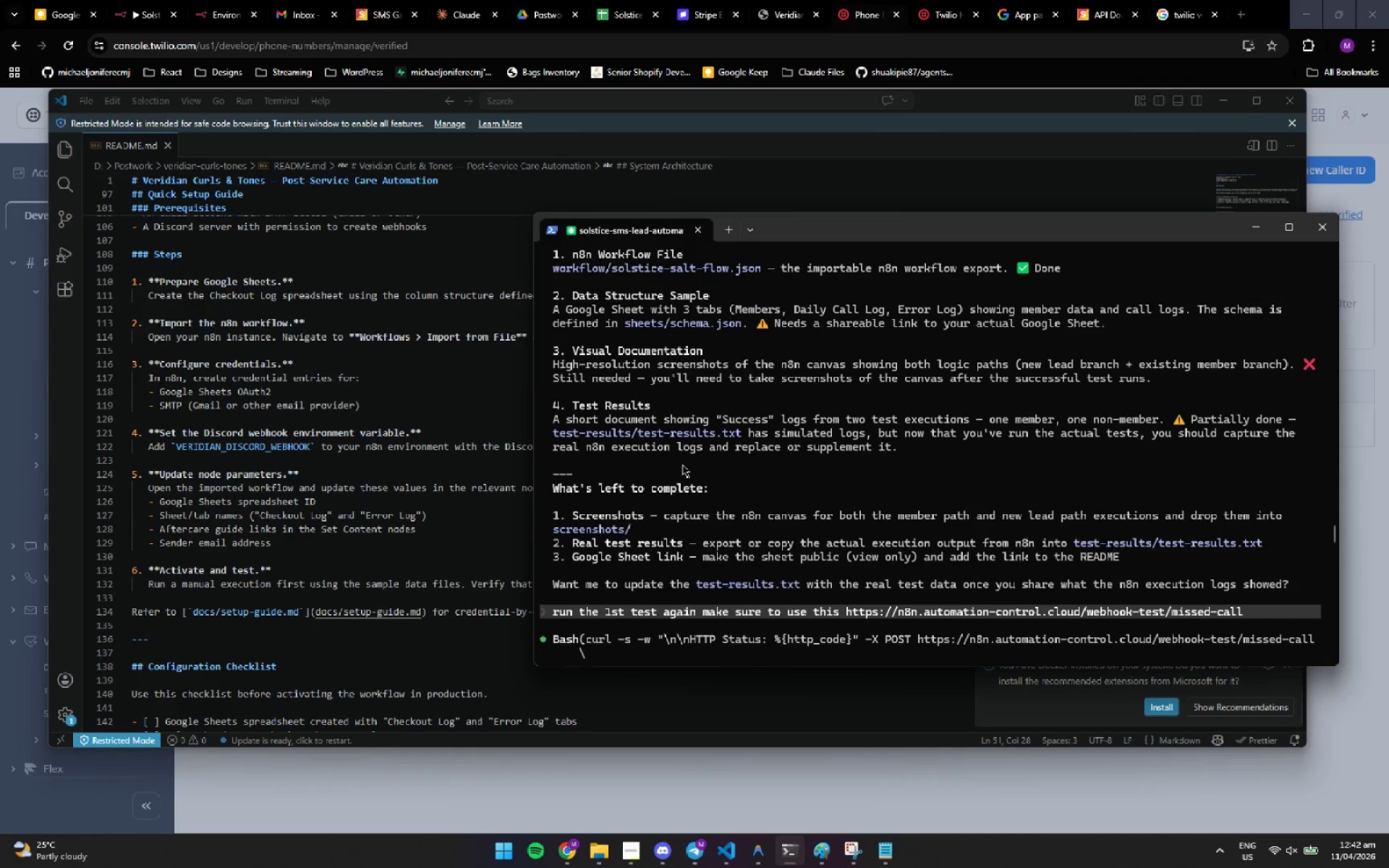 
wait(31.01)
 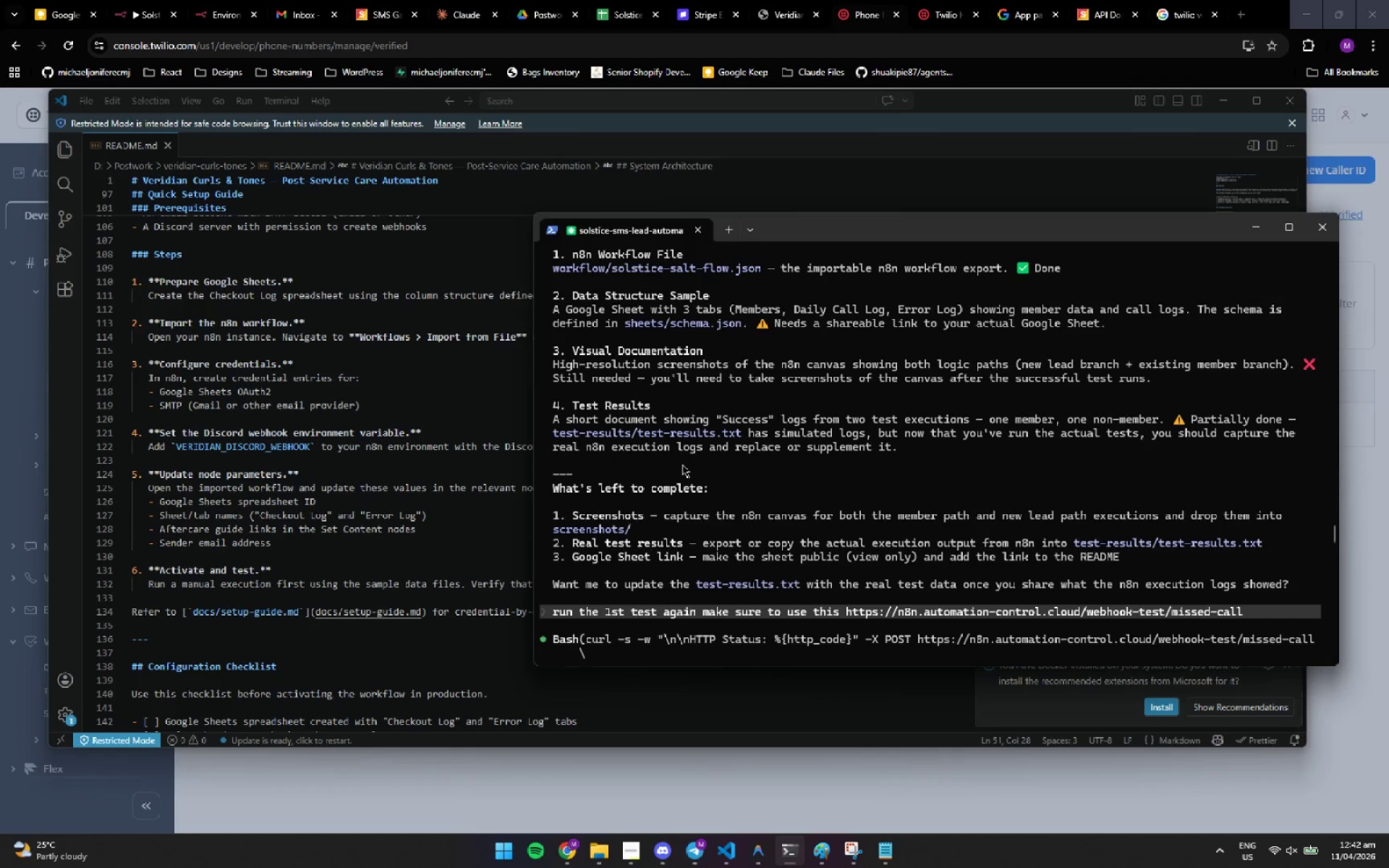 
scroll: coordinate [671, 464], scroll_direction: up, amount: 10.0
 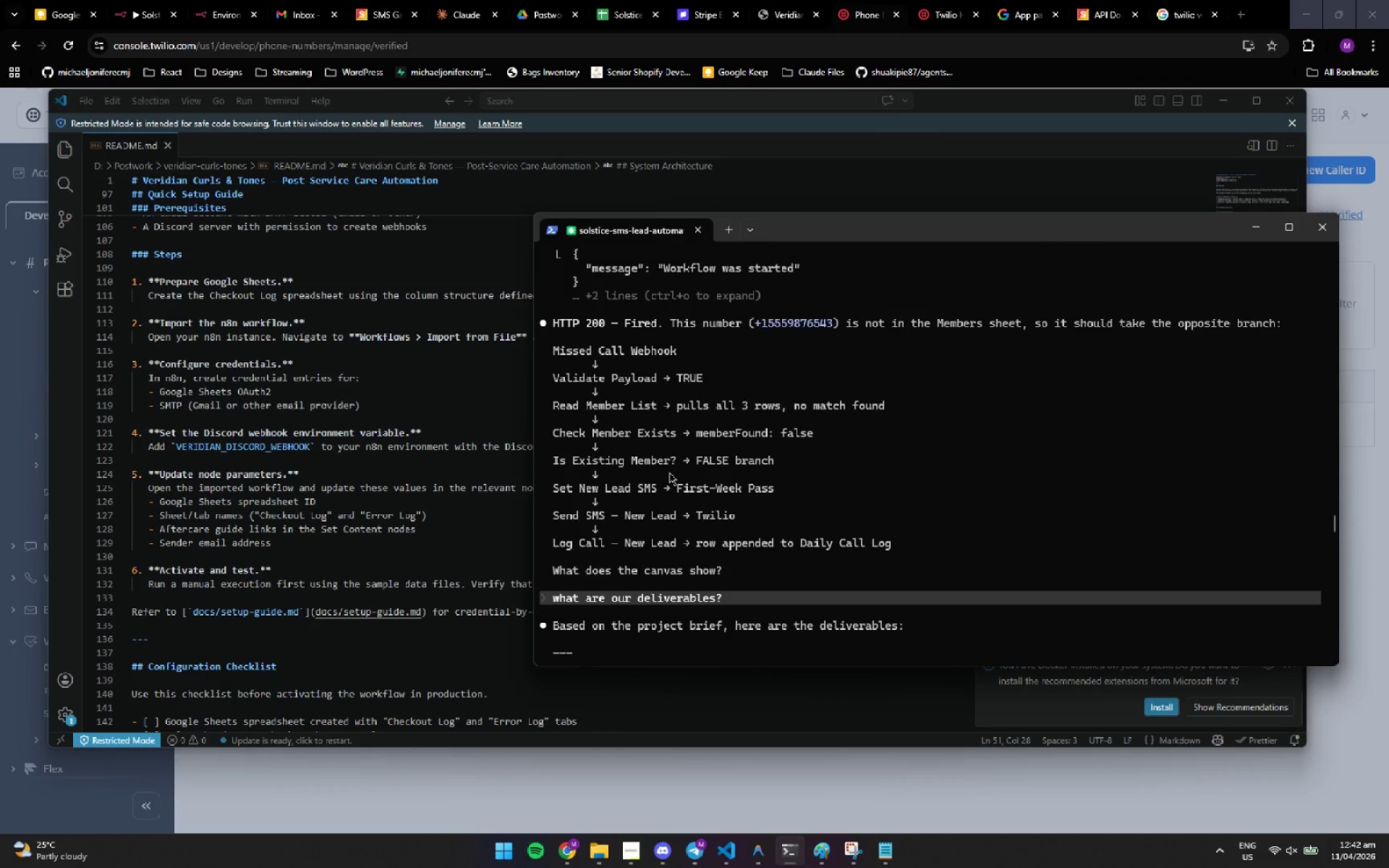 
wait(5.78)
 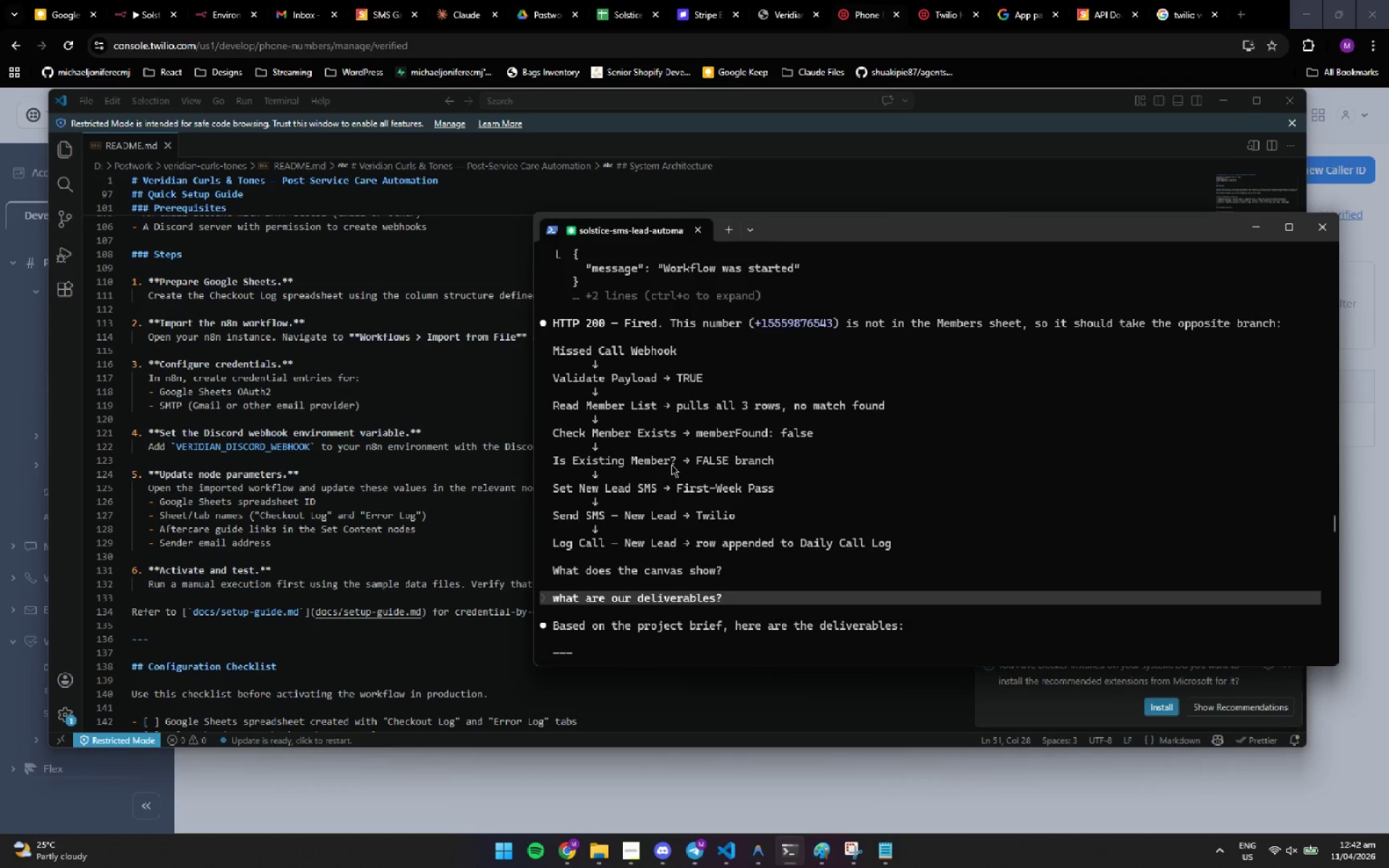 
scroll: coordinate [668, 473], scroll_direction: up, amount: 1.0
 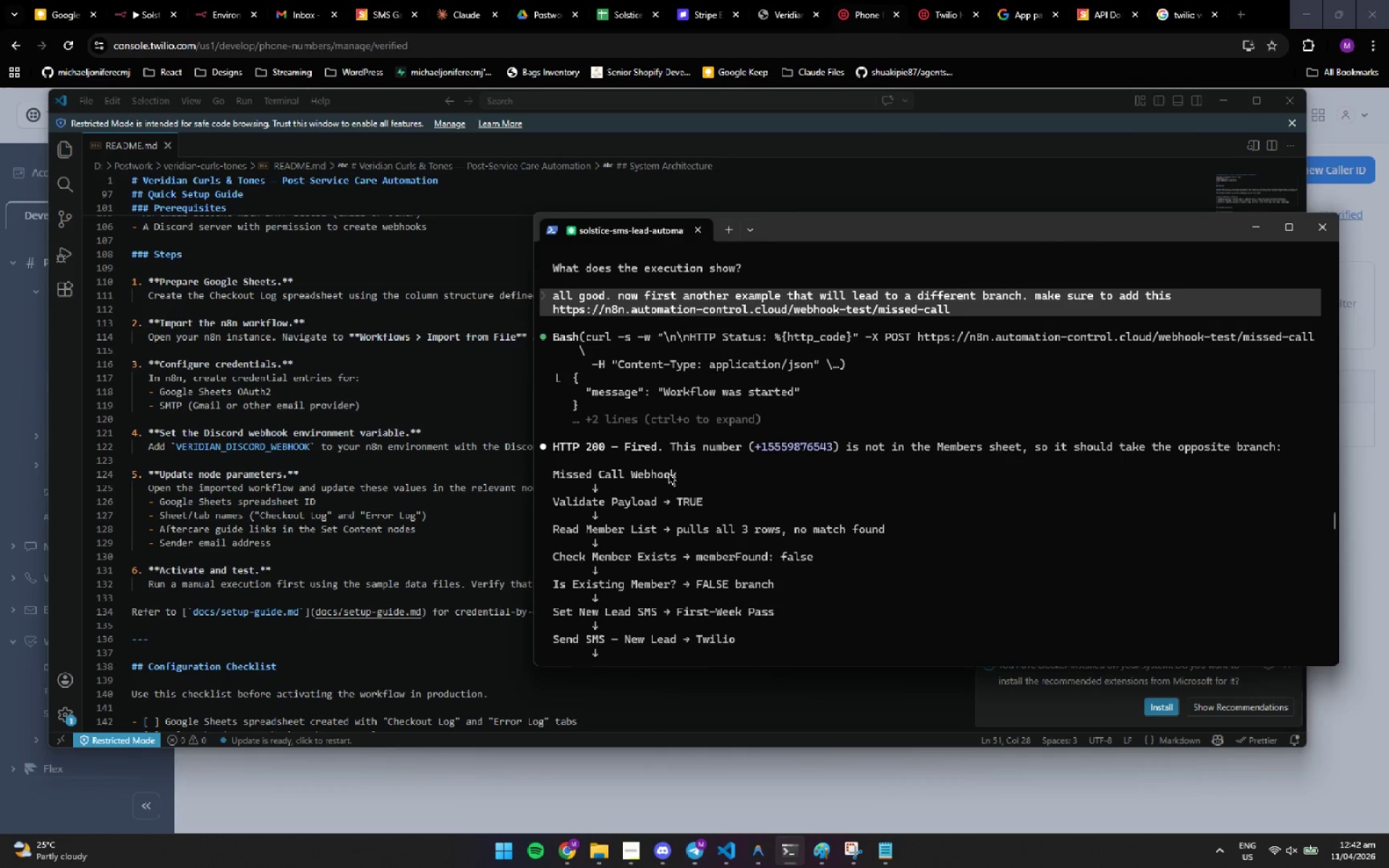 
wait(7.31)
 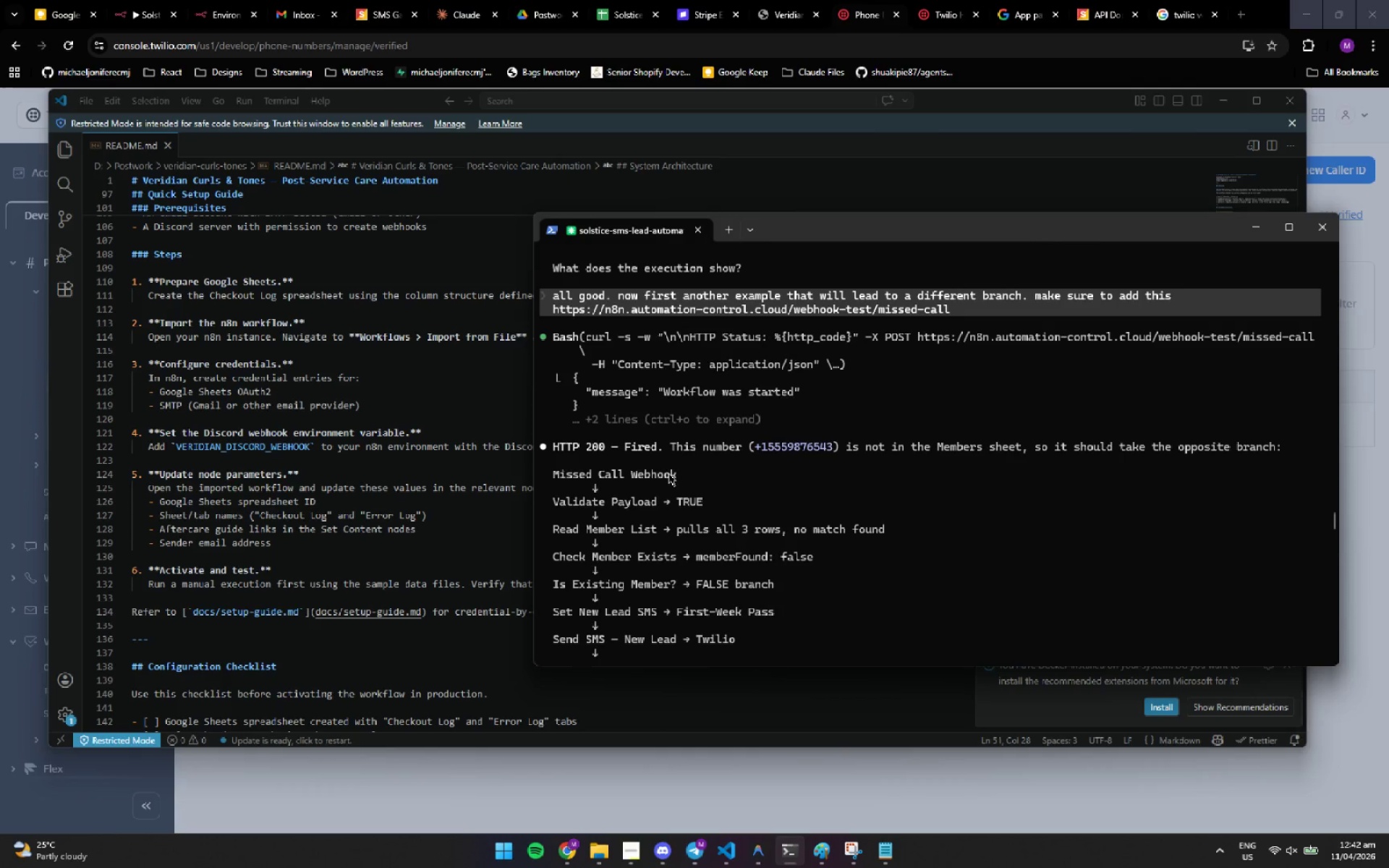 
scroll: coordinate [668, 473], scroll_direction: up, amount: 1.0
 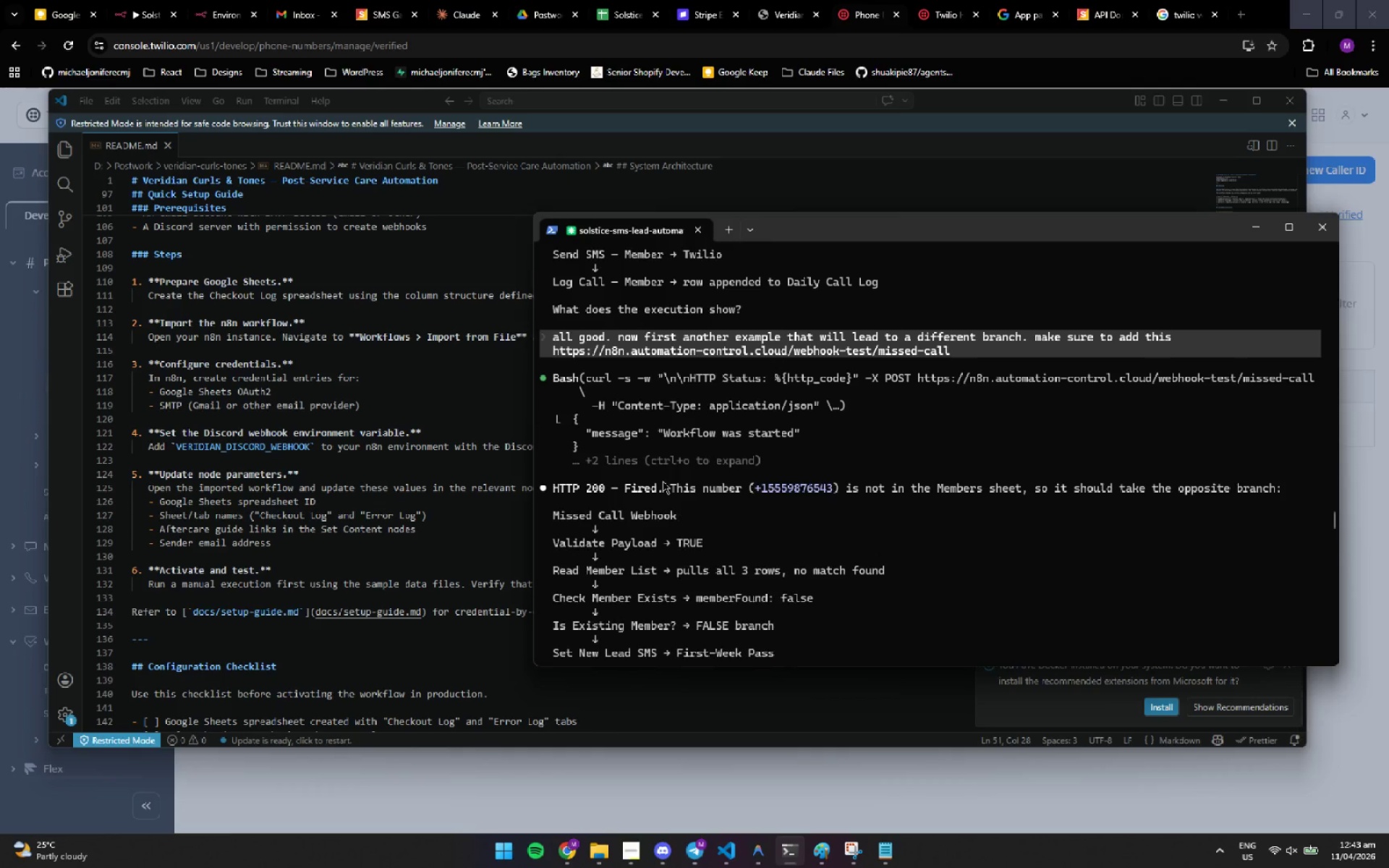 
wait(24.54)
 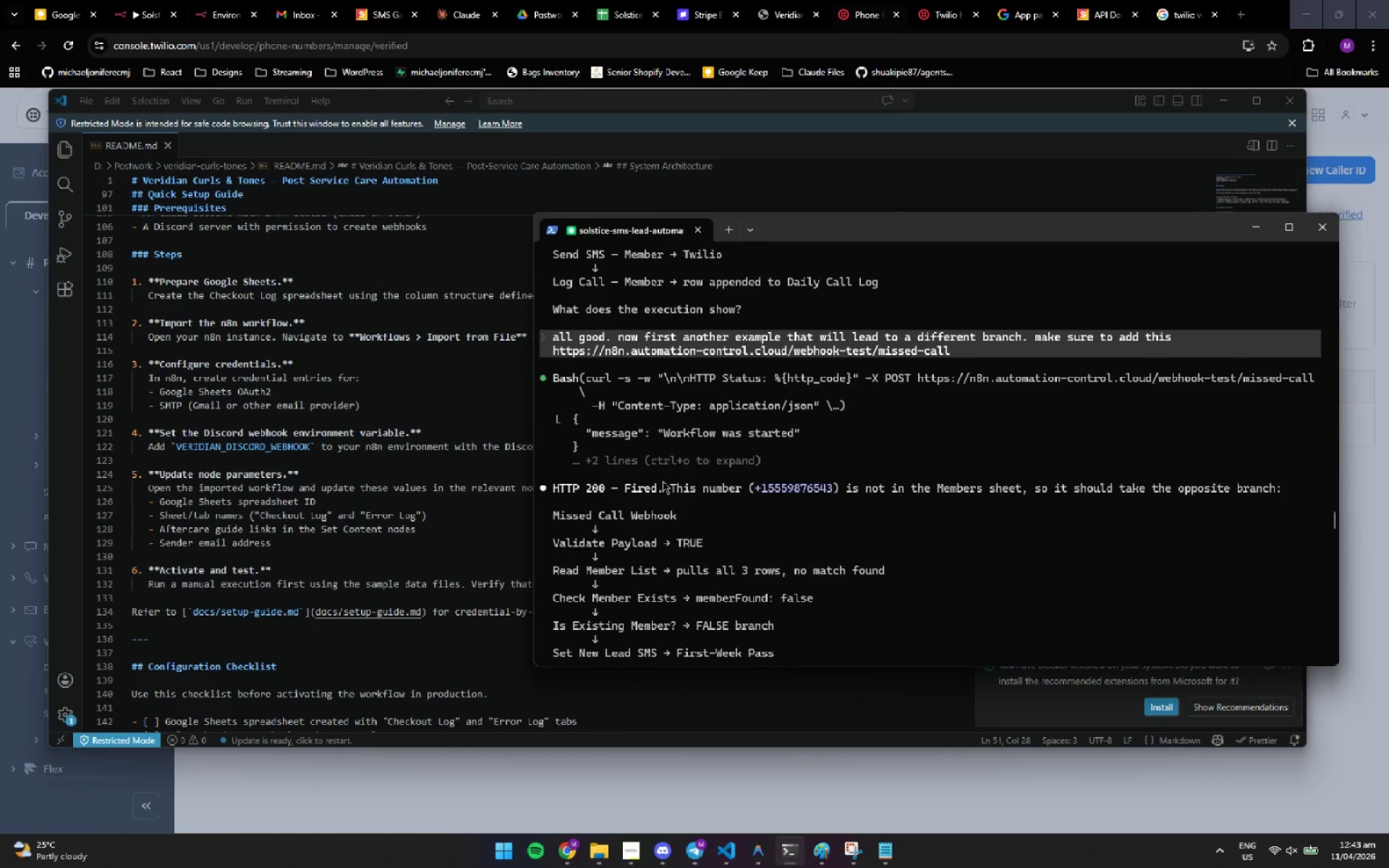 
scroll: coordinate [706, 390], scroll_direction: up, amount: 9.0
 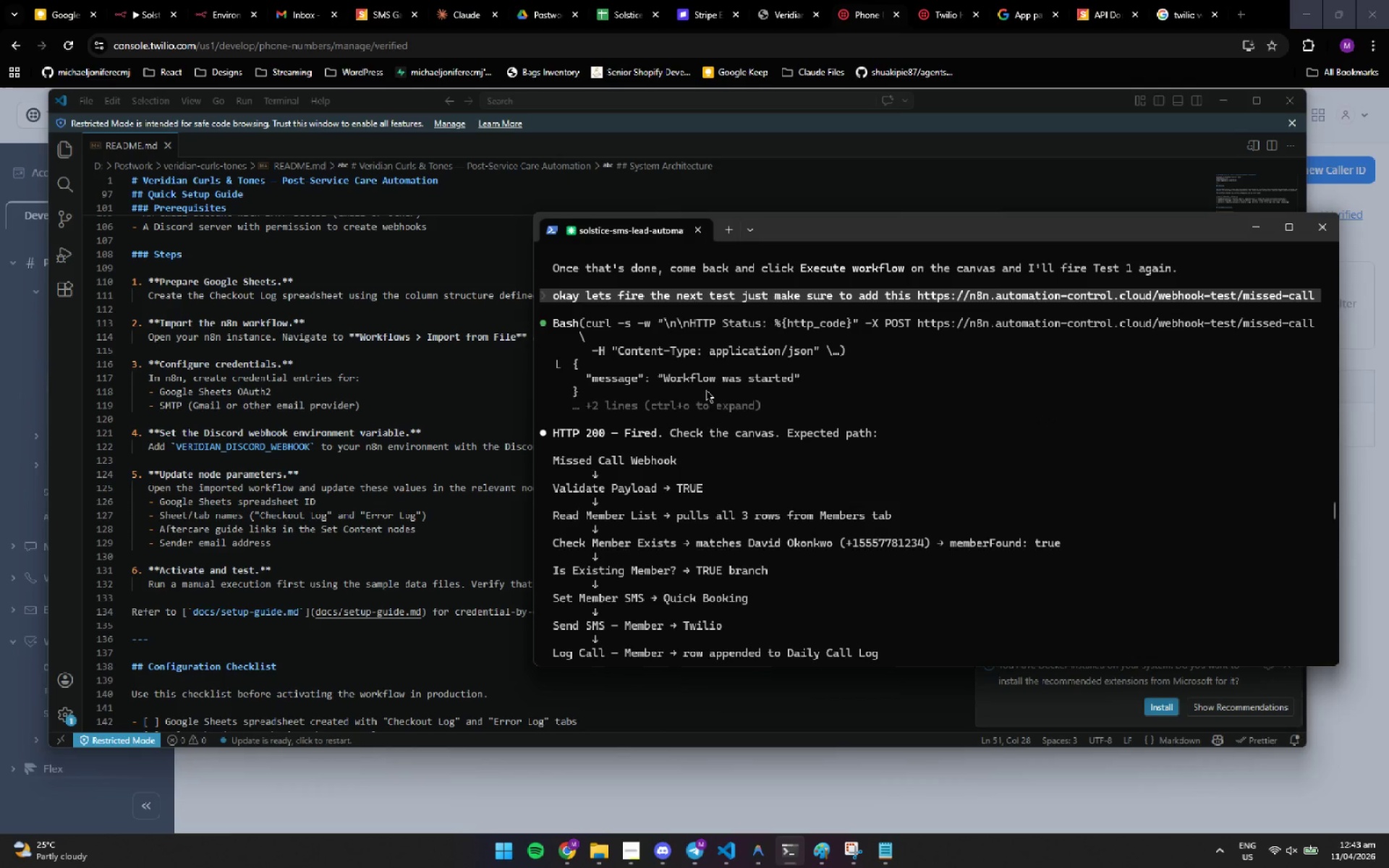 
scroll: coordinate [706, 390], scroll_direction: down, amount: 7.0
 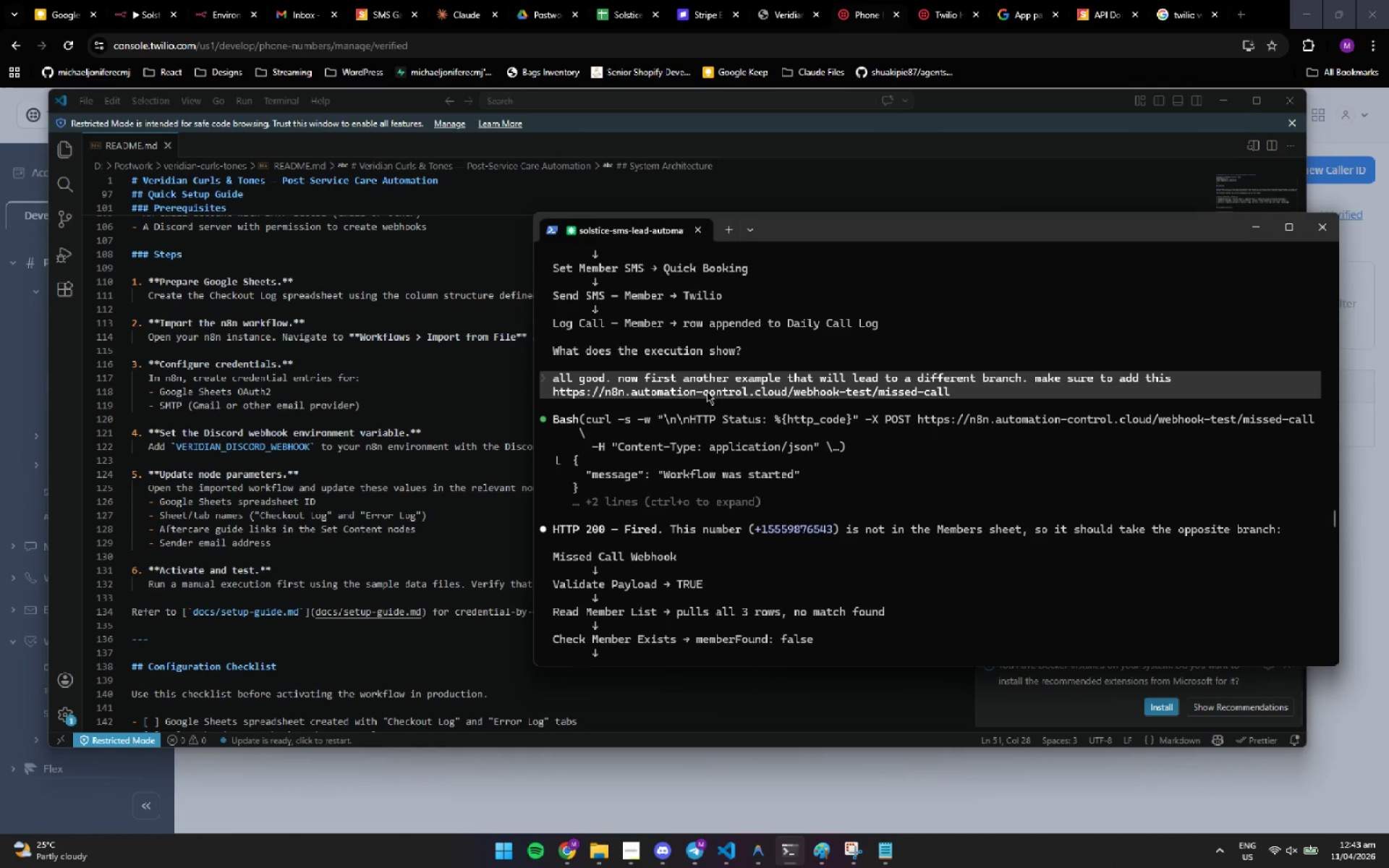 
scroll: coordinate [707, 391], scroll_direction: up, amount: 1.0
 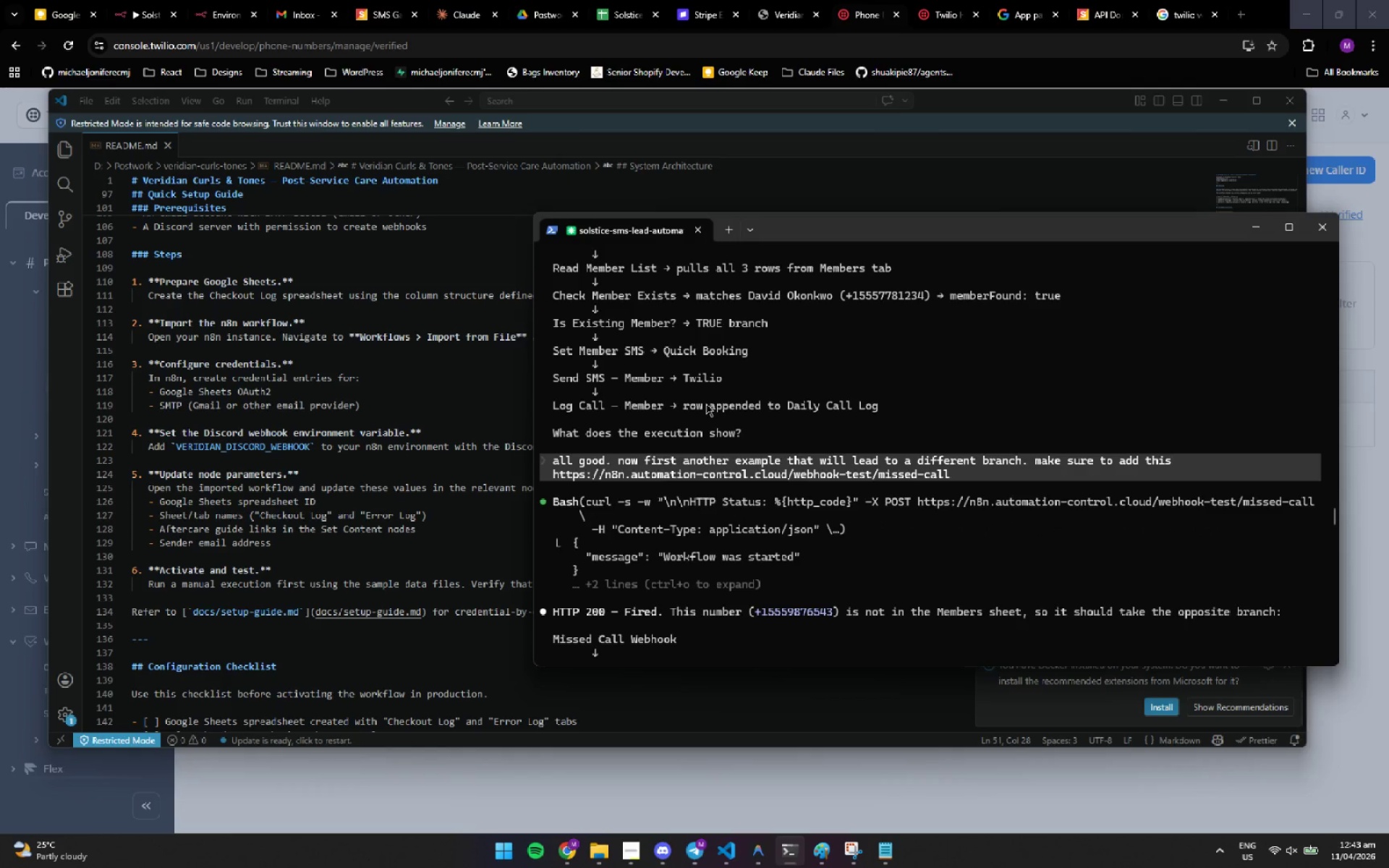 
wait(14.64)
 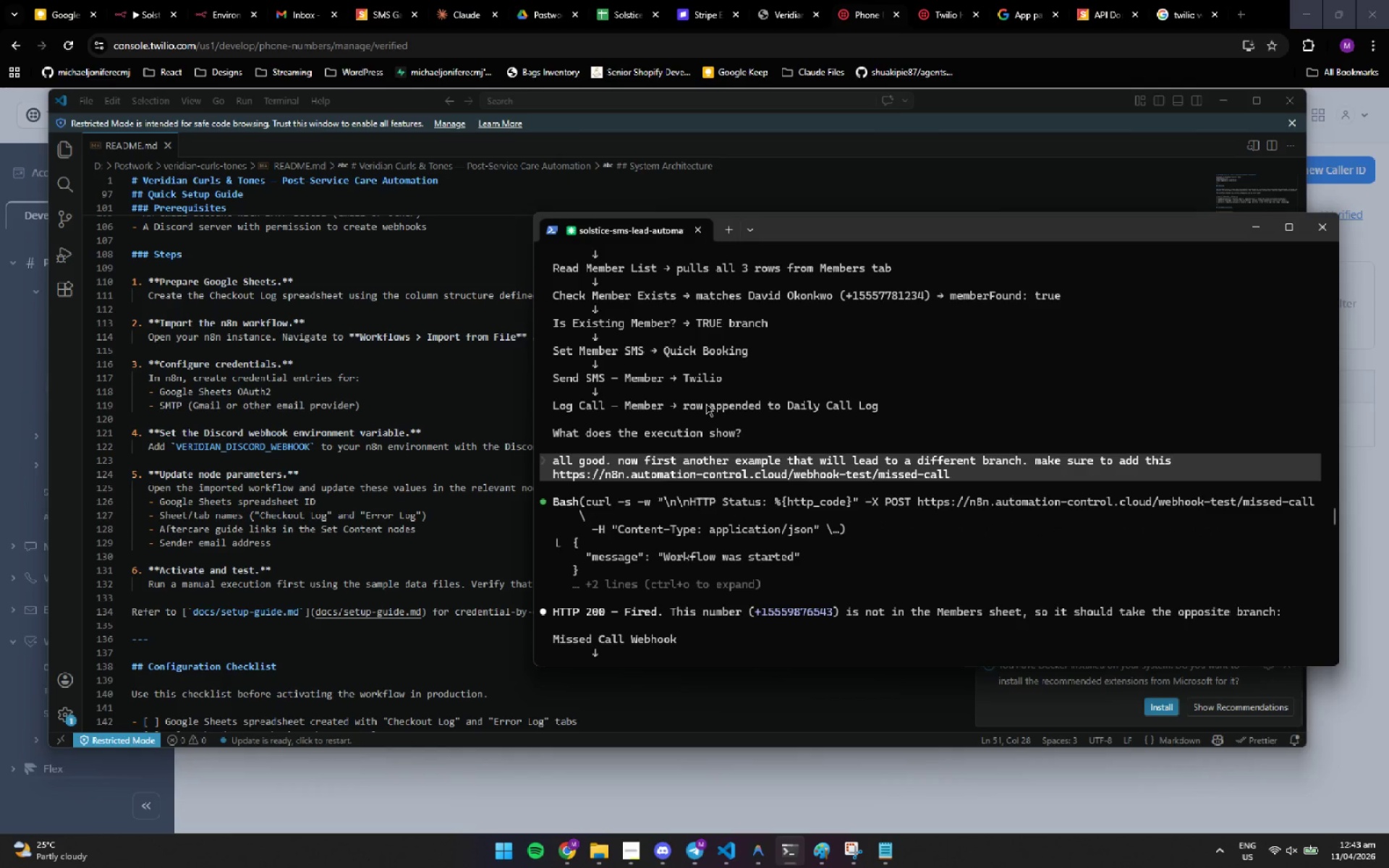 
scroll: coordinate [767, 530], scroll_direction: up, amount: 6.0
 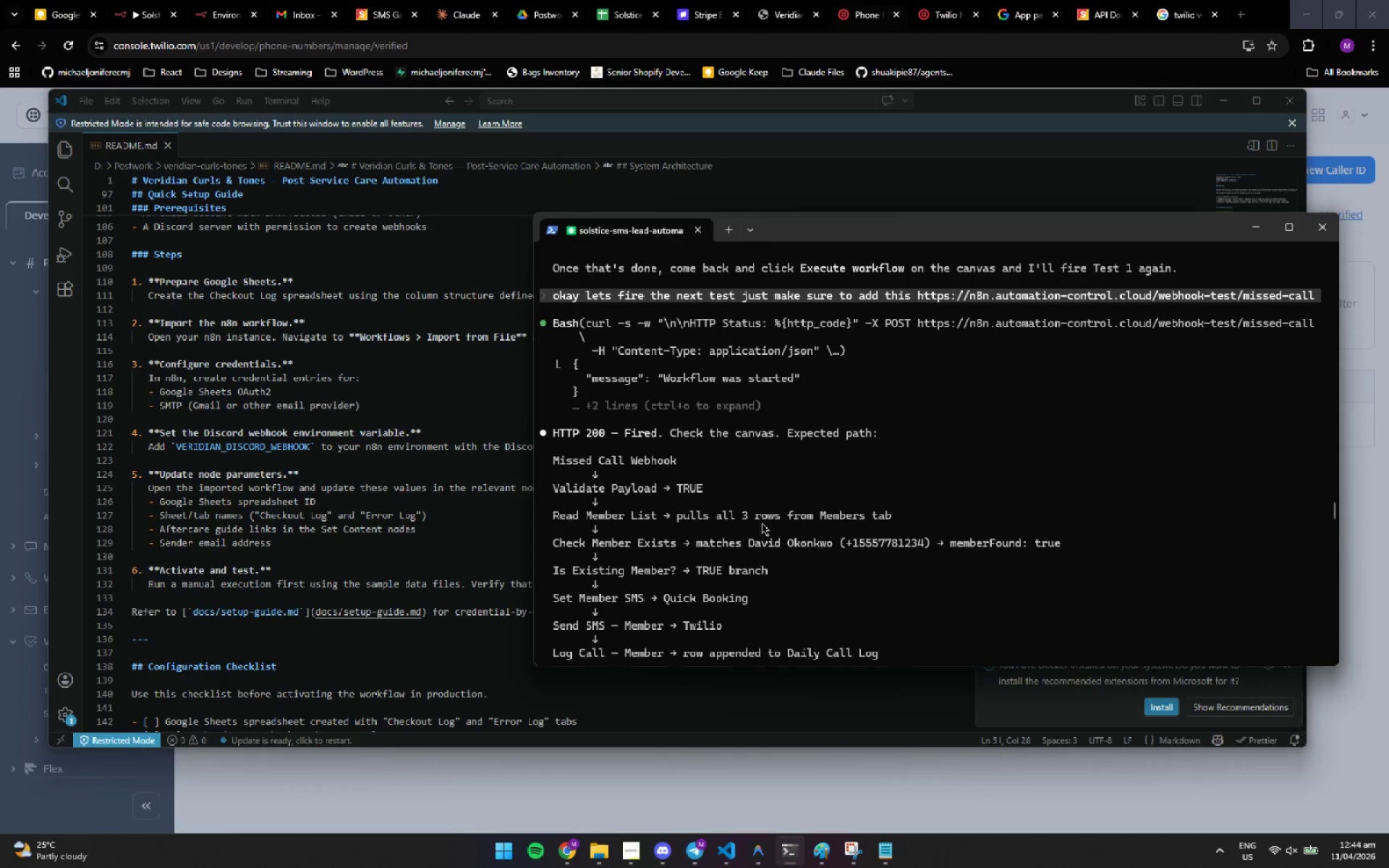 
wait(6.22)
 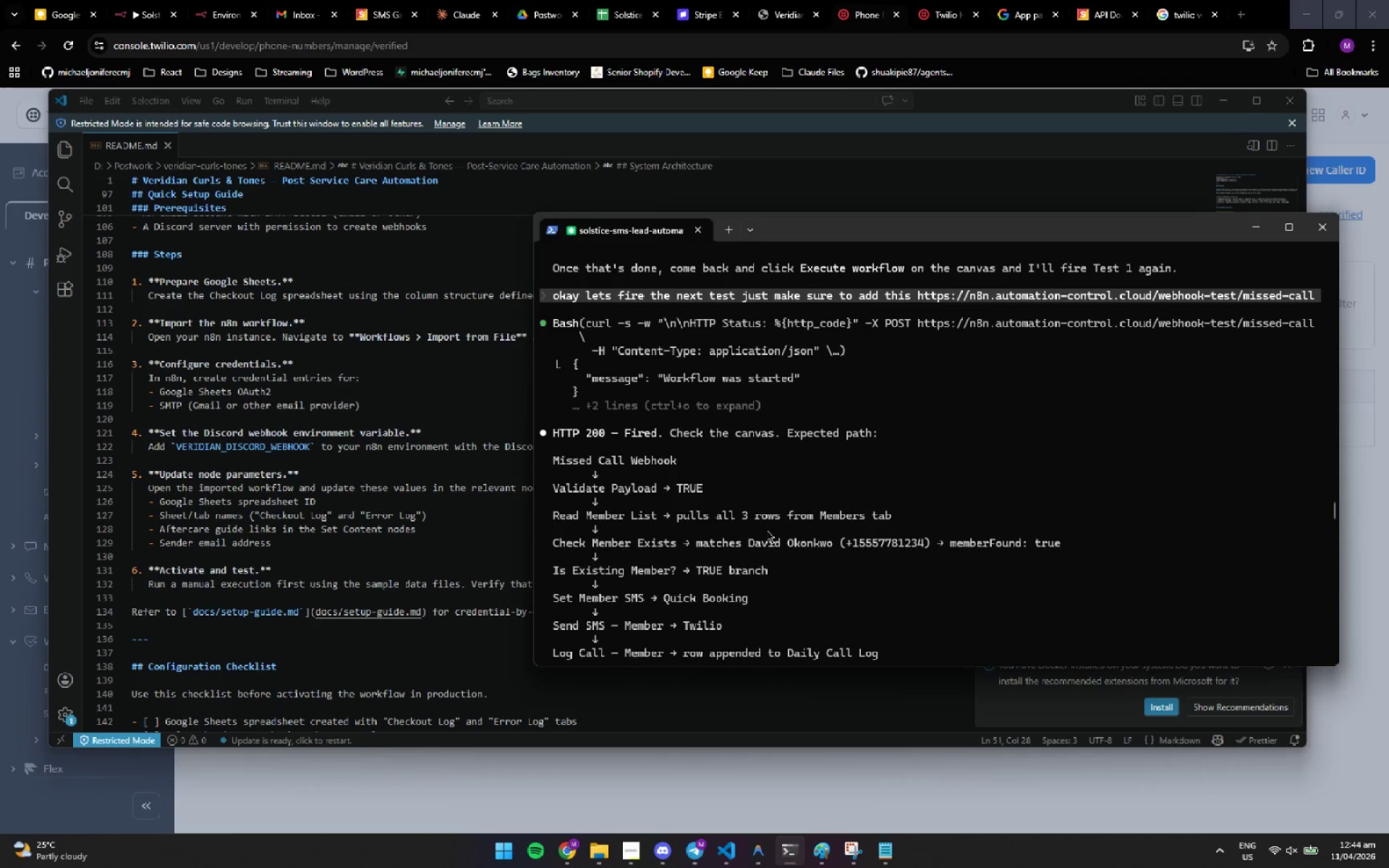 
scroll: coordinate [762, 523], scroll_direction: up, amount: 5.0
 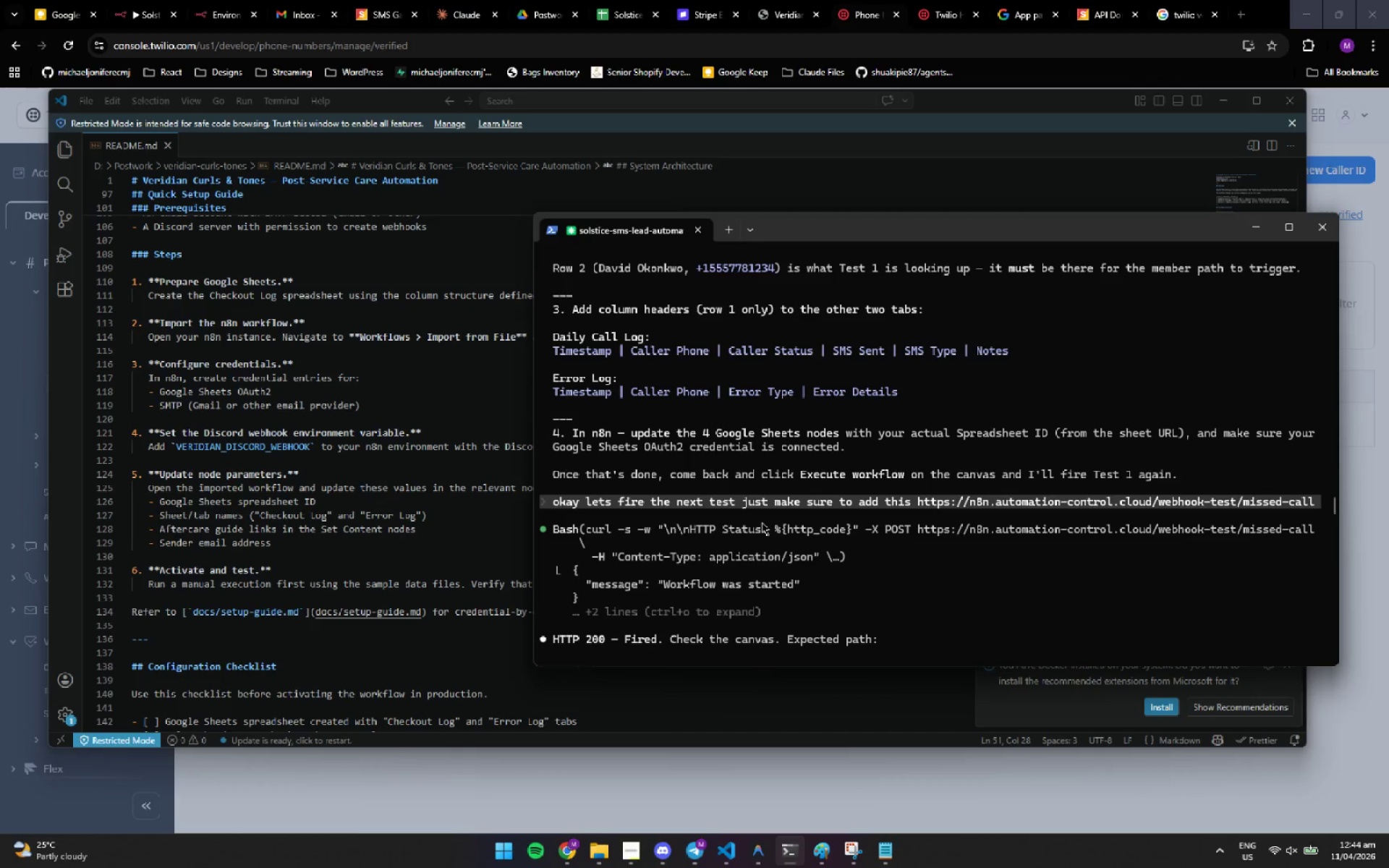 
wait(12.13)
 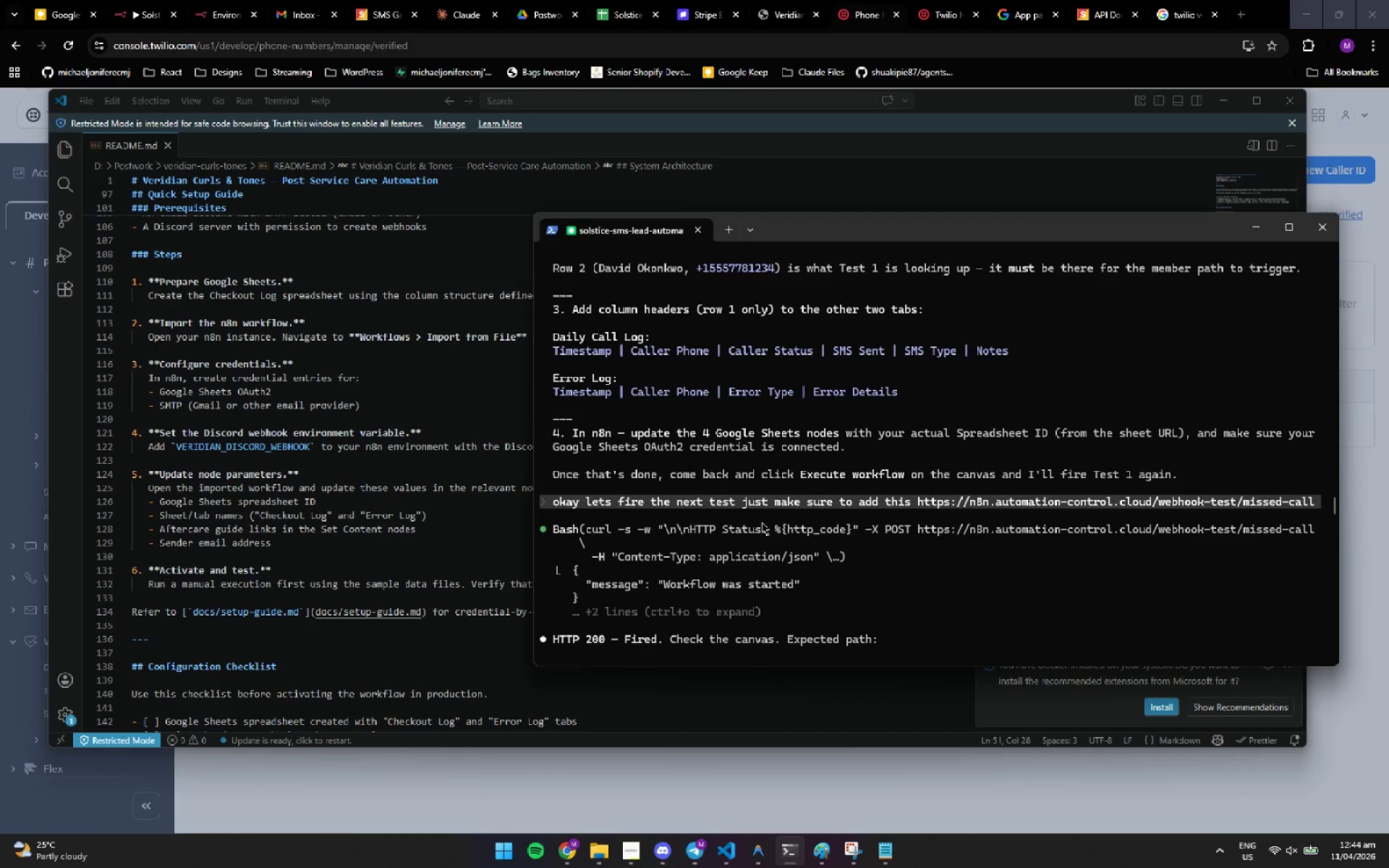 
scroll: coordinate [762, 522], scroll_direction: up, amount: 2.0
 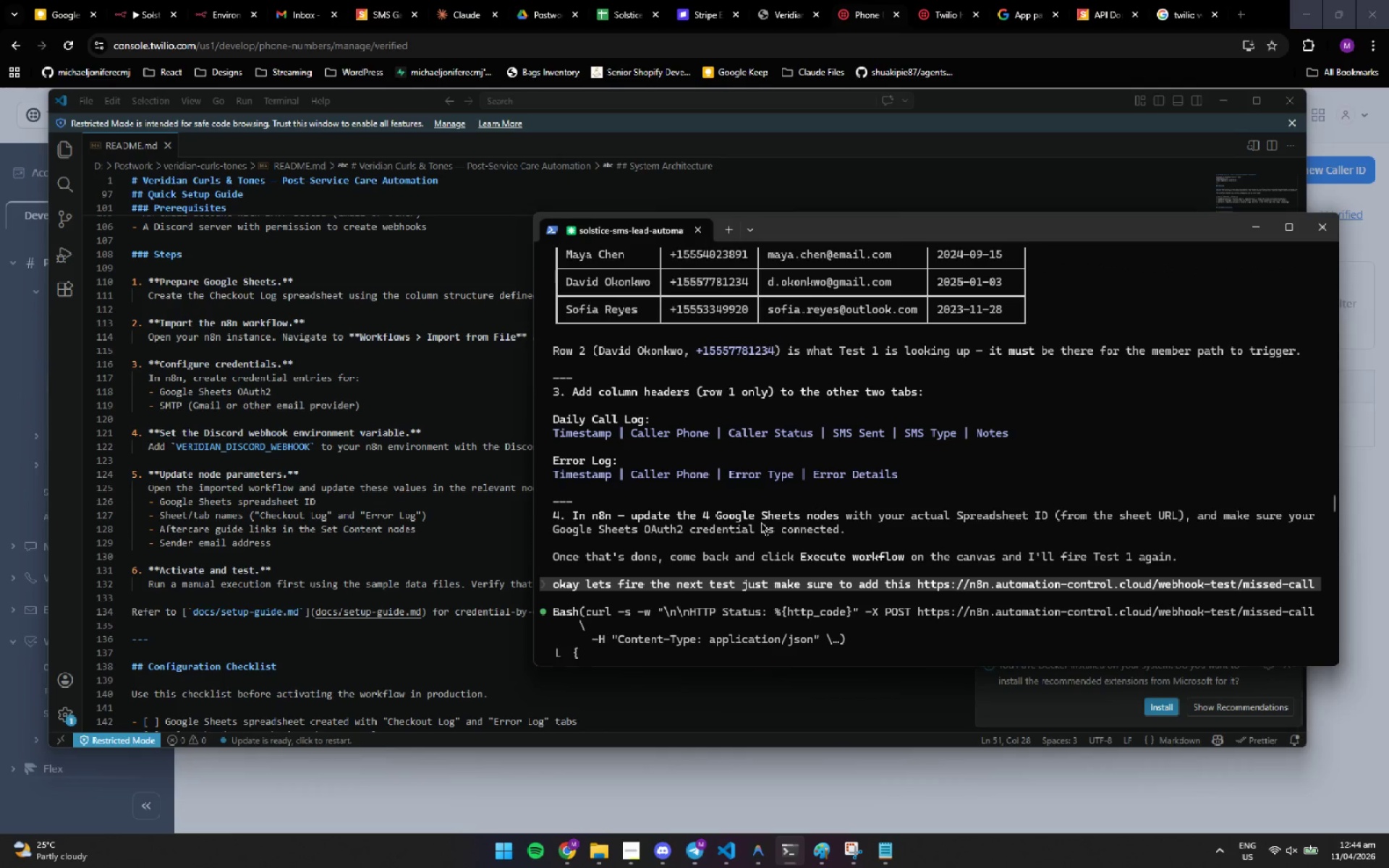 
wait(15.67)
 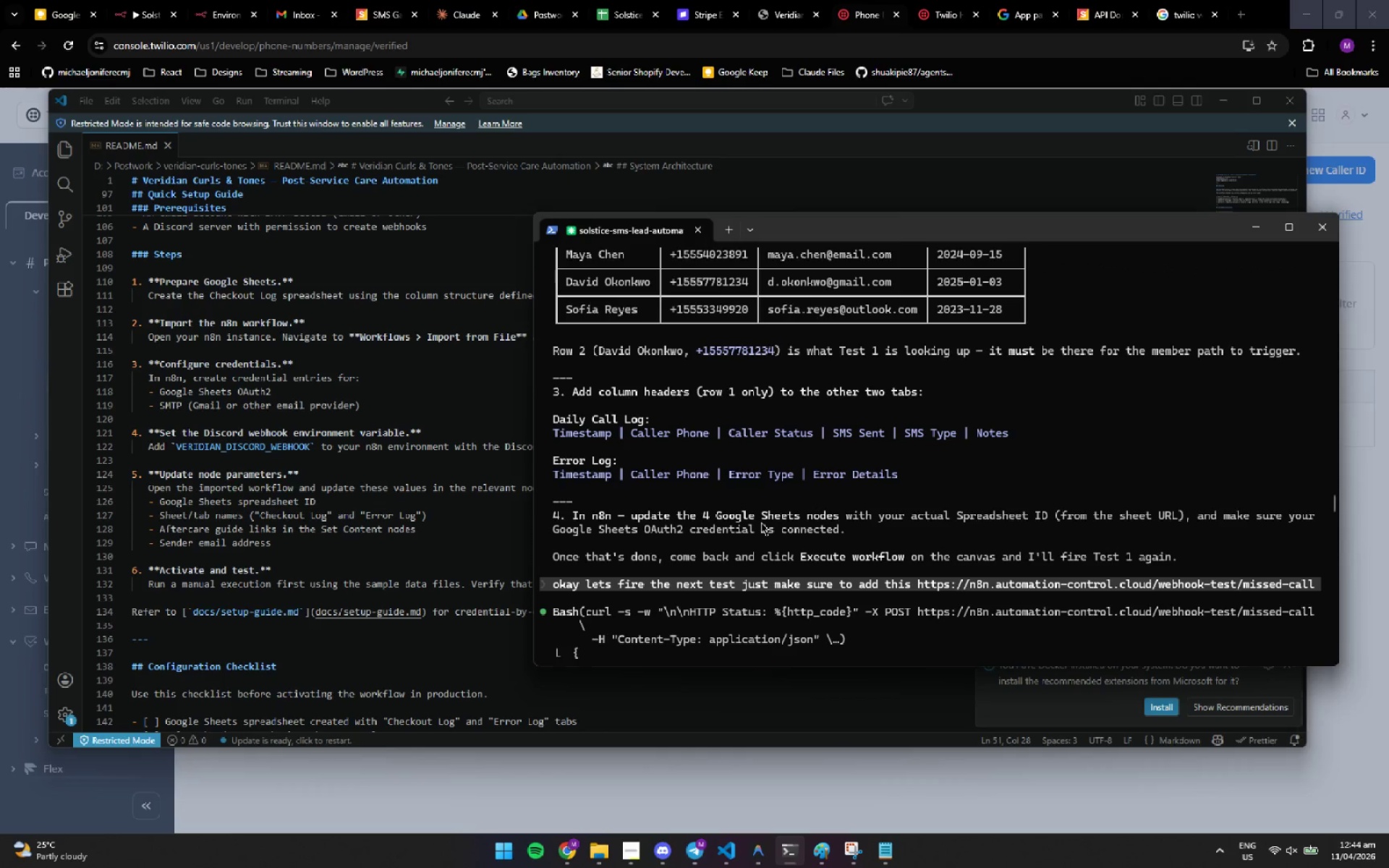 
scroll: coordinate [802, 507], scroll_direction: up, amount: 6.0
 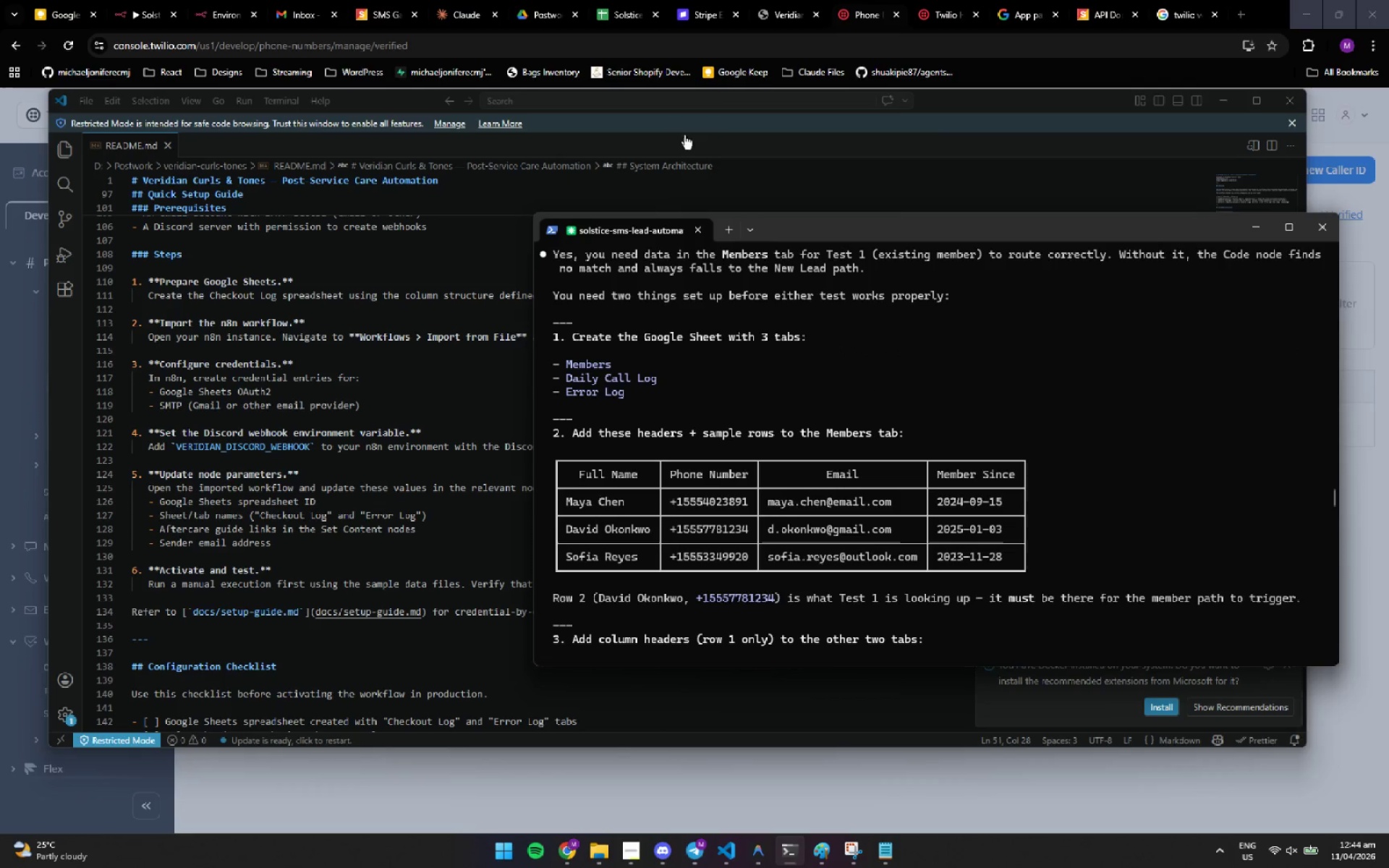 
mouse_move([721, 115])
 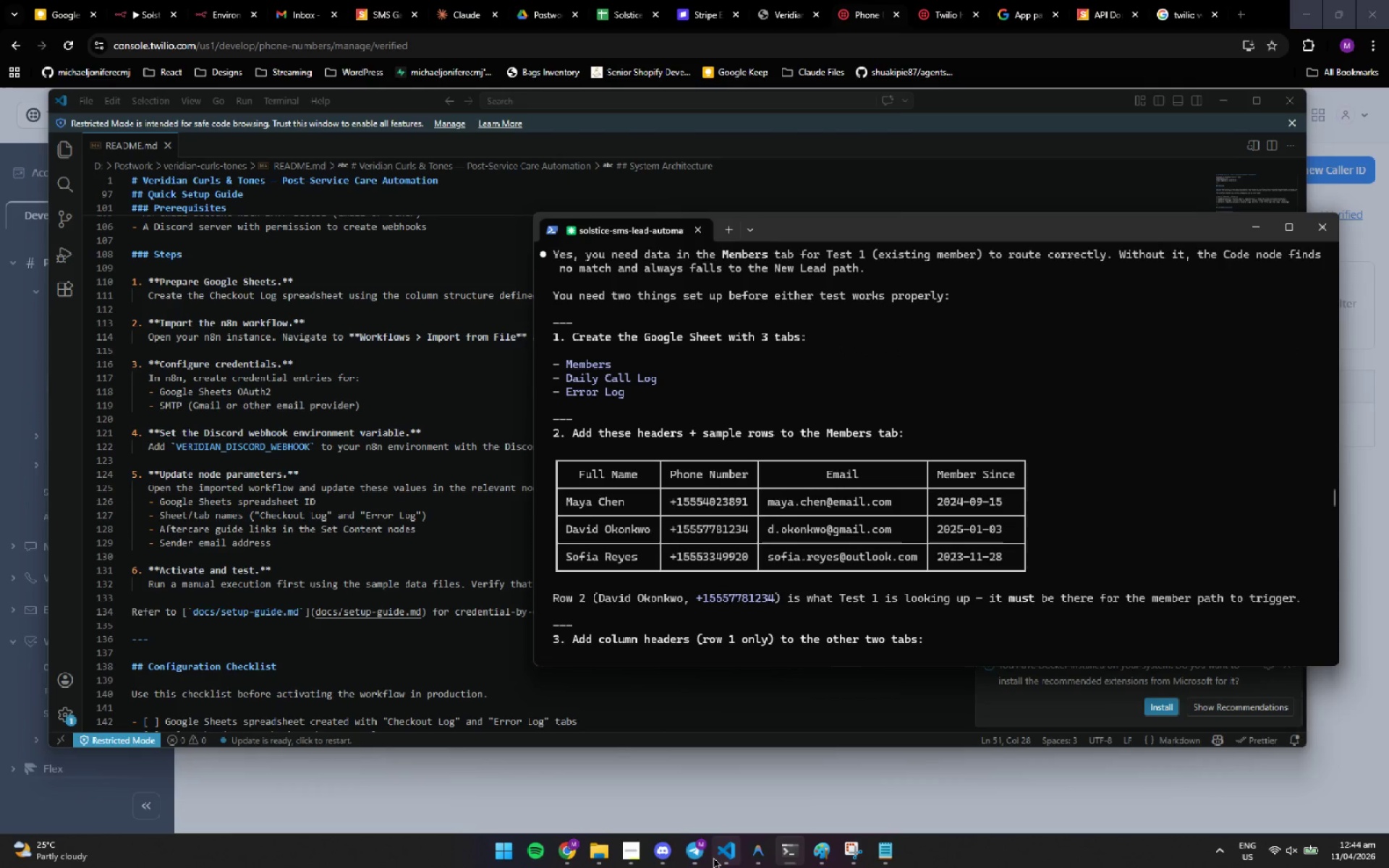 
mouse_move([658, 857])
 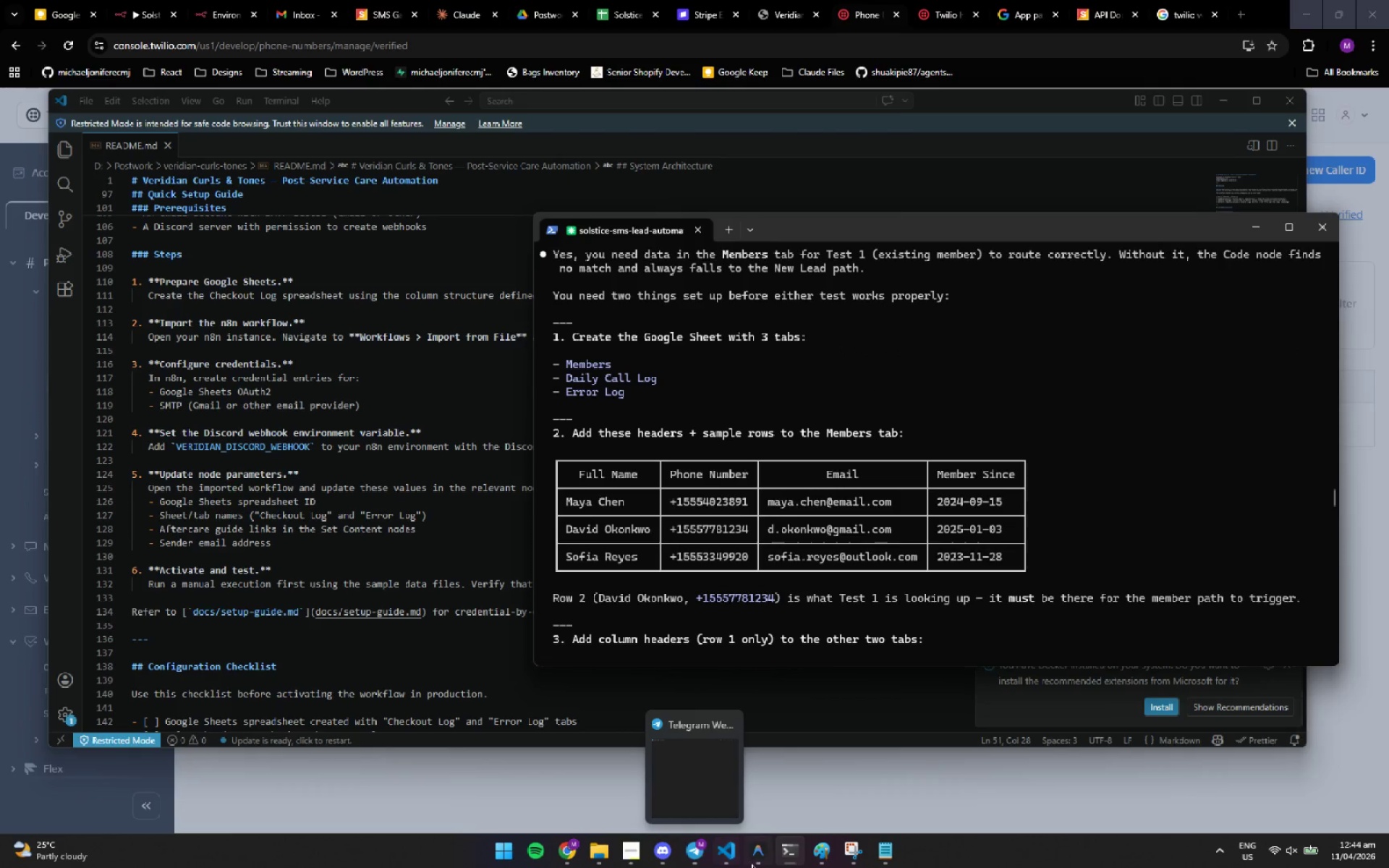 
left_click([753, 864])
 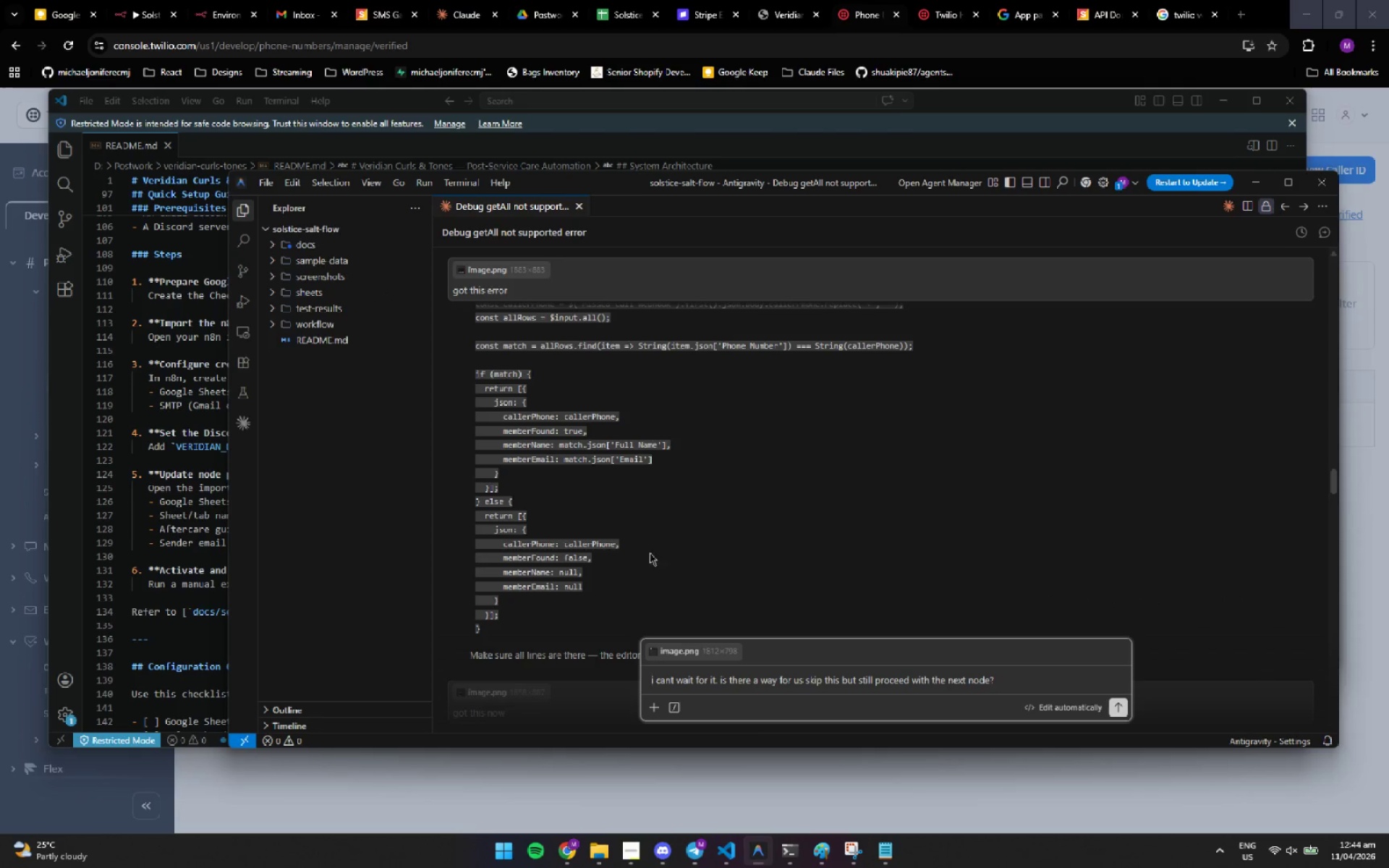 
scroll: coordinate [663, 471], scroll_direction: up, amount: 16.0
 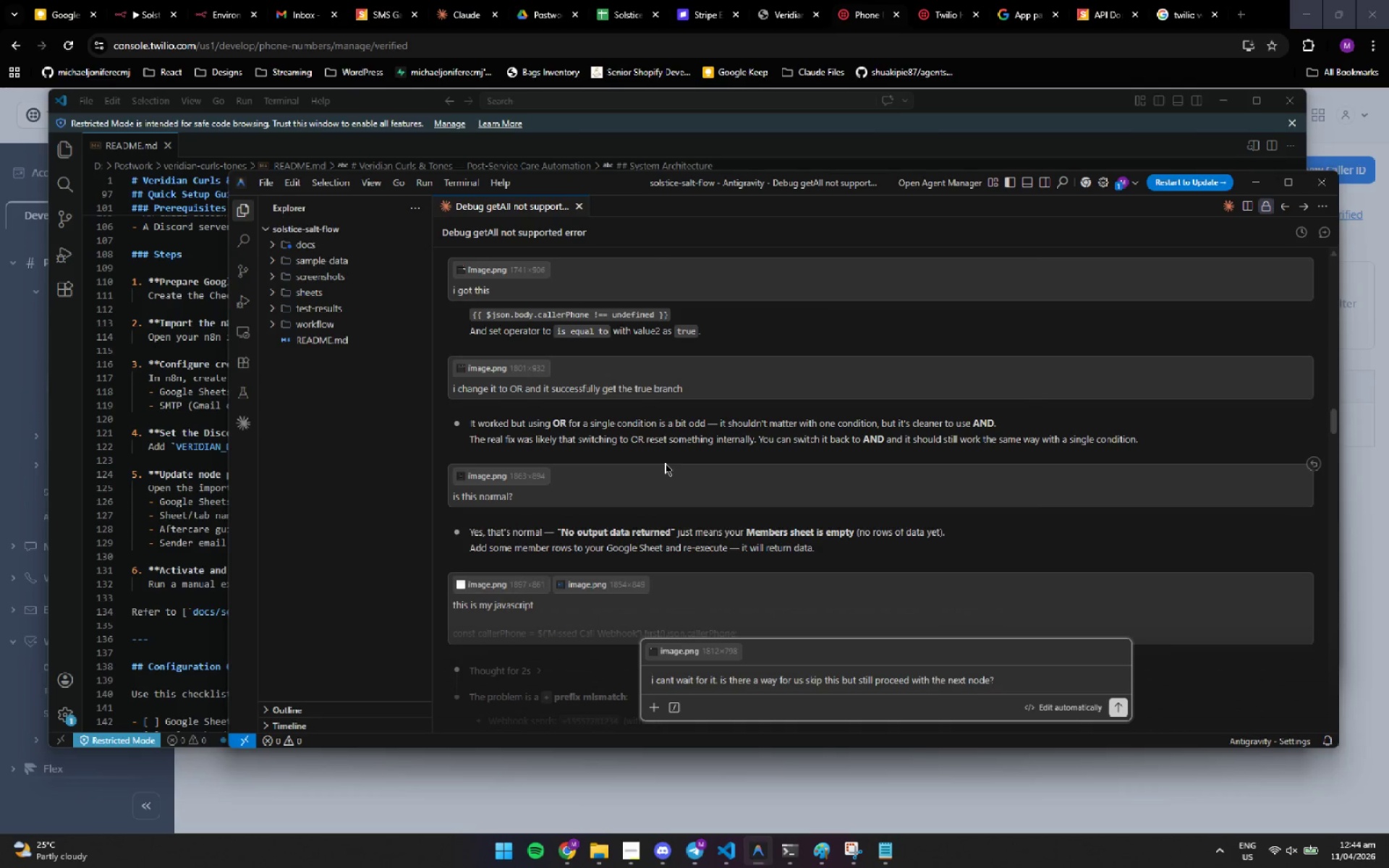 
wait(5.07)
 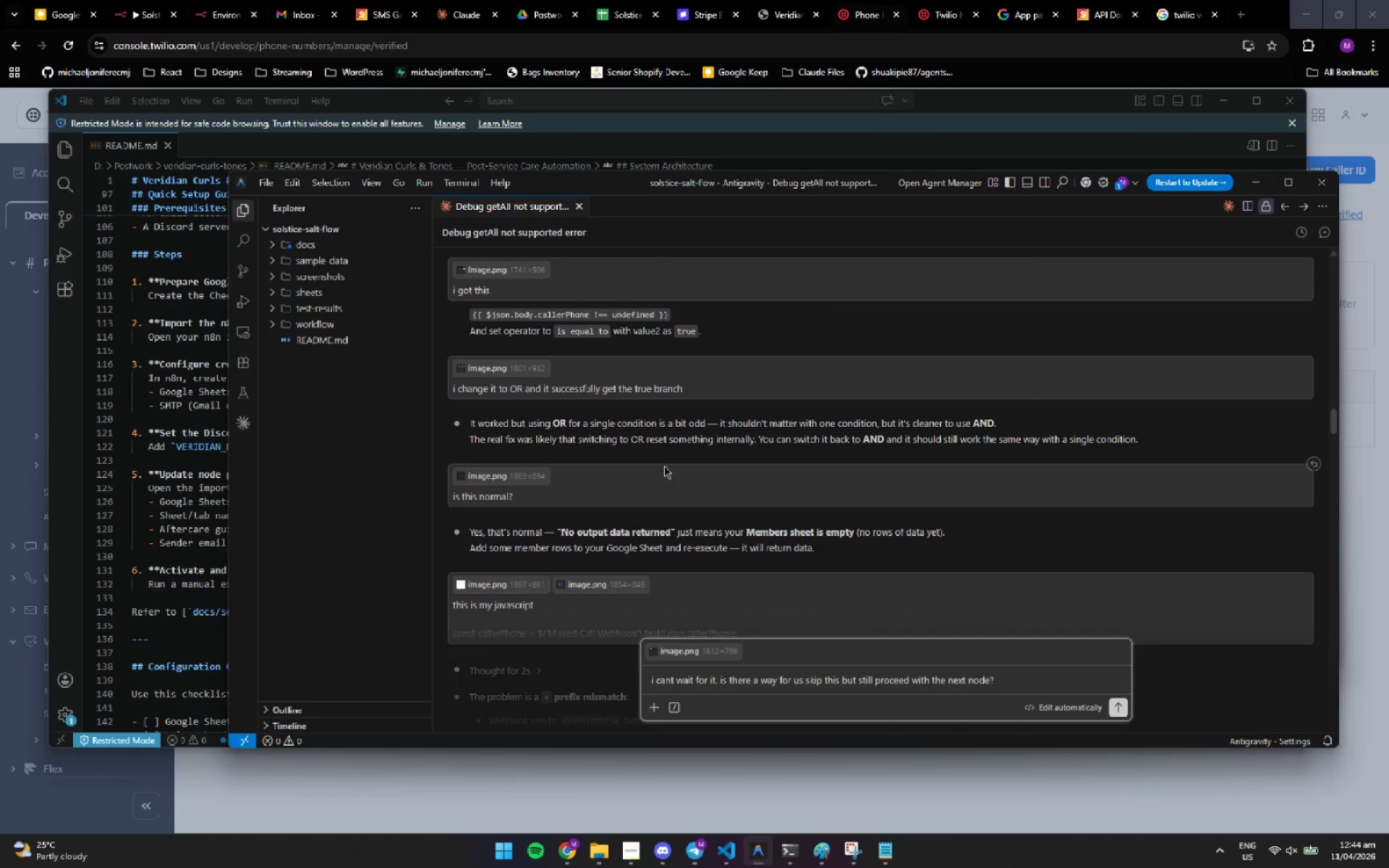 
scroll: coordinate [671, 447], scroll_direction: up, amount: 6.0
 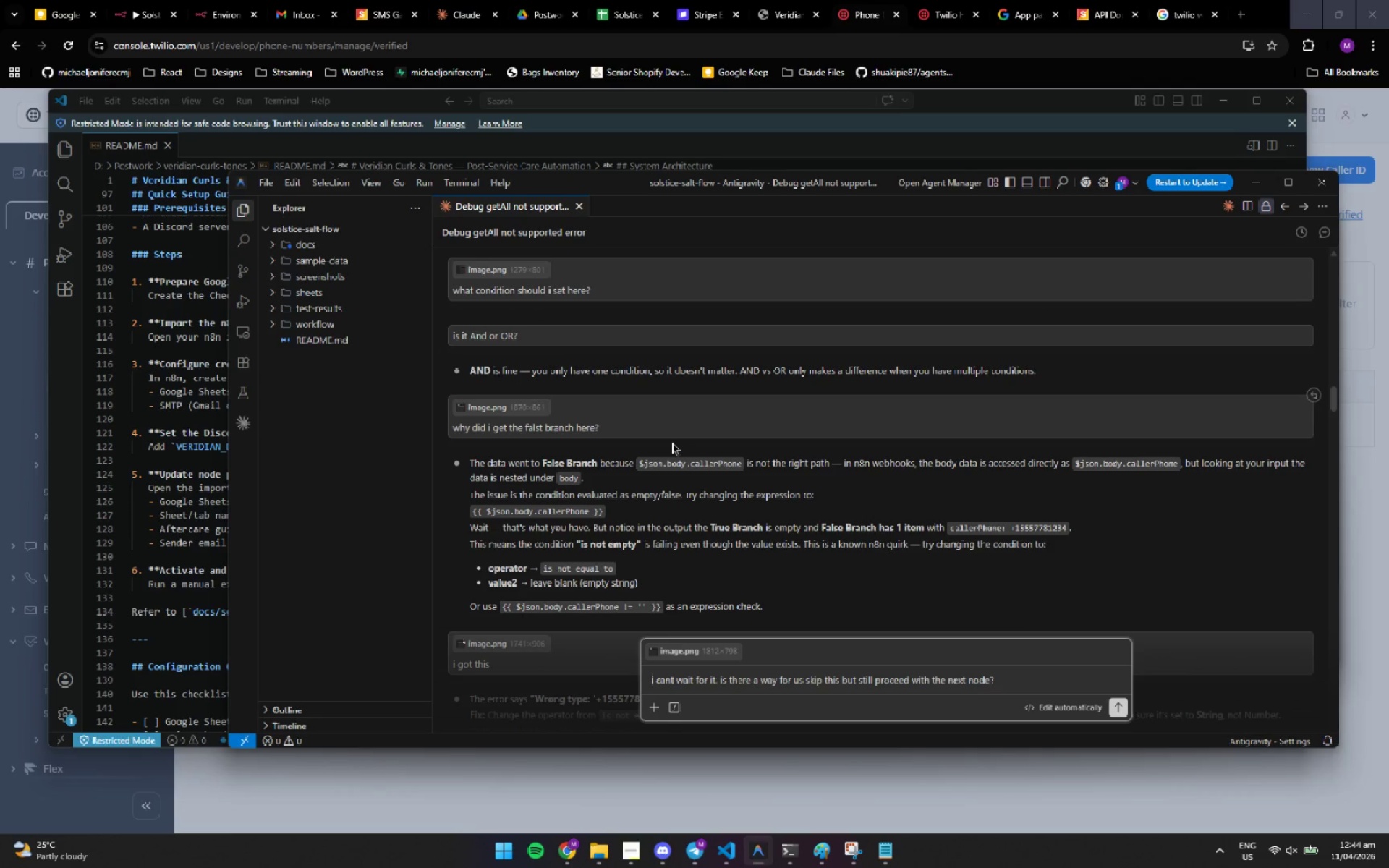 
wait(5.17)
 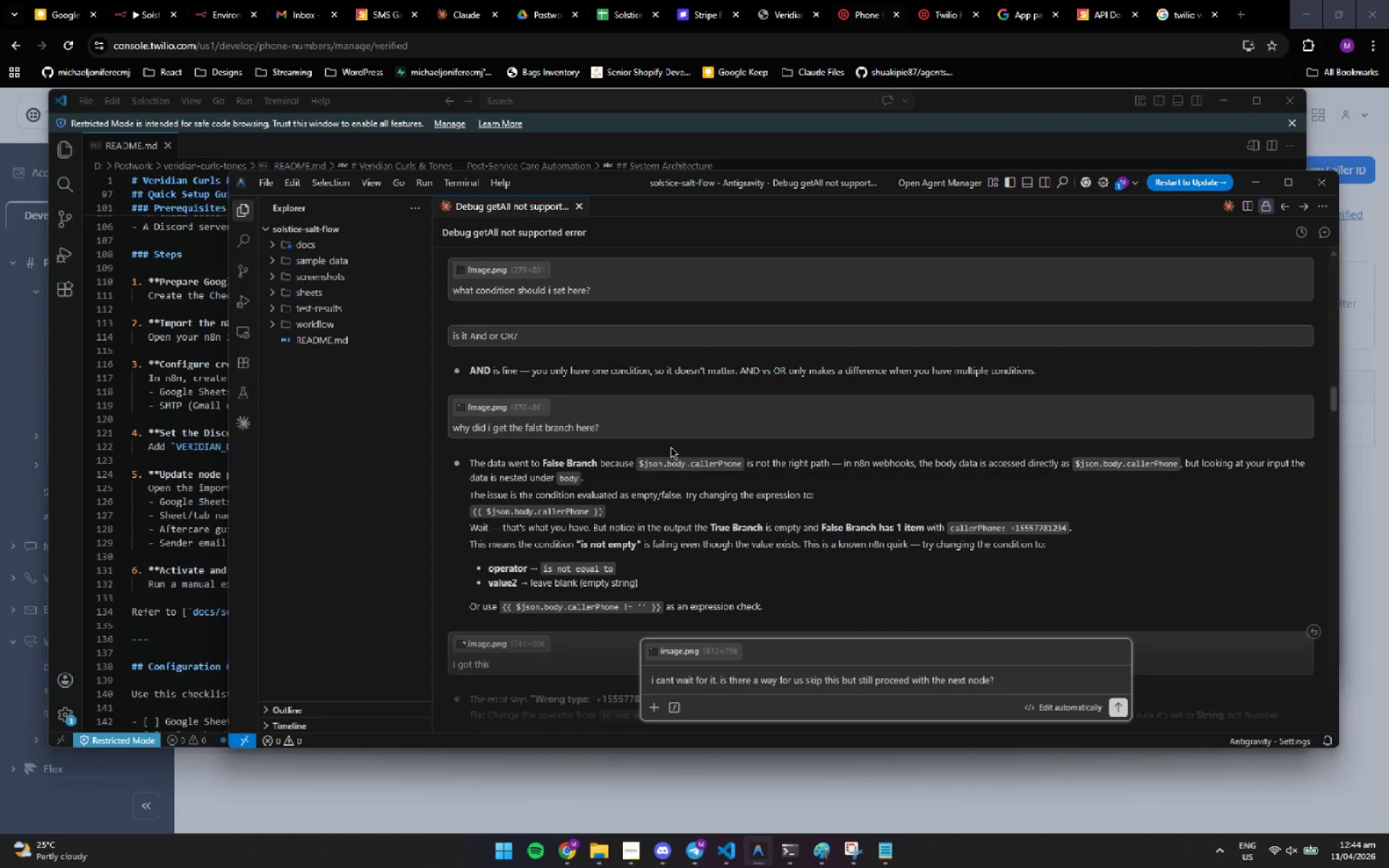 
scroll: coordinate [675, 435], scroll_direction: up, amount: 4.0
 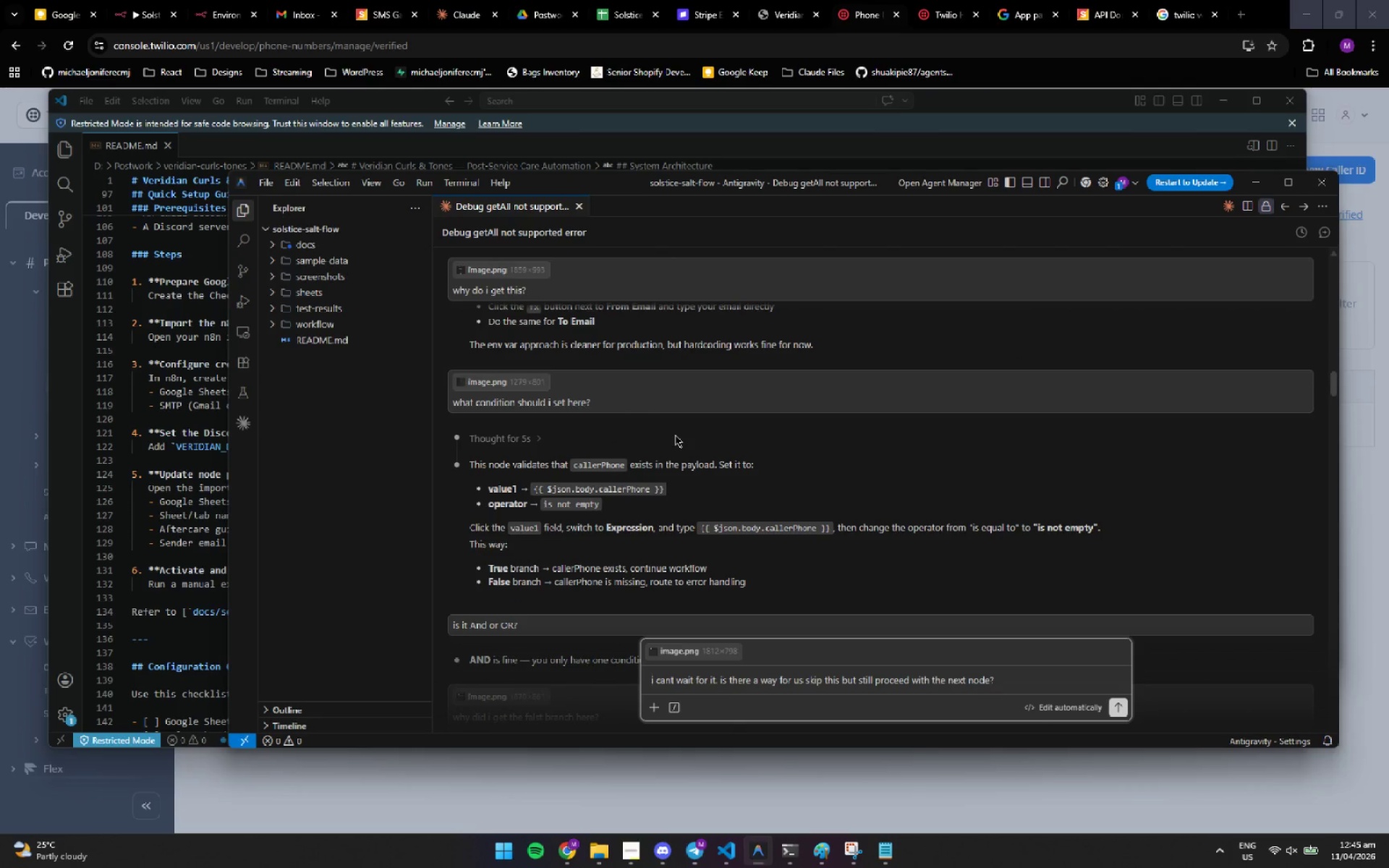 
wait(8.48)
 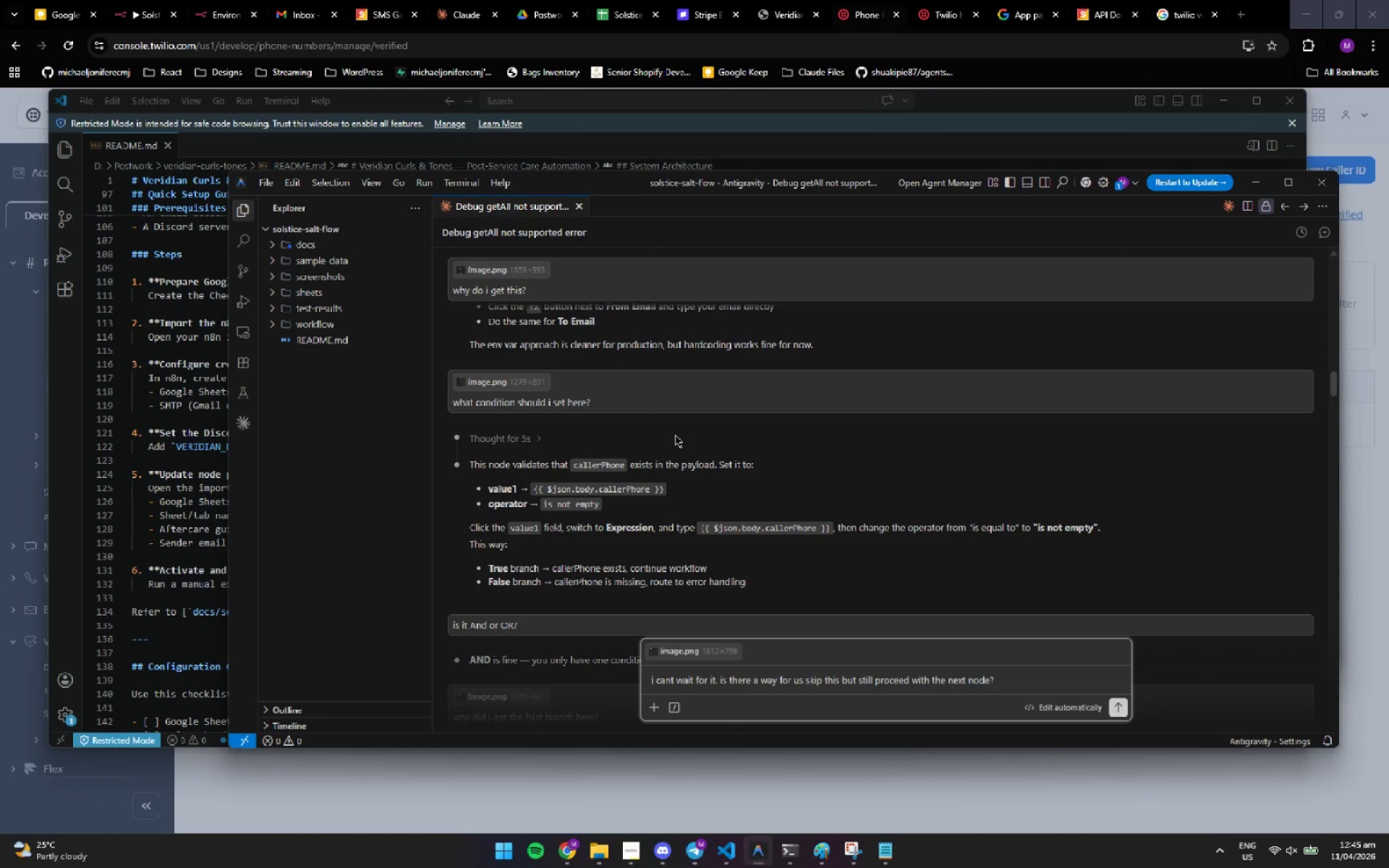 
scroll: coordinate [677, 464], scroll_direction: up, amount: 10.0
 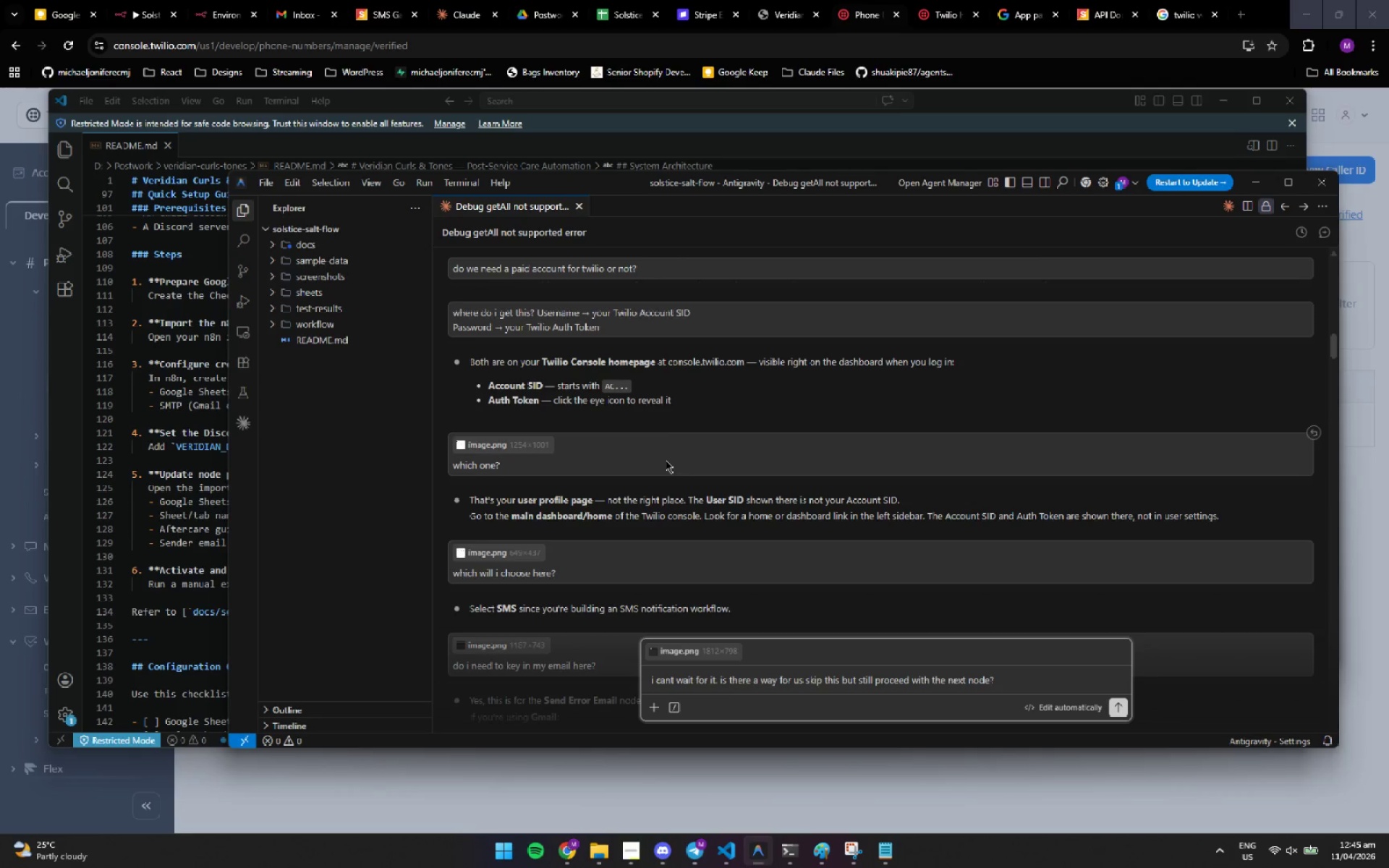 
wait(25.15)
 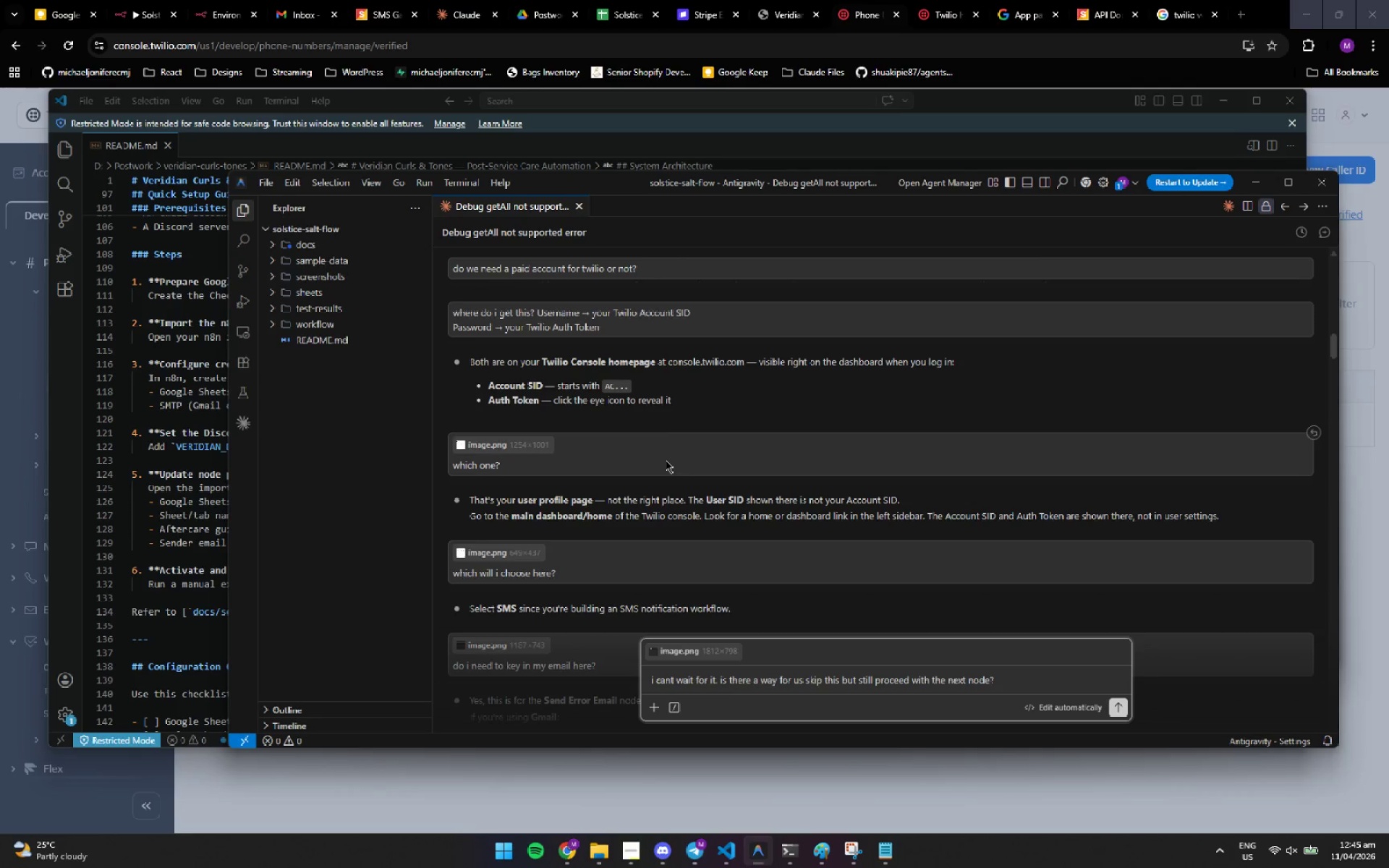 
scroll: coordinate [673, 458], scroll_direction: down, amount: 1.0
 